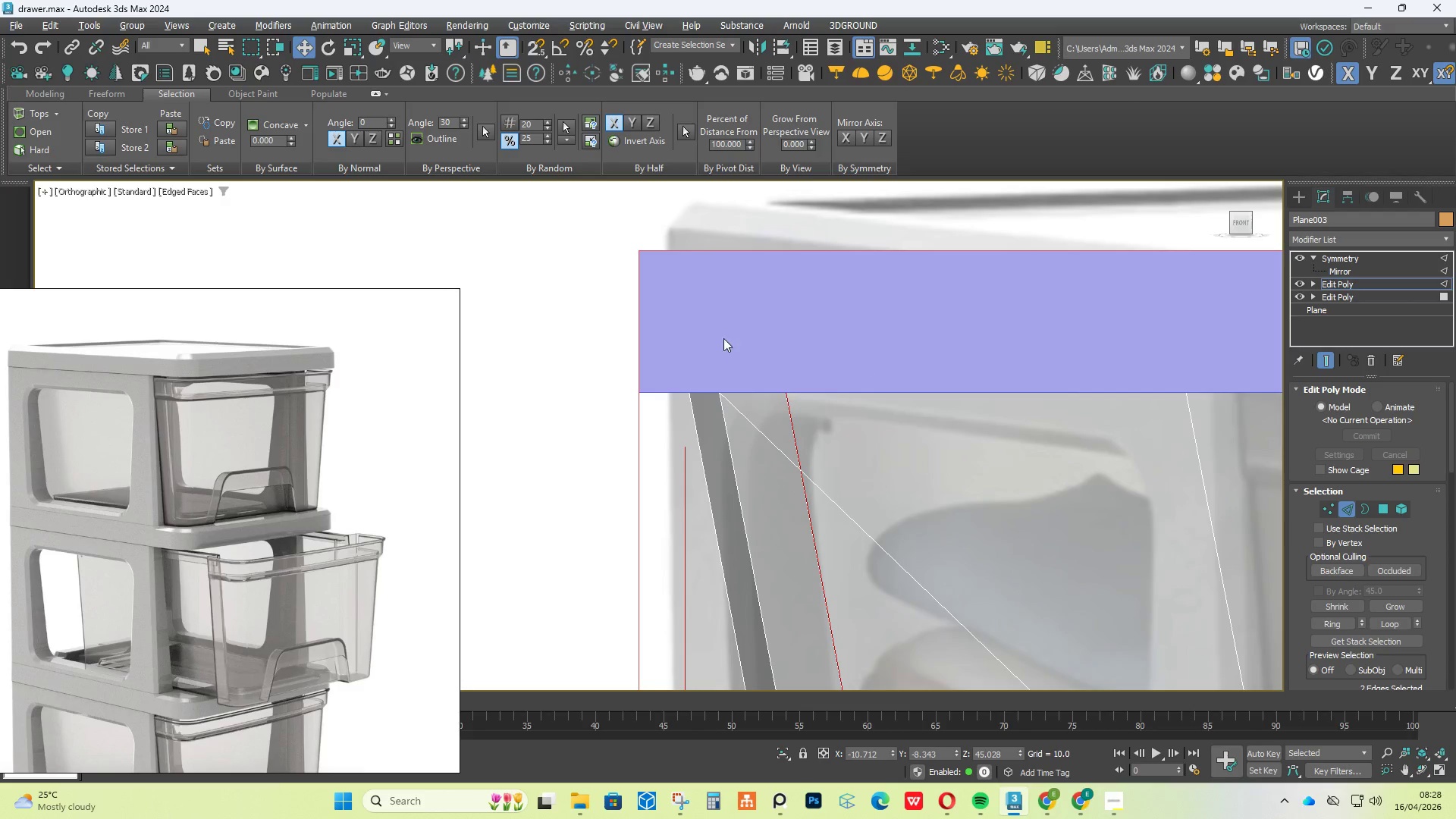 
scroll: coordinate [626, 303], scroll_direction: down, amount: 5.0
 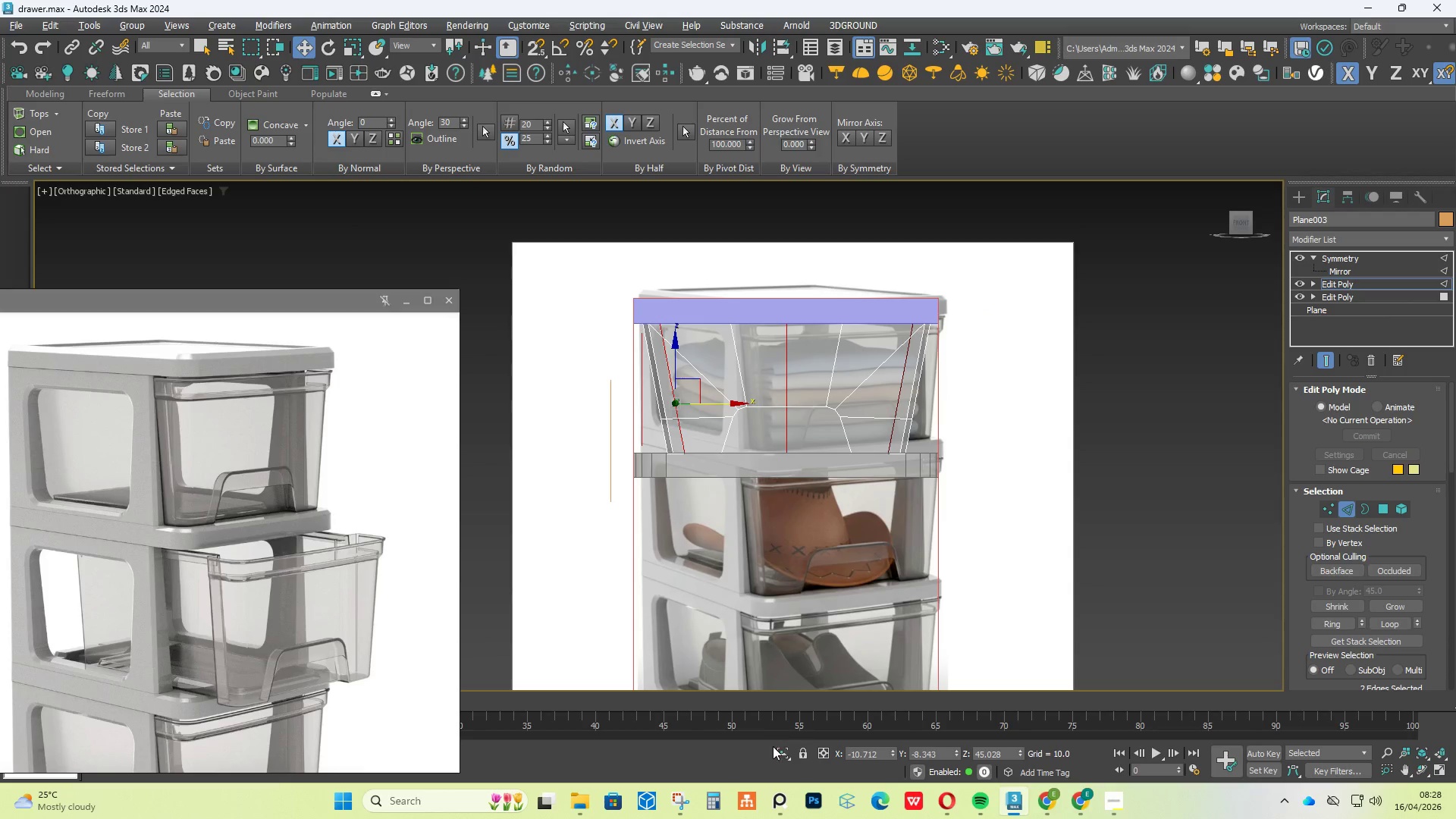 
left_click([783, 755])
 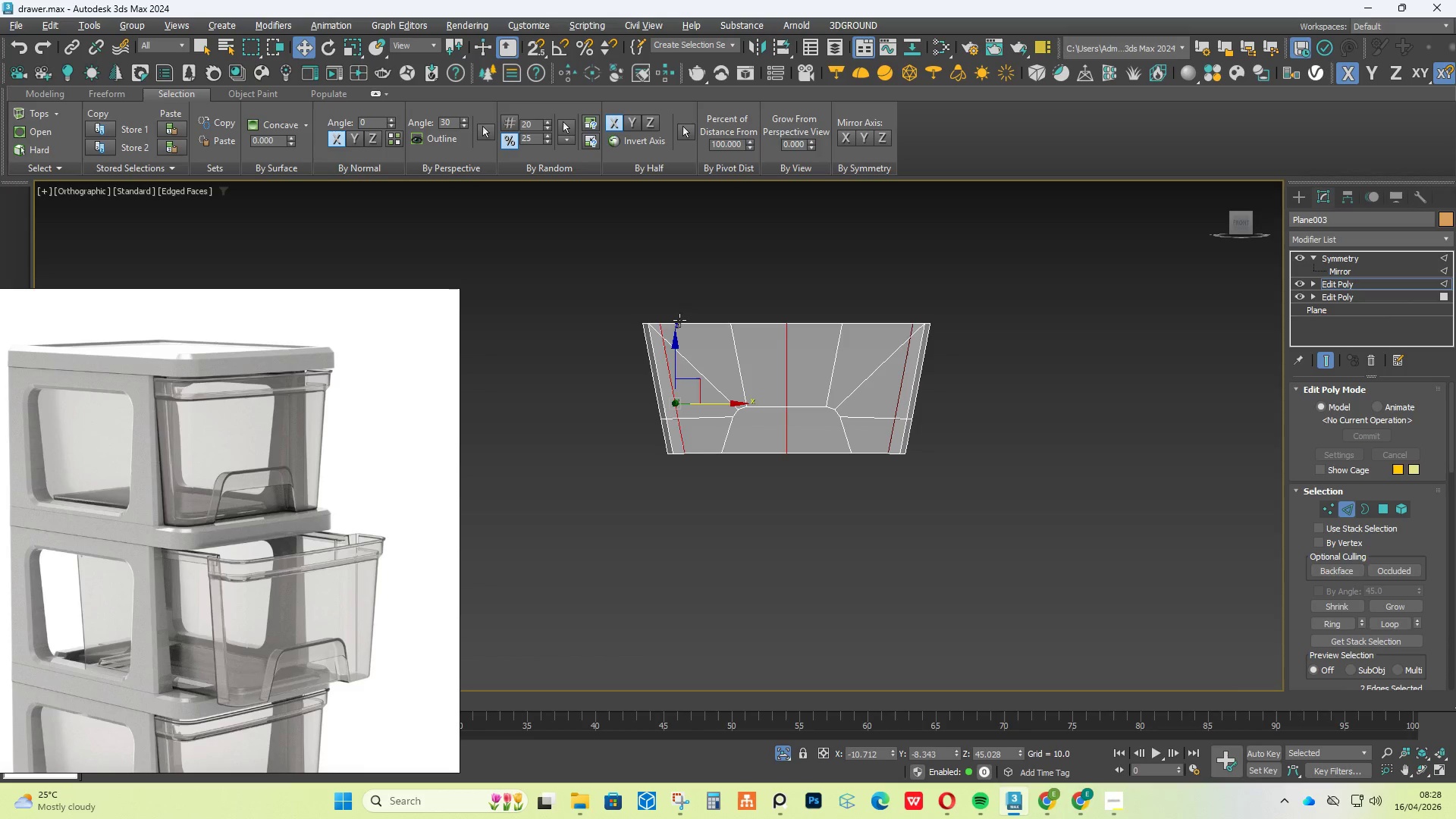 
double_click([681, 321])
 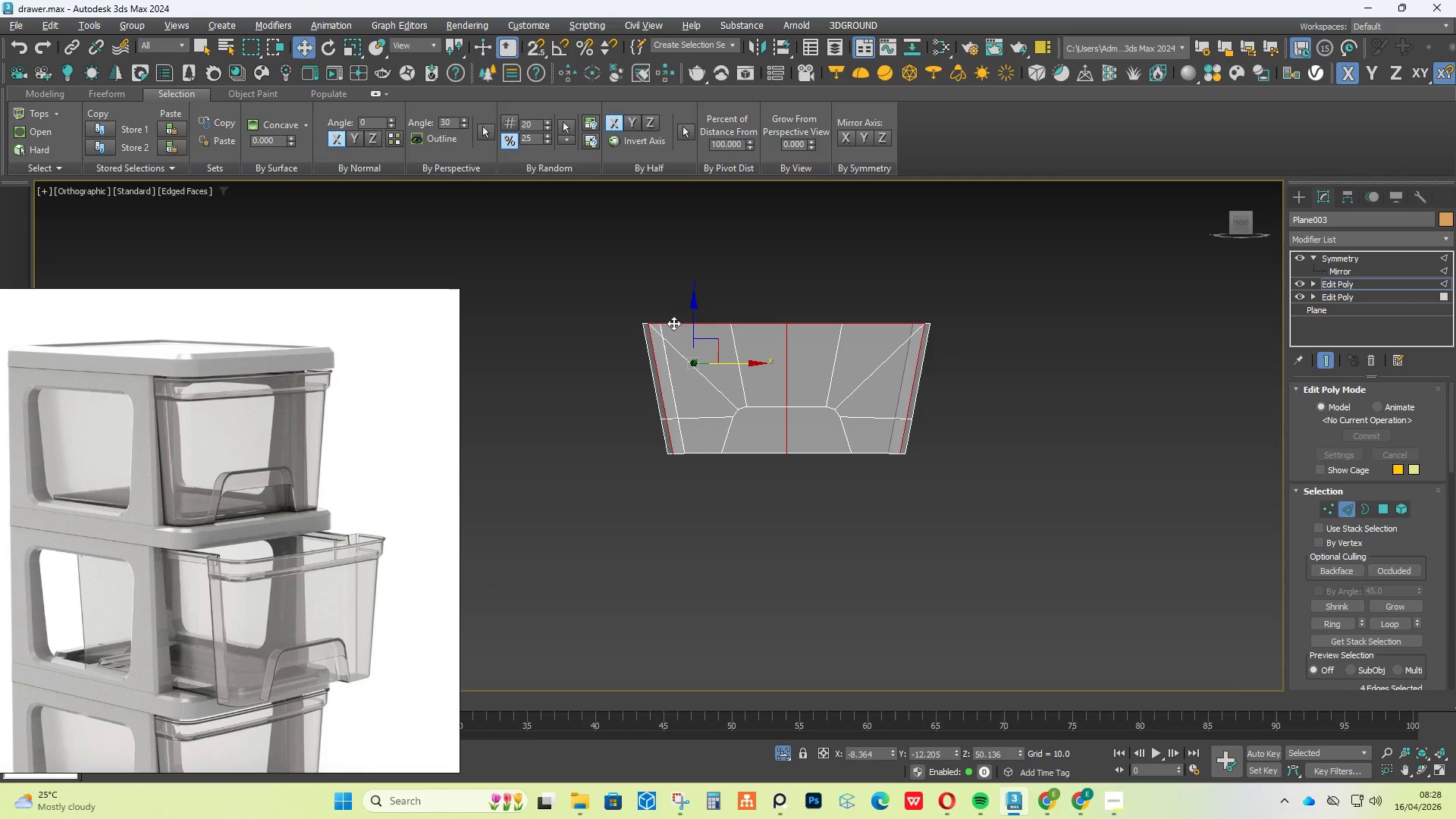 
scroll: coordinate [668, 324], scroll_direction: up, amount: 3.0
 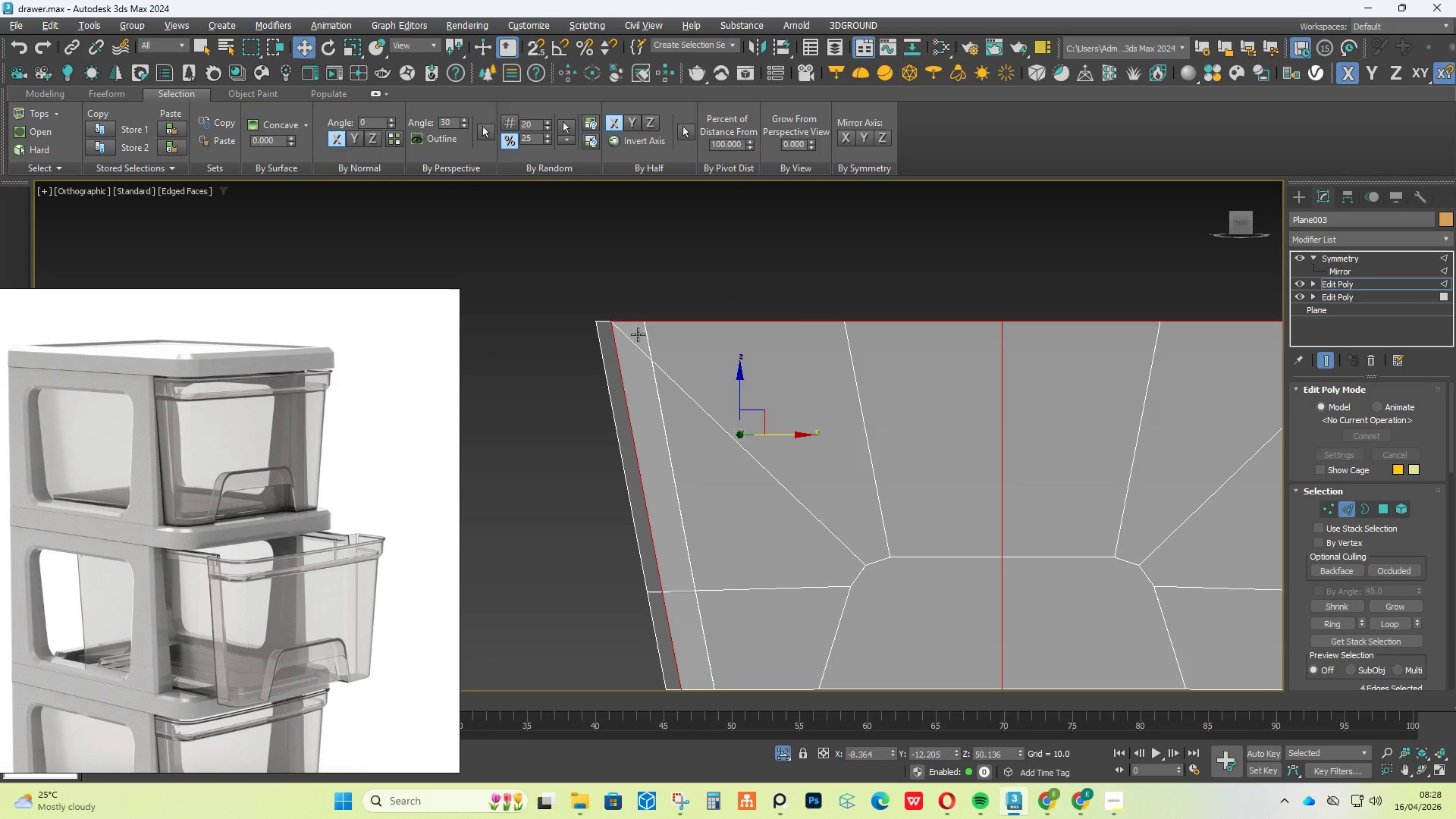 
left_click([628, 340])
 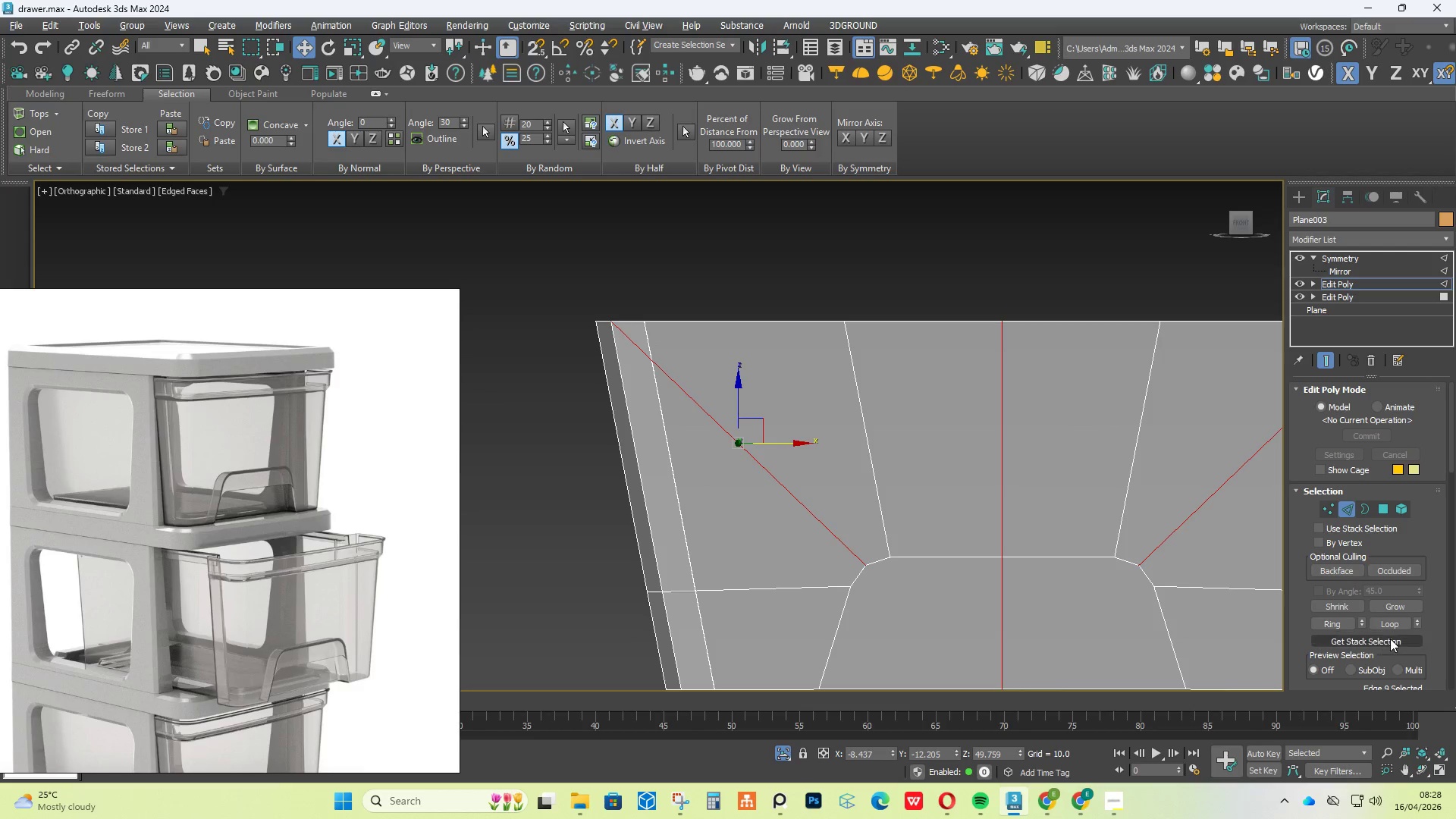 
key(1)
 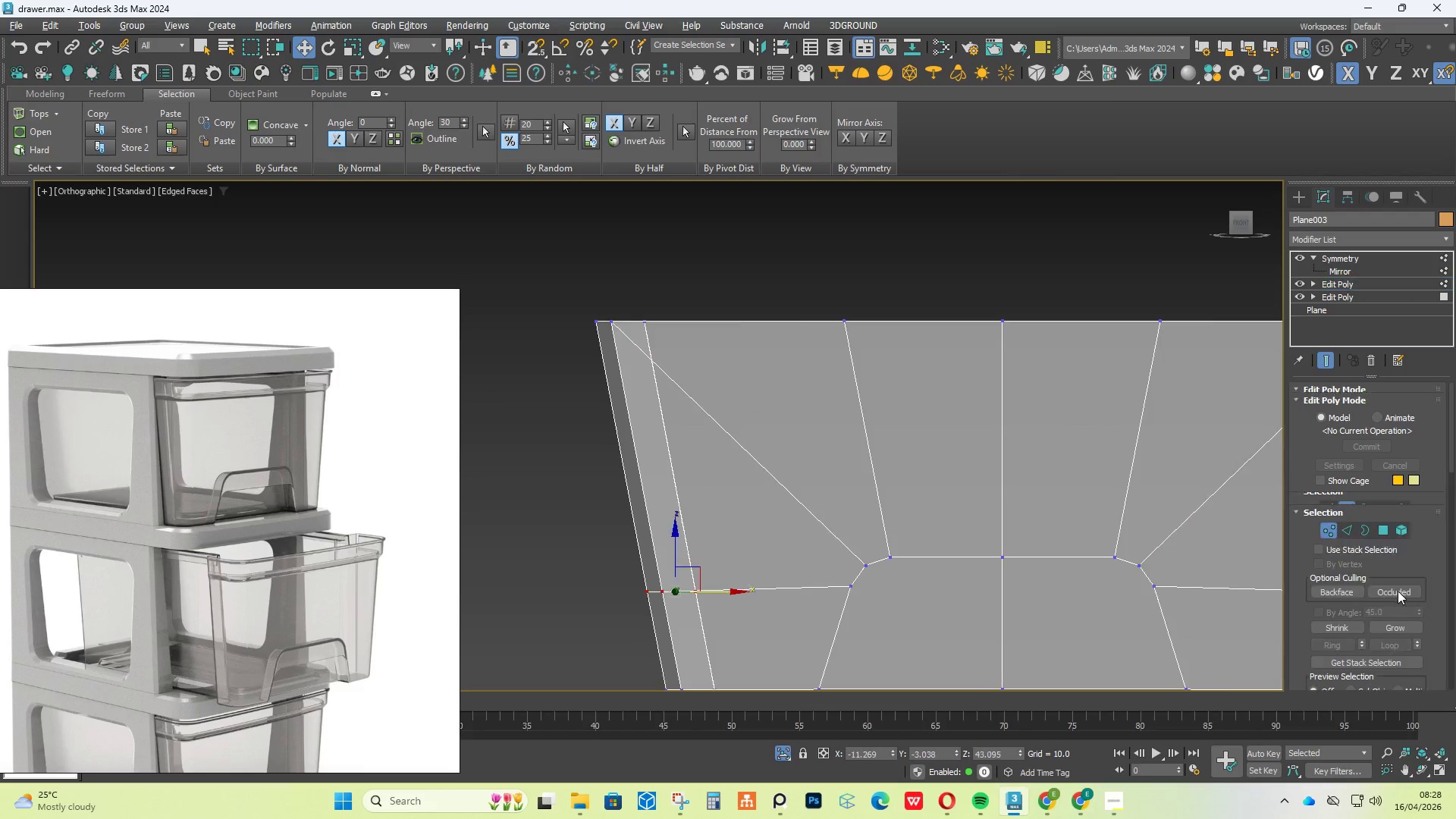 
scroll: coordinate [1397, 595], scroll_direction: down, amount: 6.0
 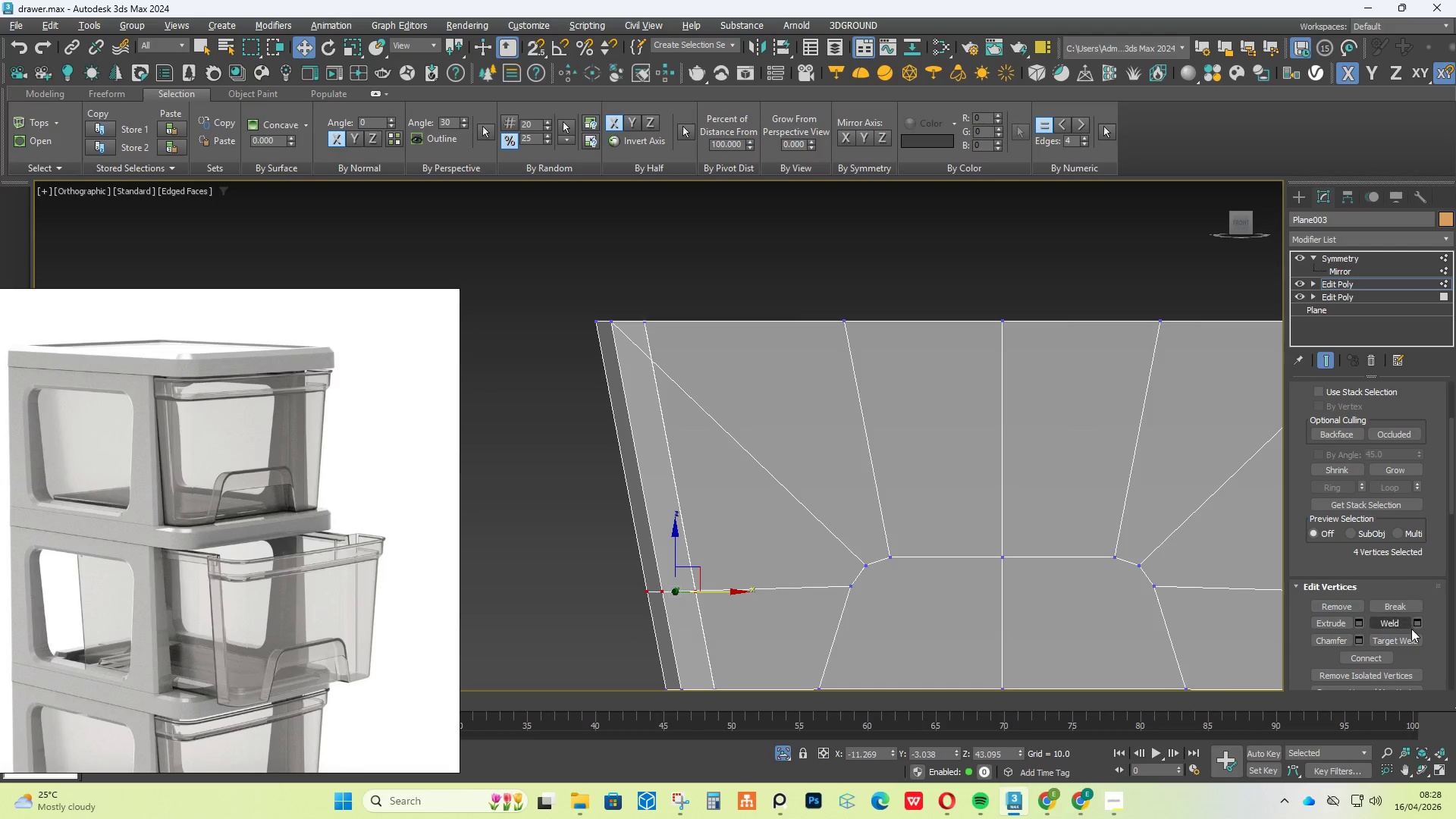 
left_click([1413, 639])
 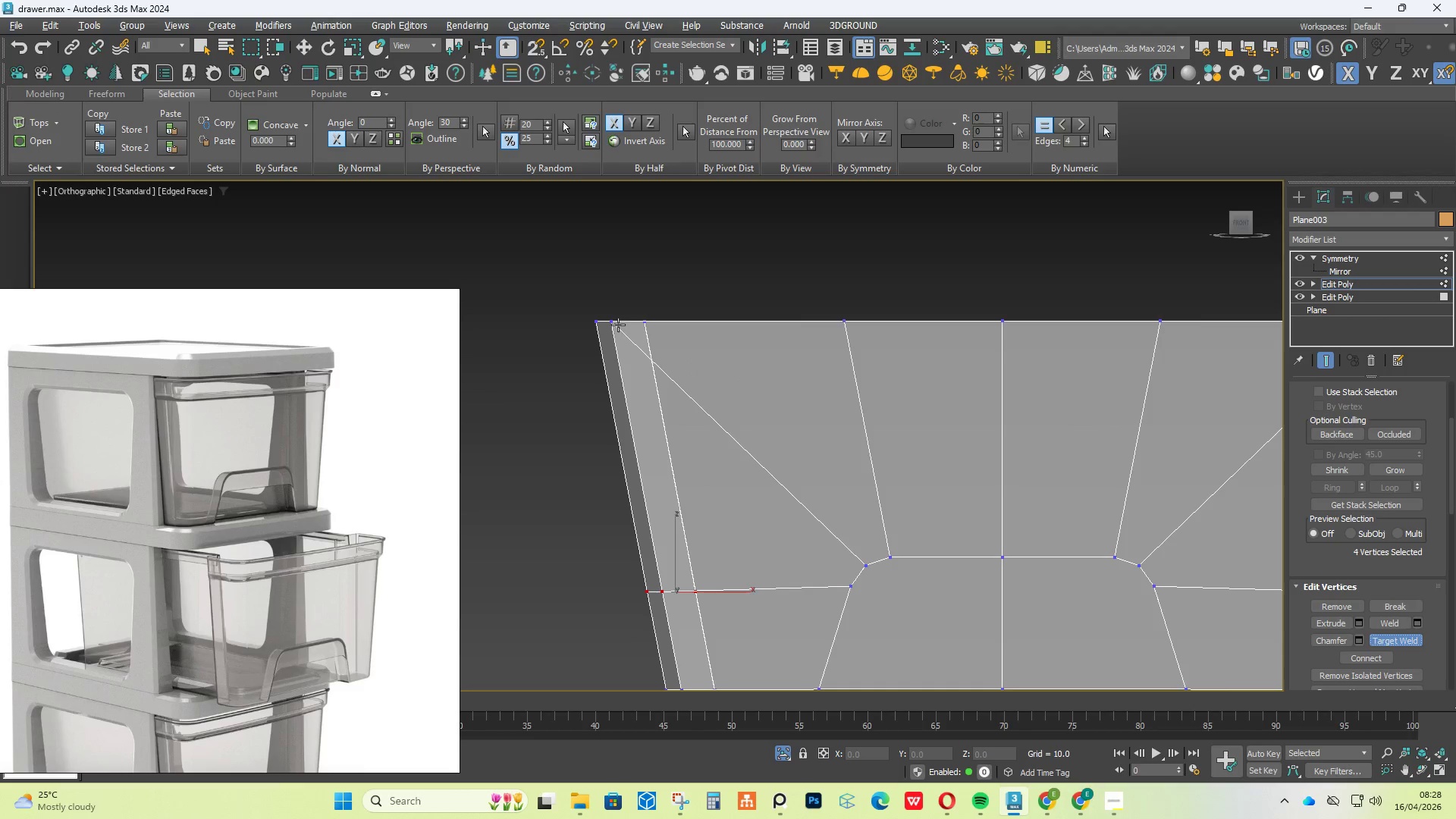 
left_click([617, 324])
 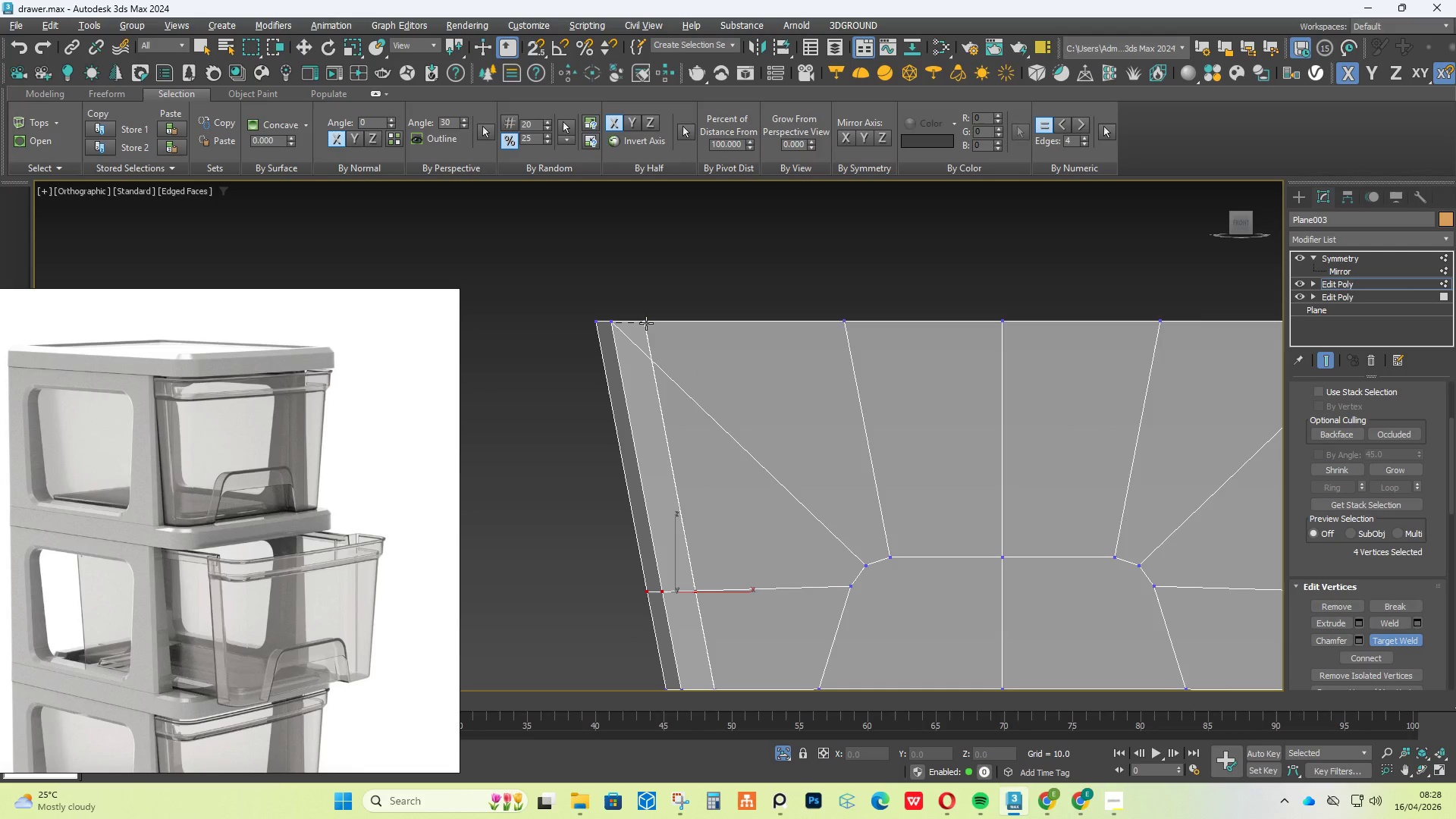 
hold_key(key=AltLeft, duration=1.92)
 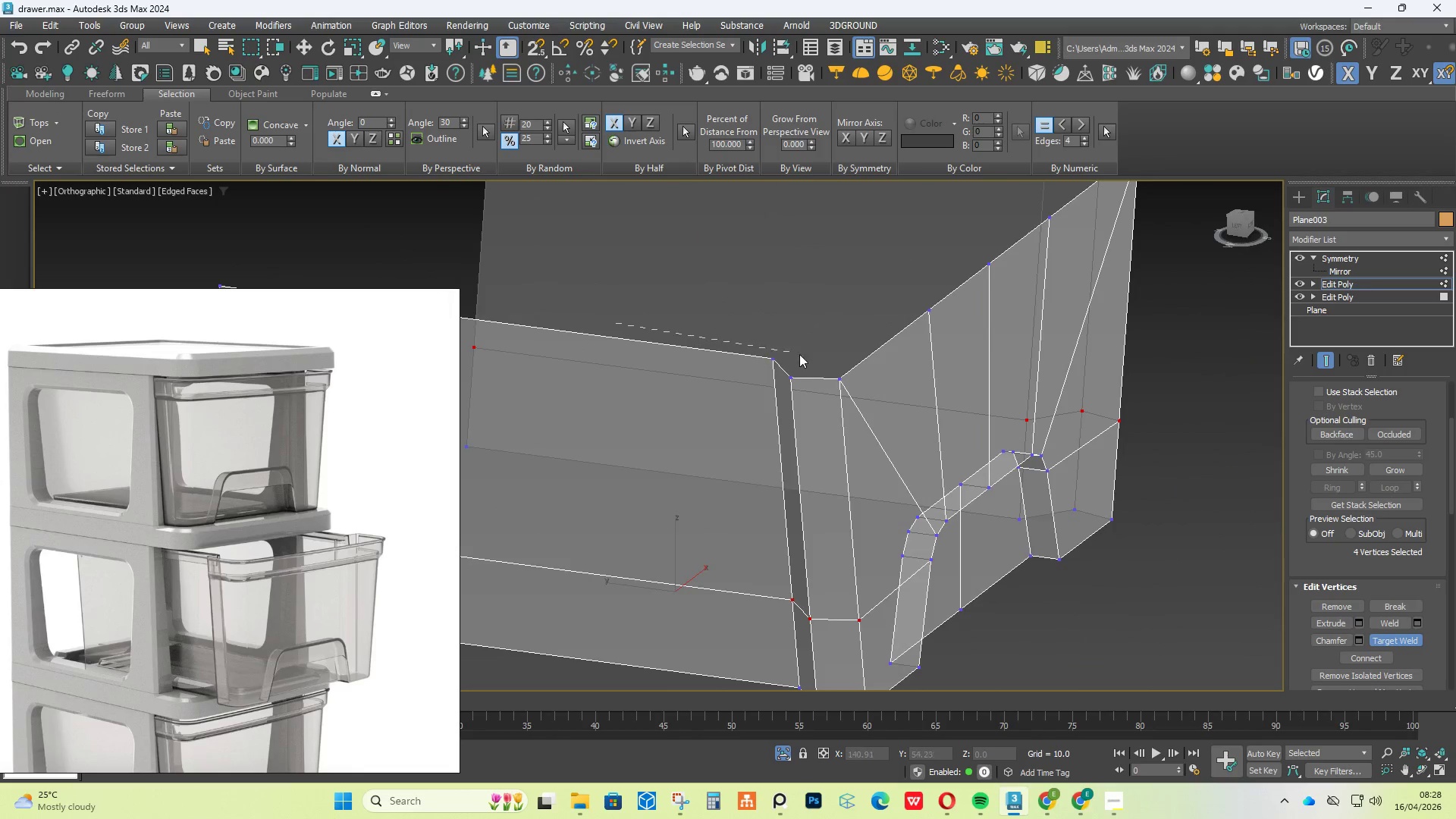 
right_click([814, 355])
 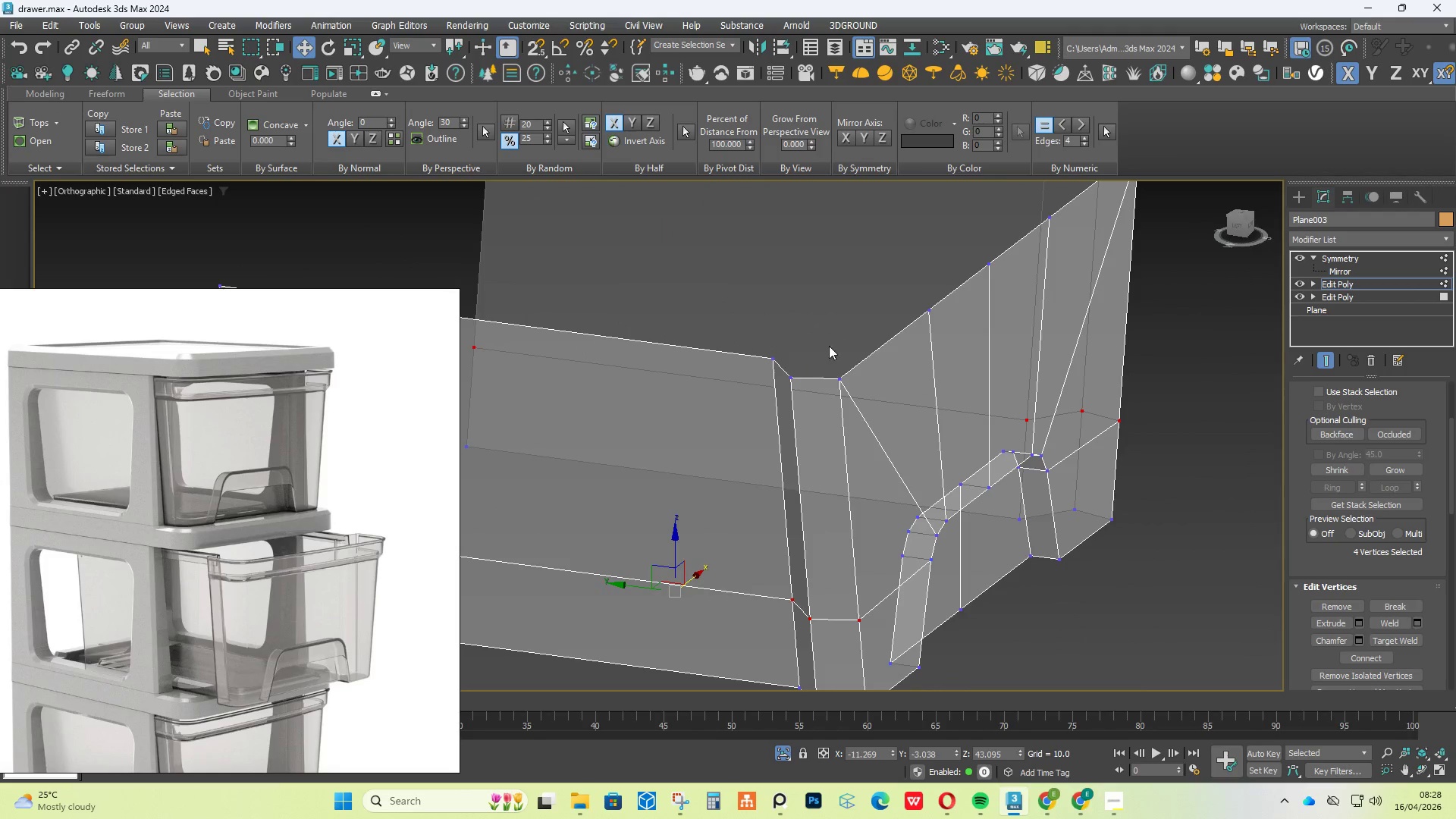 
hold_key(key=AltLeft, duration=0.56)
 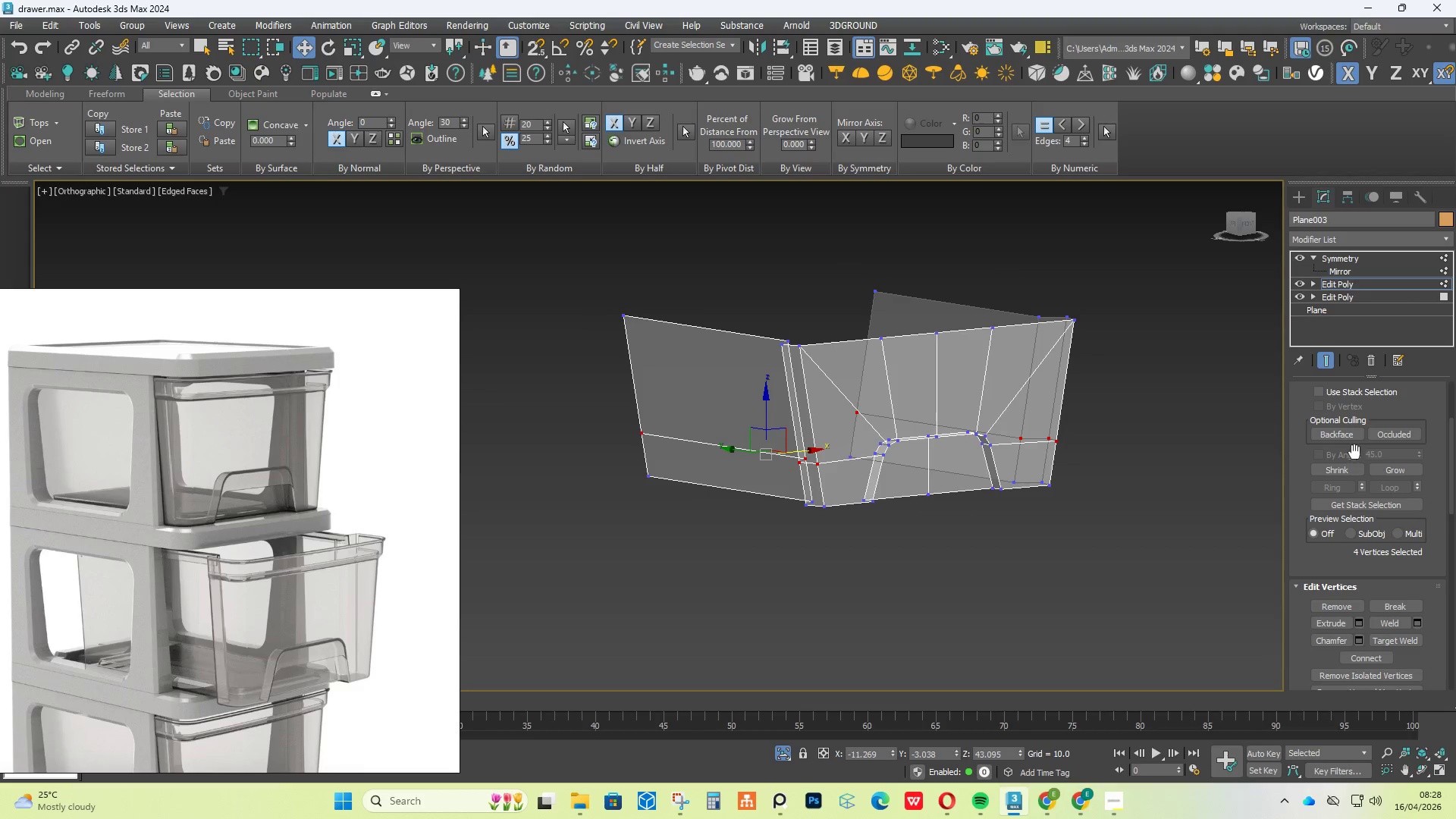 
scroll: coordinate [868, 377], scroll_direction: down, amount: 3.0
 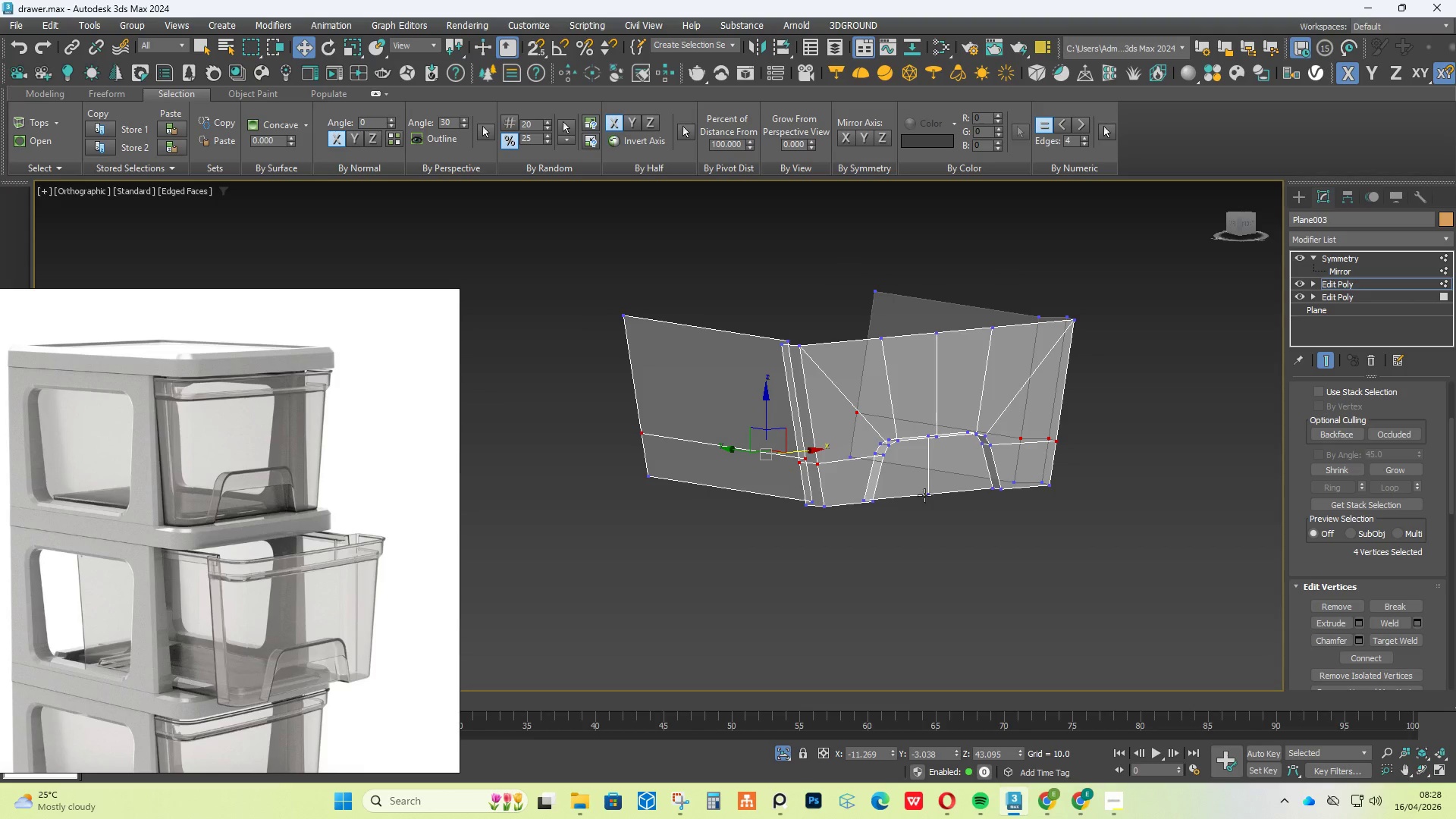 
key(2)
 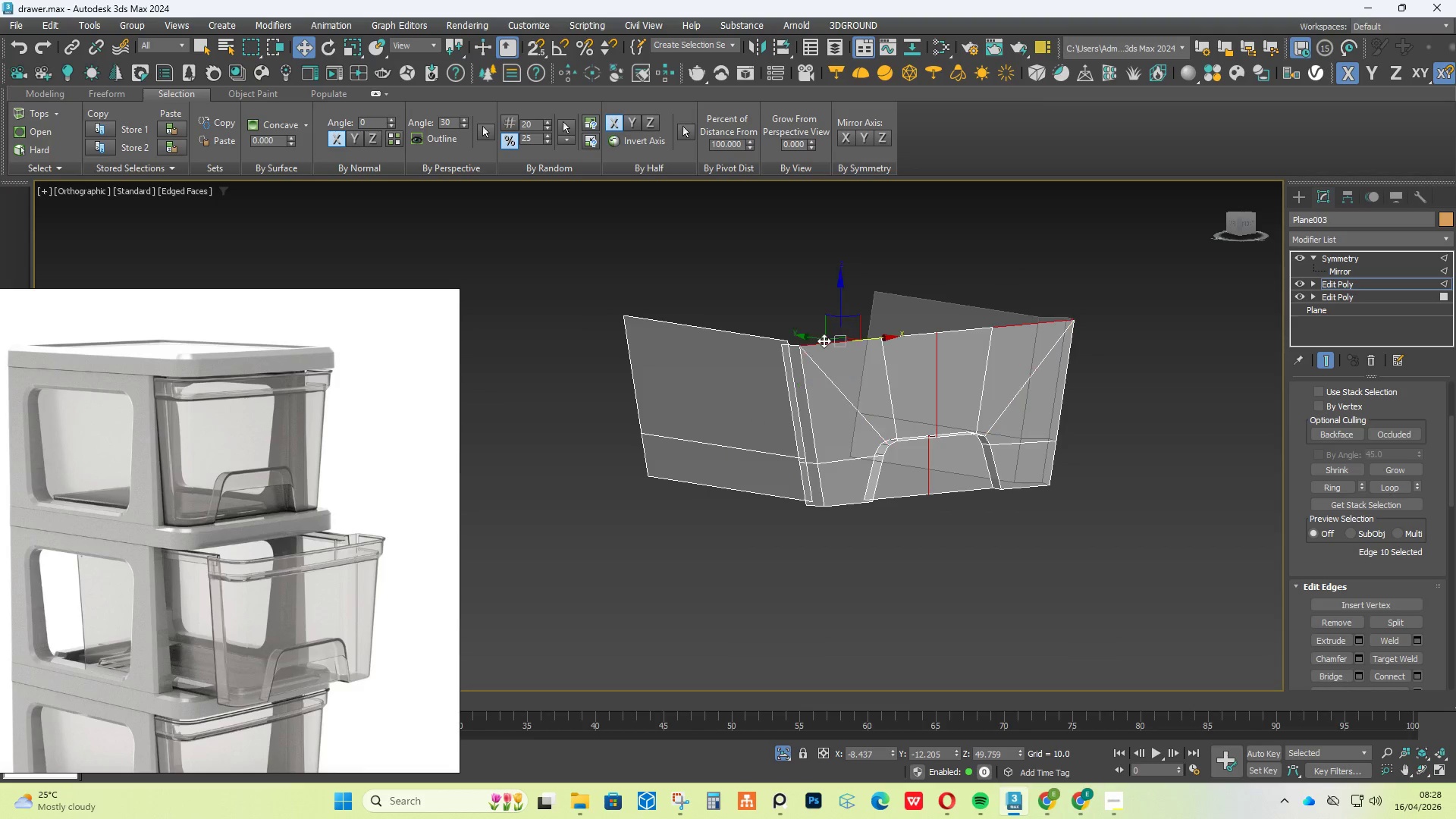 
double_click([824, 340])
 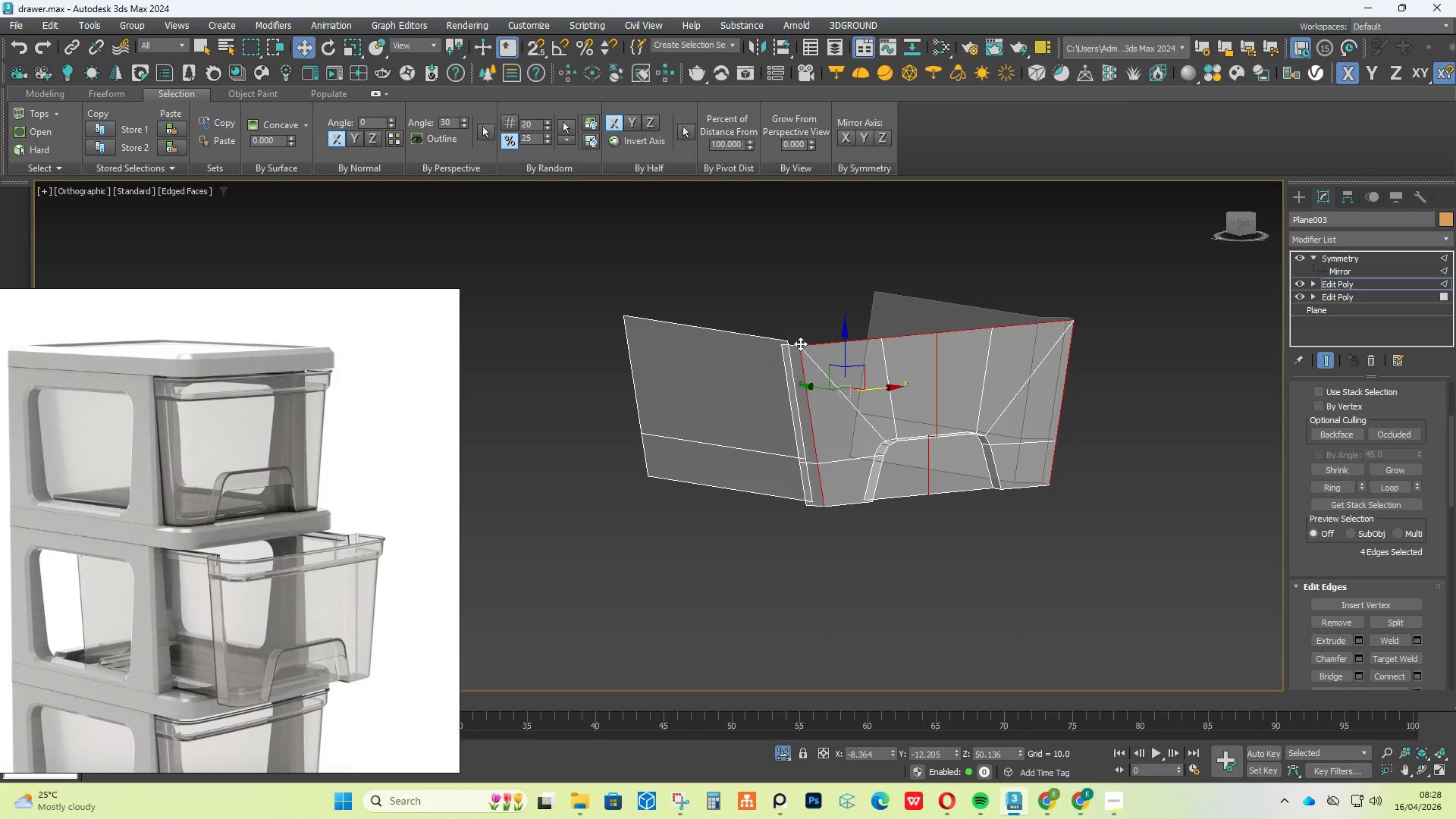 
left_click([764, 337])
 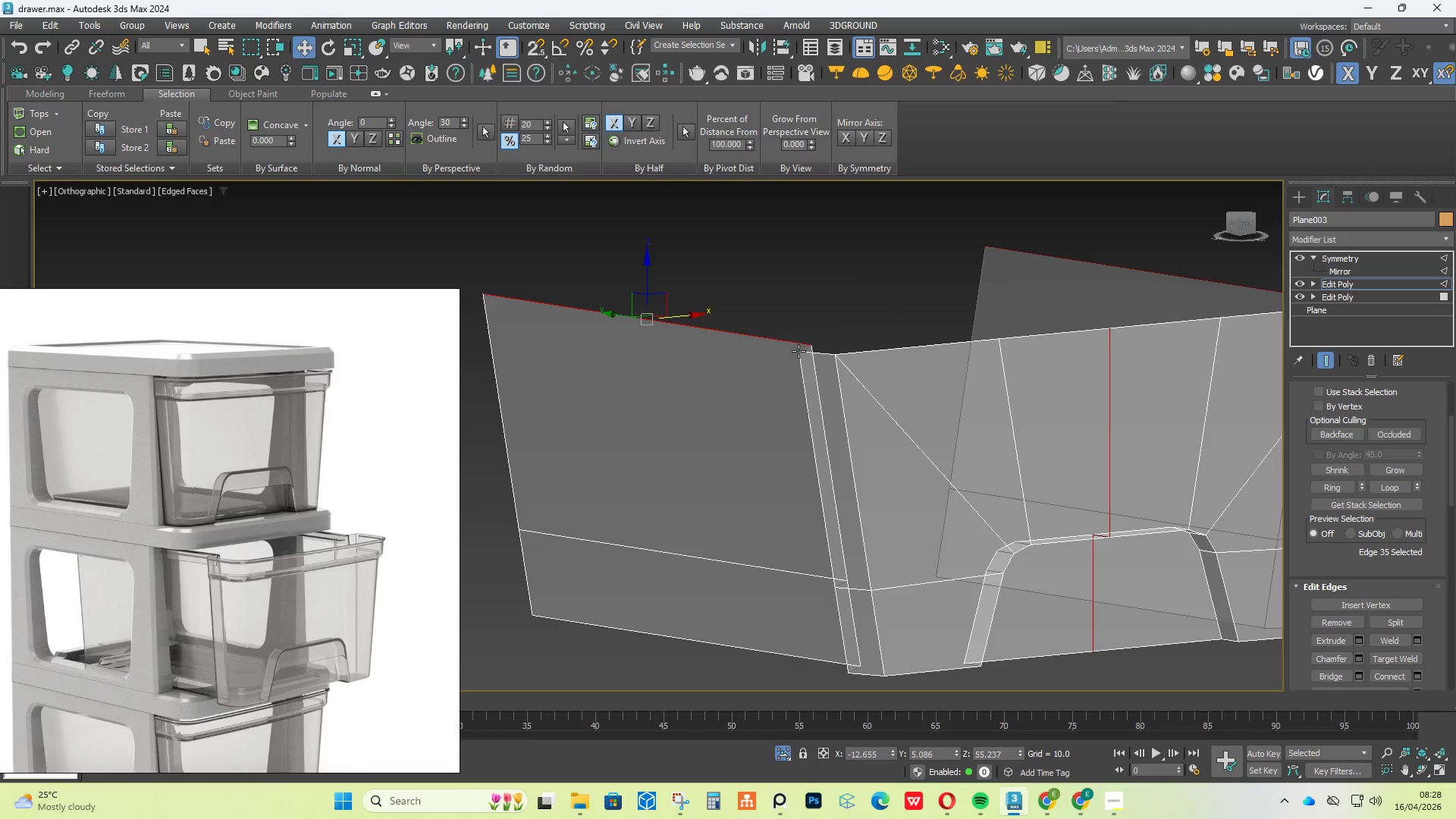 
scroll: coordinate [764, 337], scroll_direction: up, amount: 2.0
 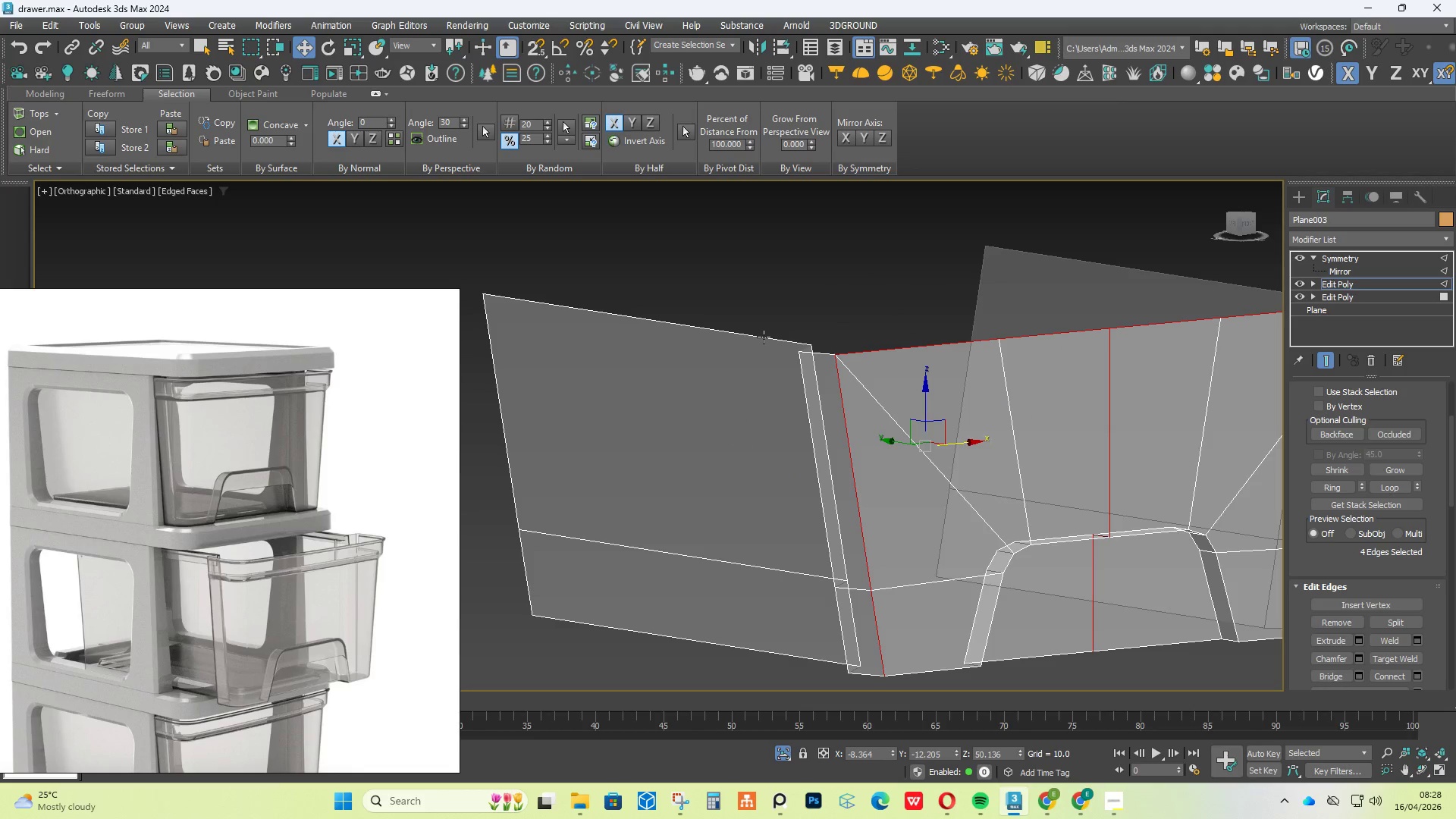 
hold_key(key=AltLeft, duration=0.41)
 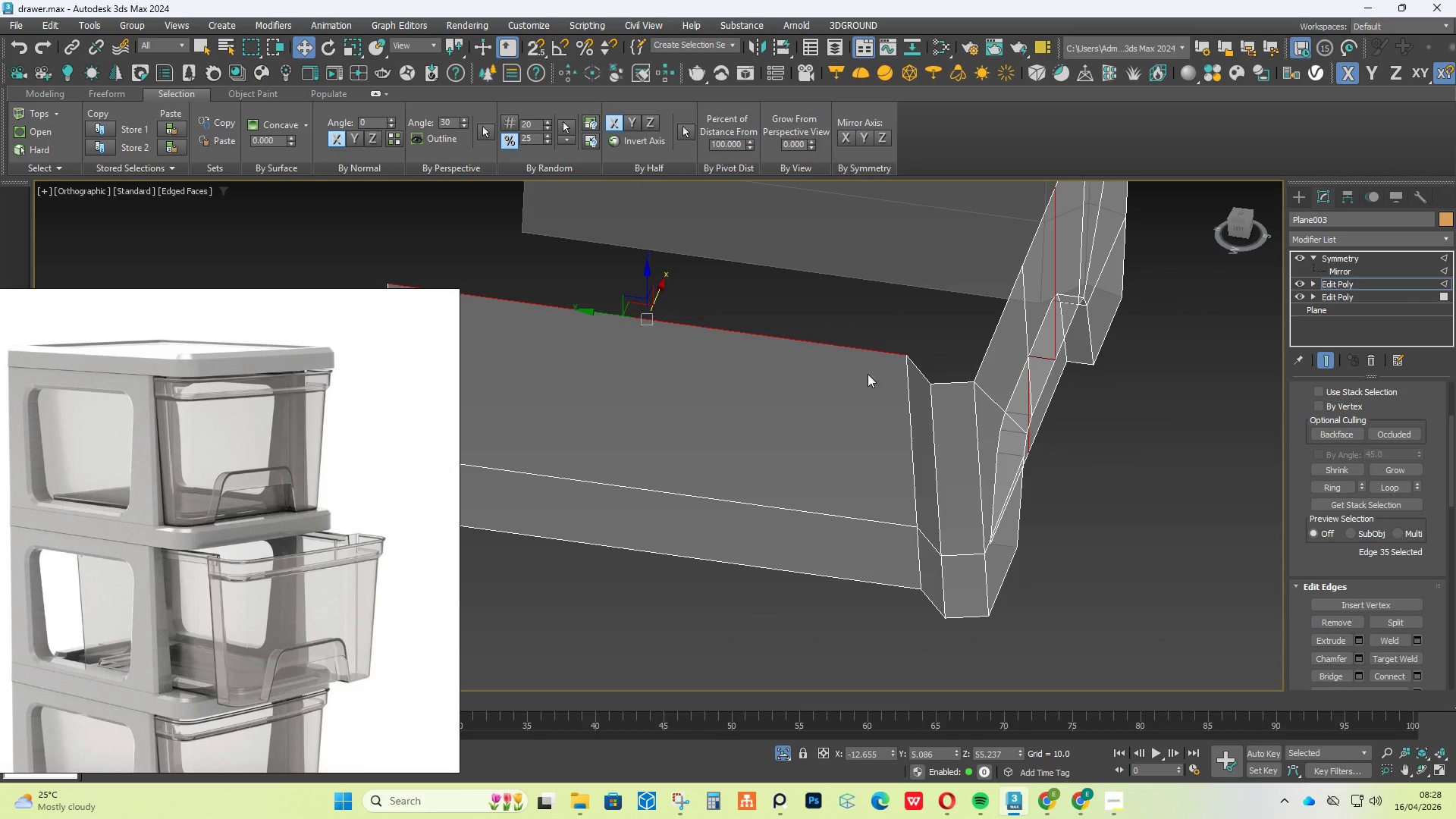 
hold_key(key=ControlLeft, duration=1.05)
double_click([870, 353])
 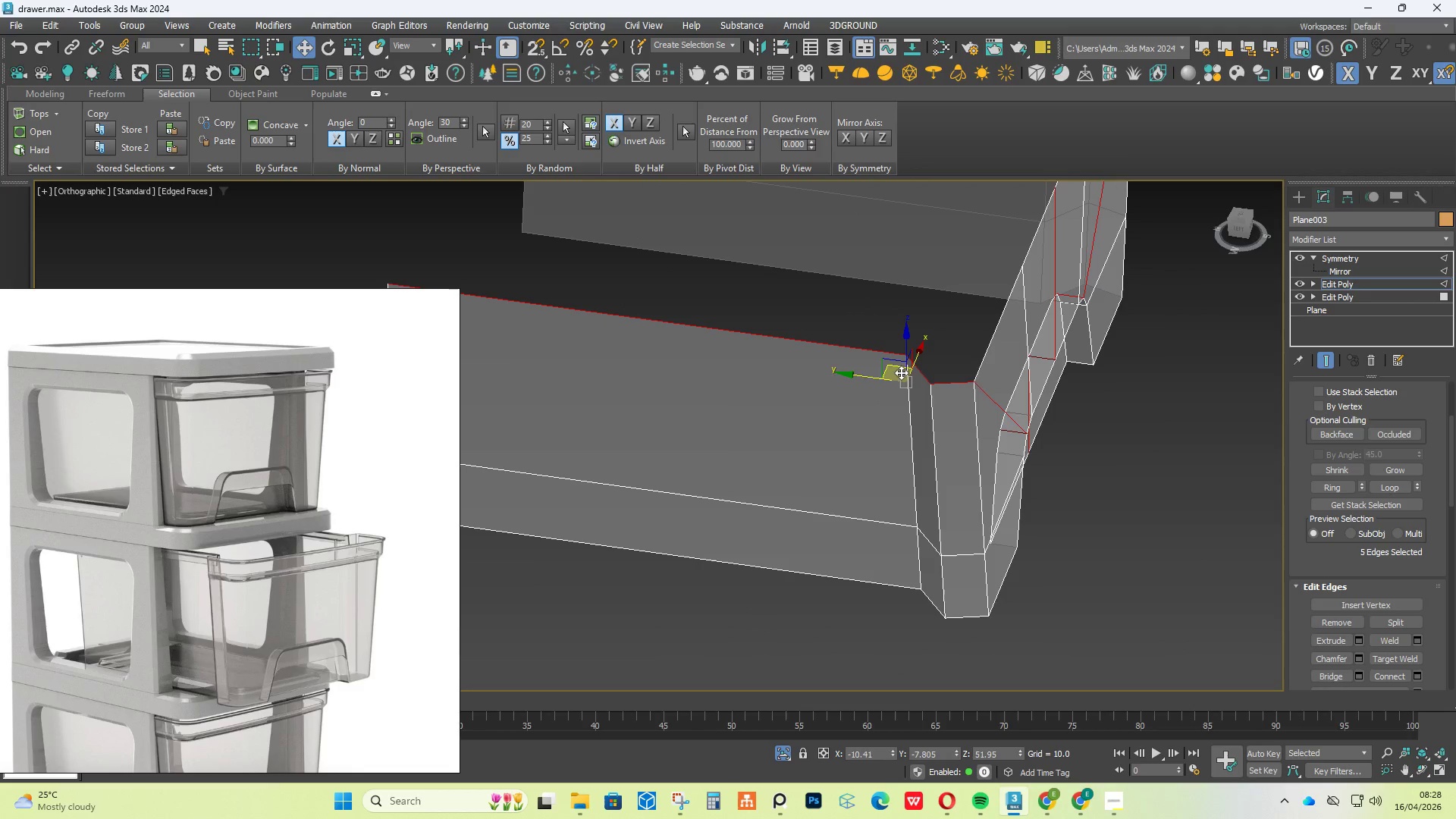 
hold_key(key=AltLeft, duration=0.84)
left_click([1018, 432])
 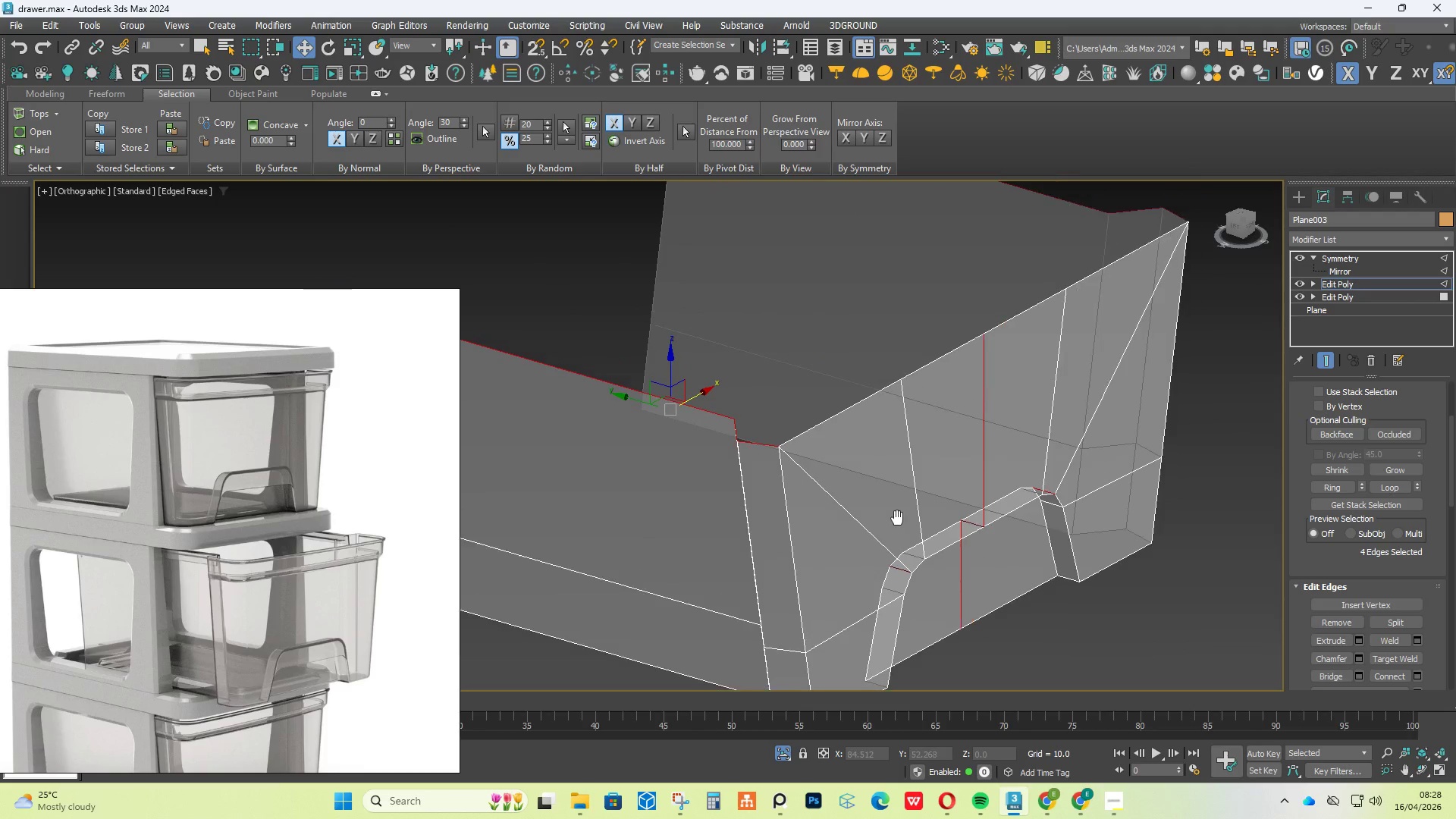 
hold_key(key=ControlLeft, duration=1.95)
left_click([852, 411])
 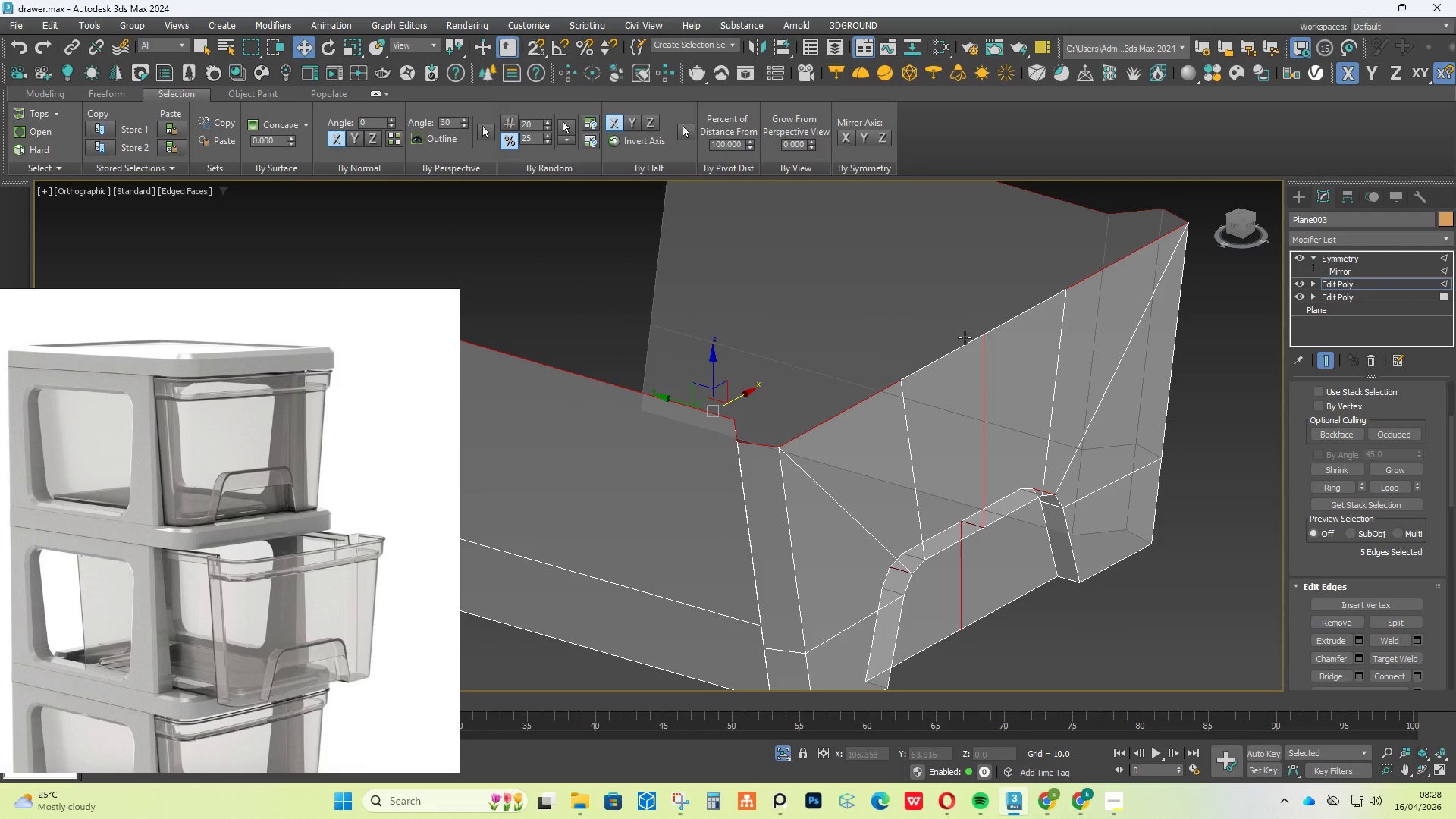 
left_click([962, 347])
 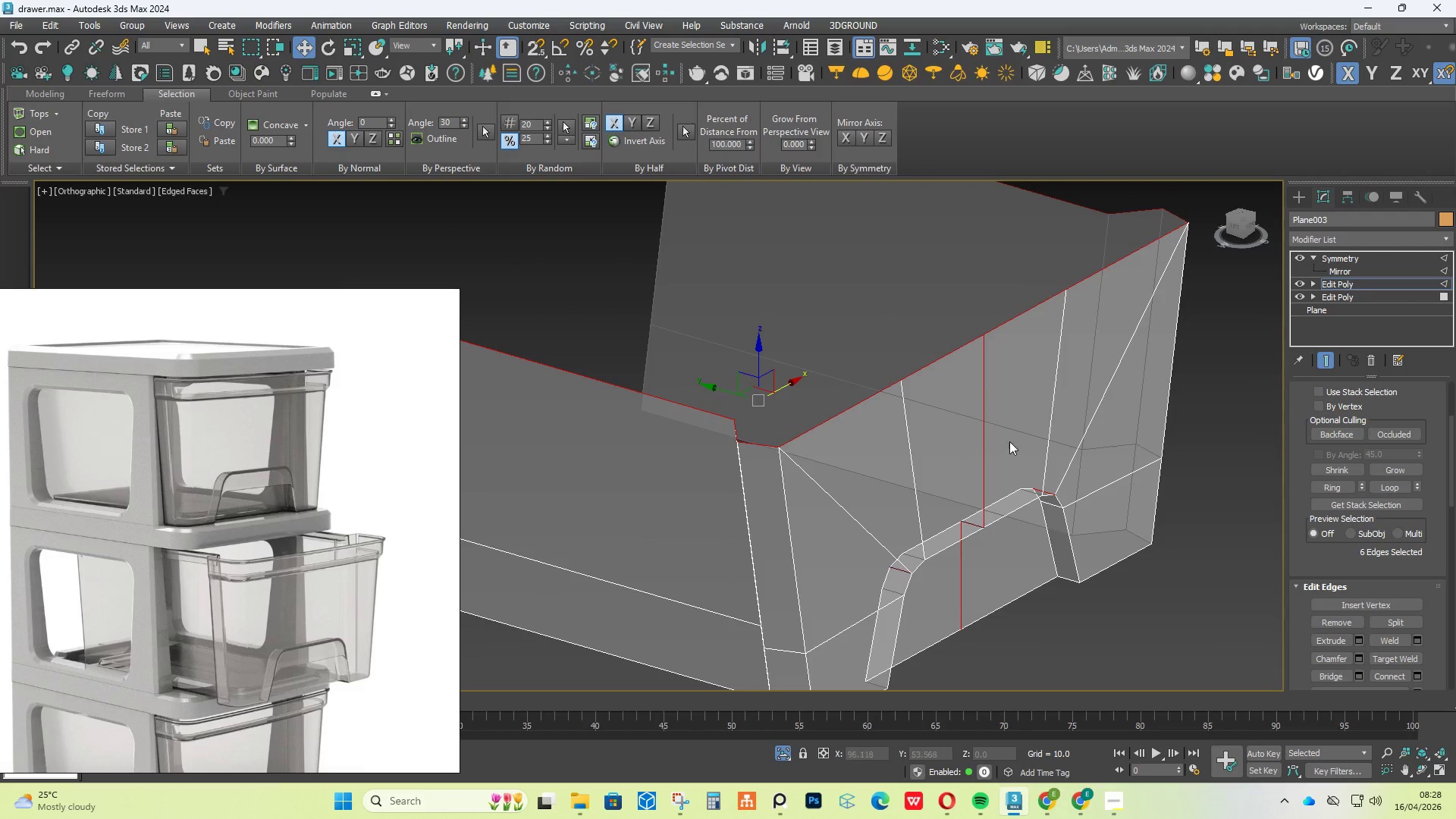 
hold_key(key=AltLeft, duration=0.86)
 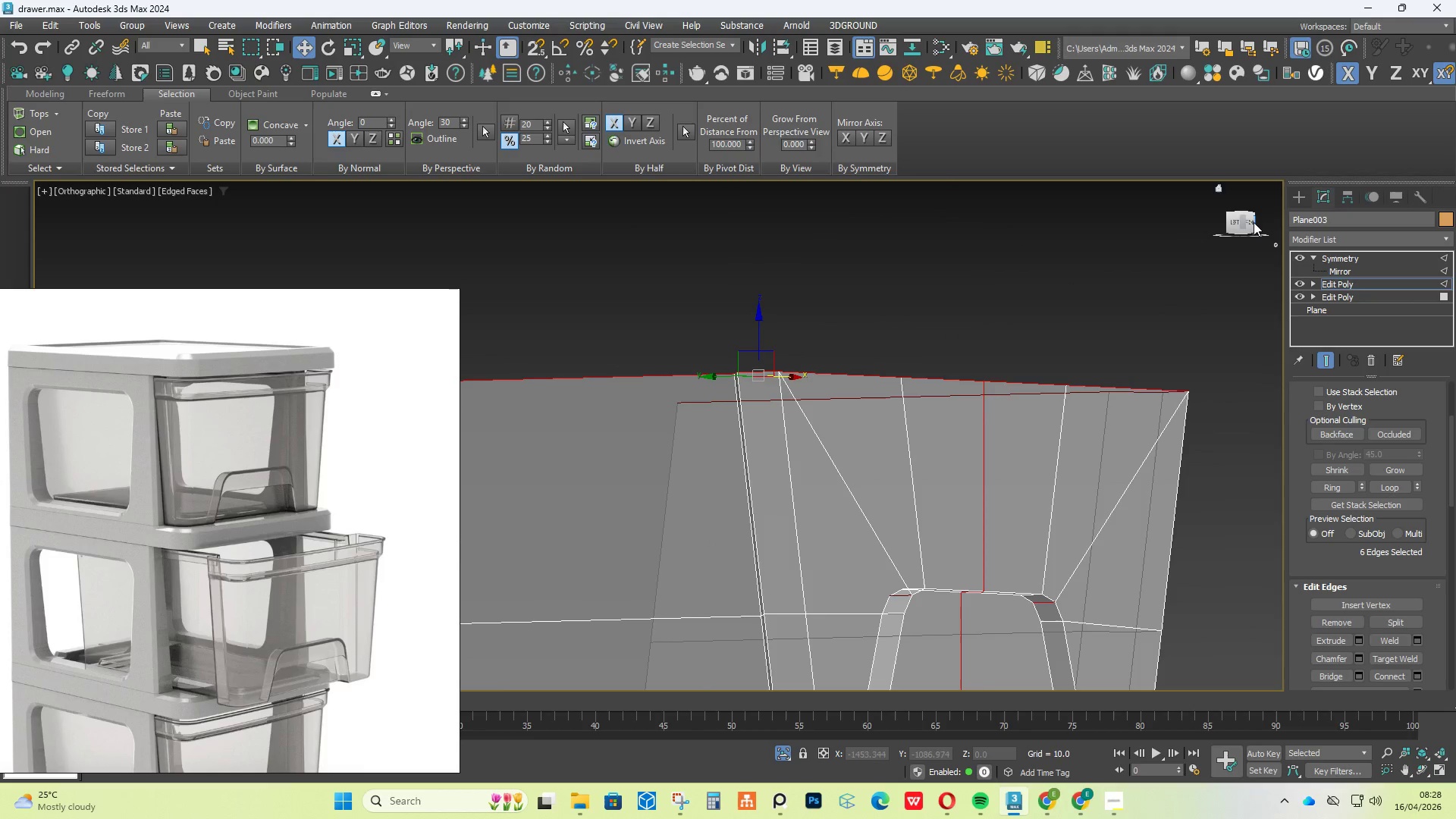 
left_click([1251, 218])
 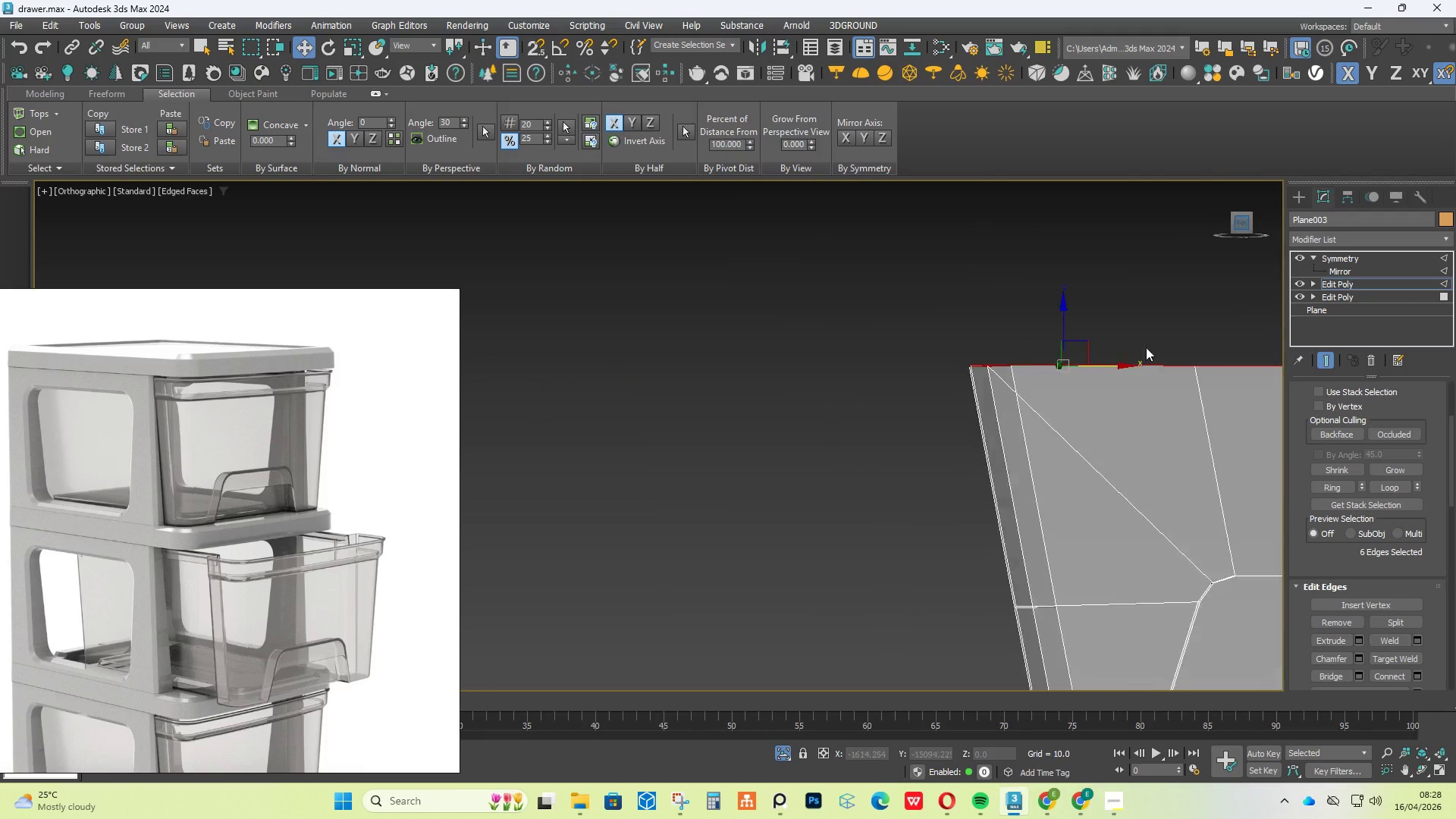 
scroll: coordinate [836, 458], scroll_direction: none, amount: 0.0
 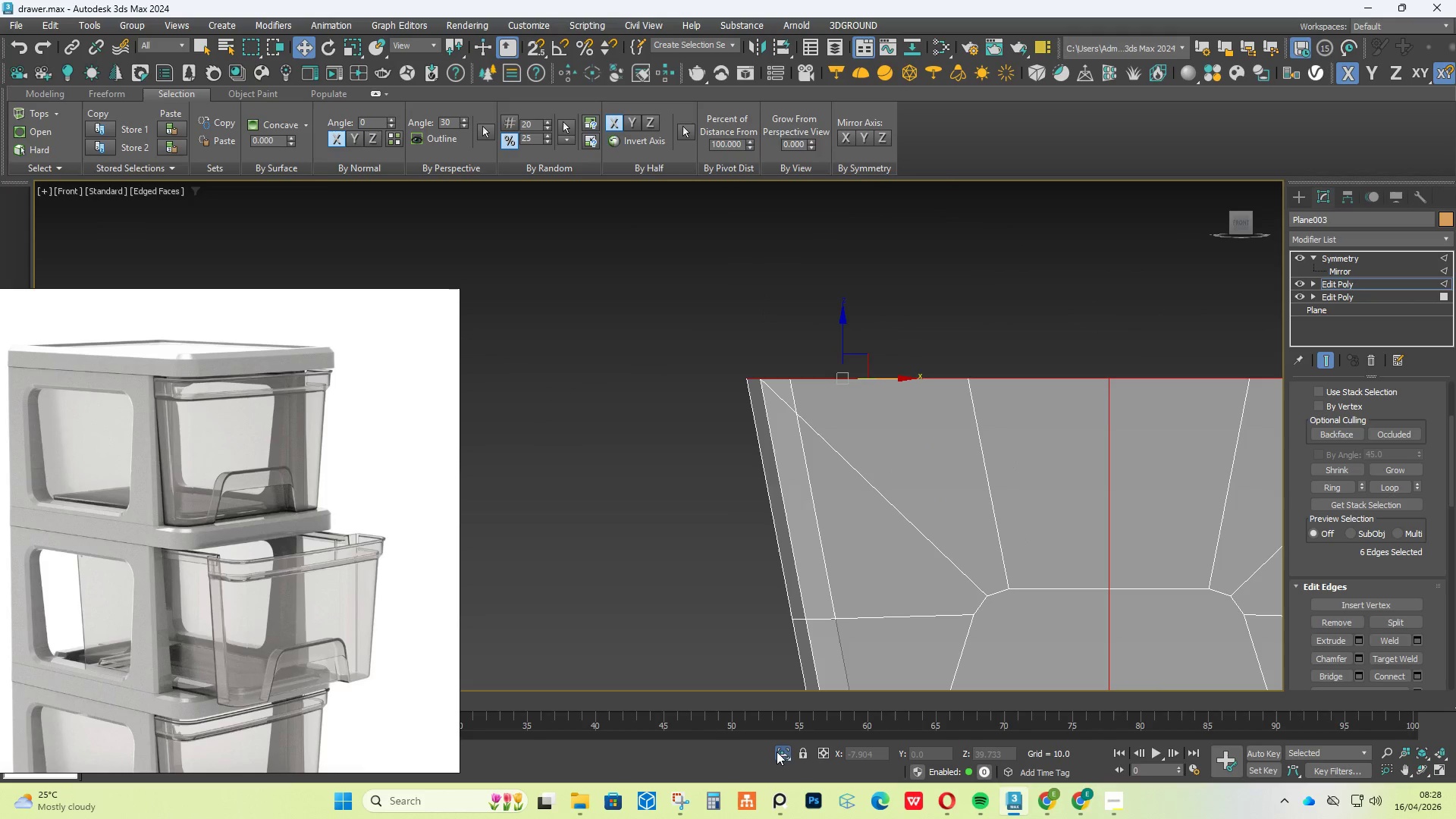 
left_click([789, 756])
 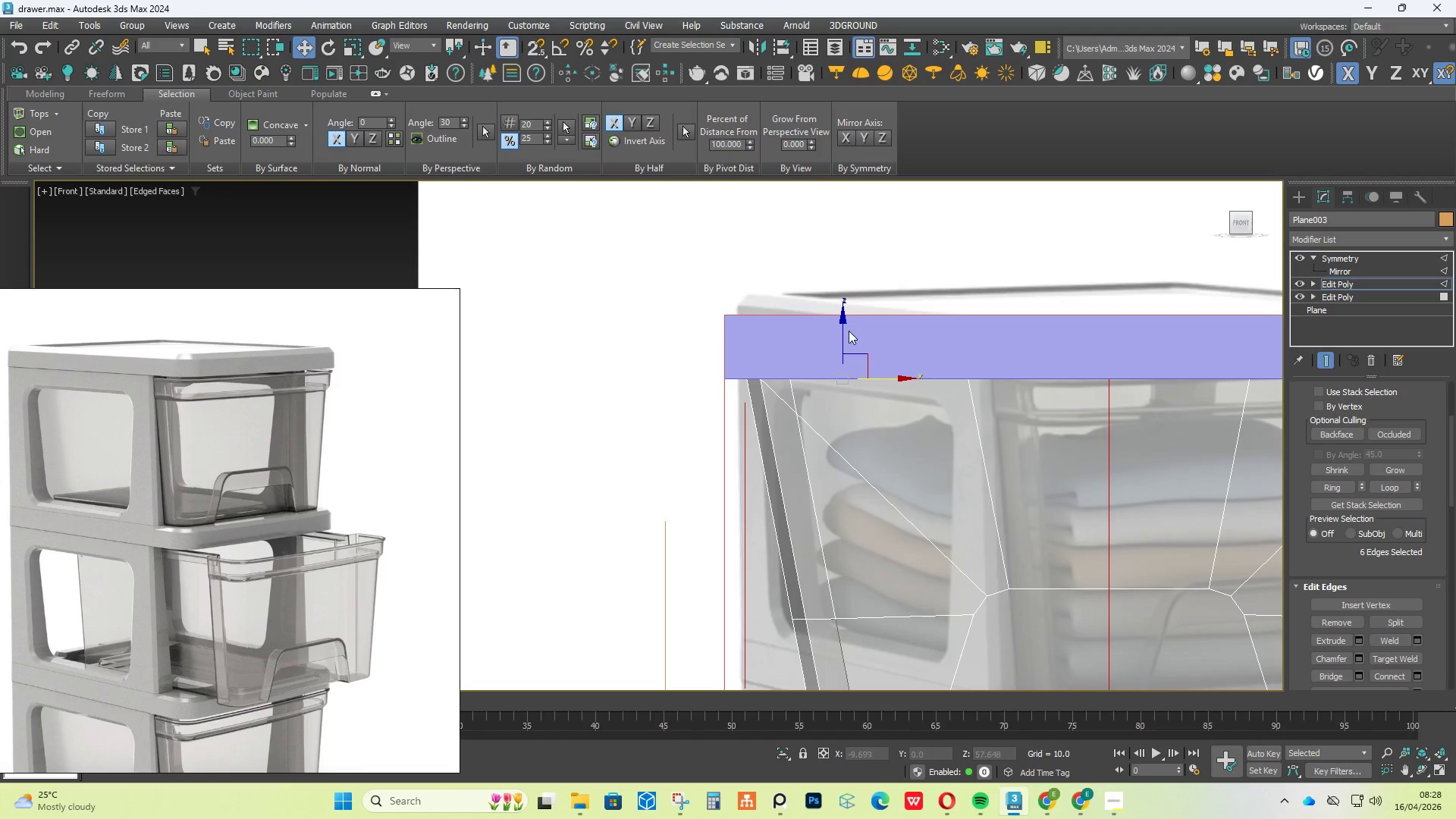 
left_click_drag(start_coordinate=[846, 330], to_coordinate=[855, 379])
 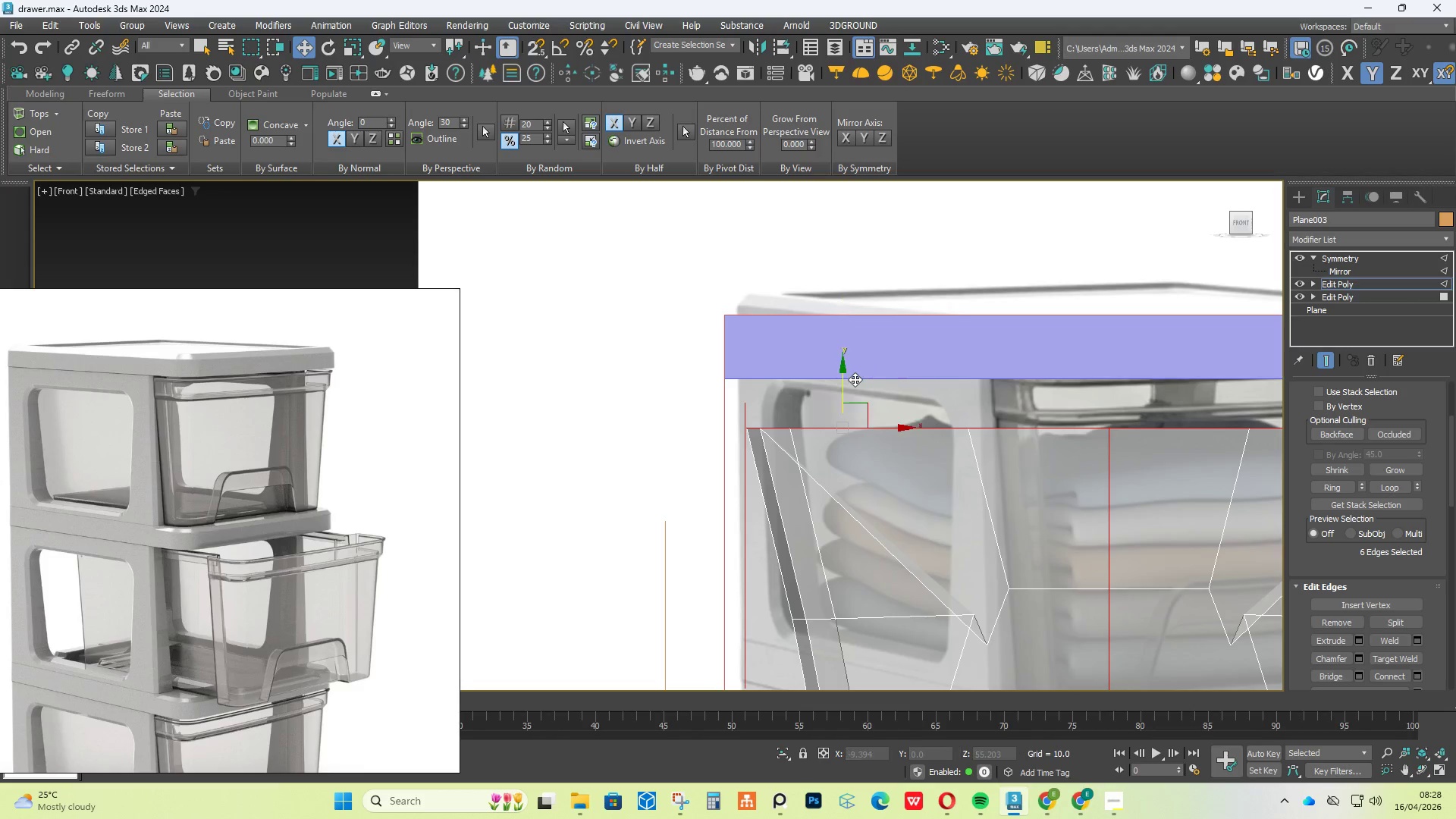 
key(Control+Z)
 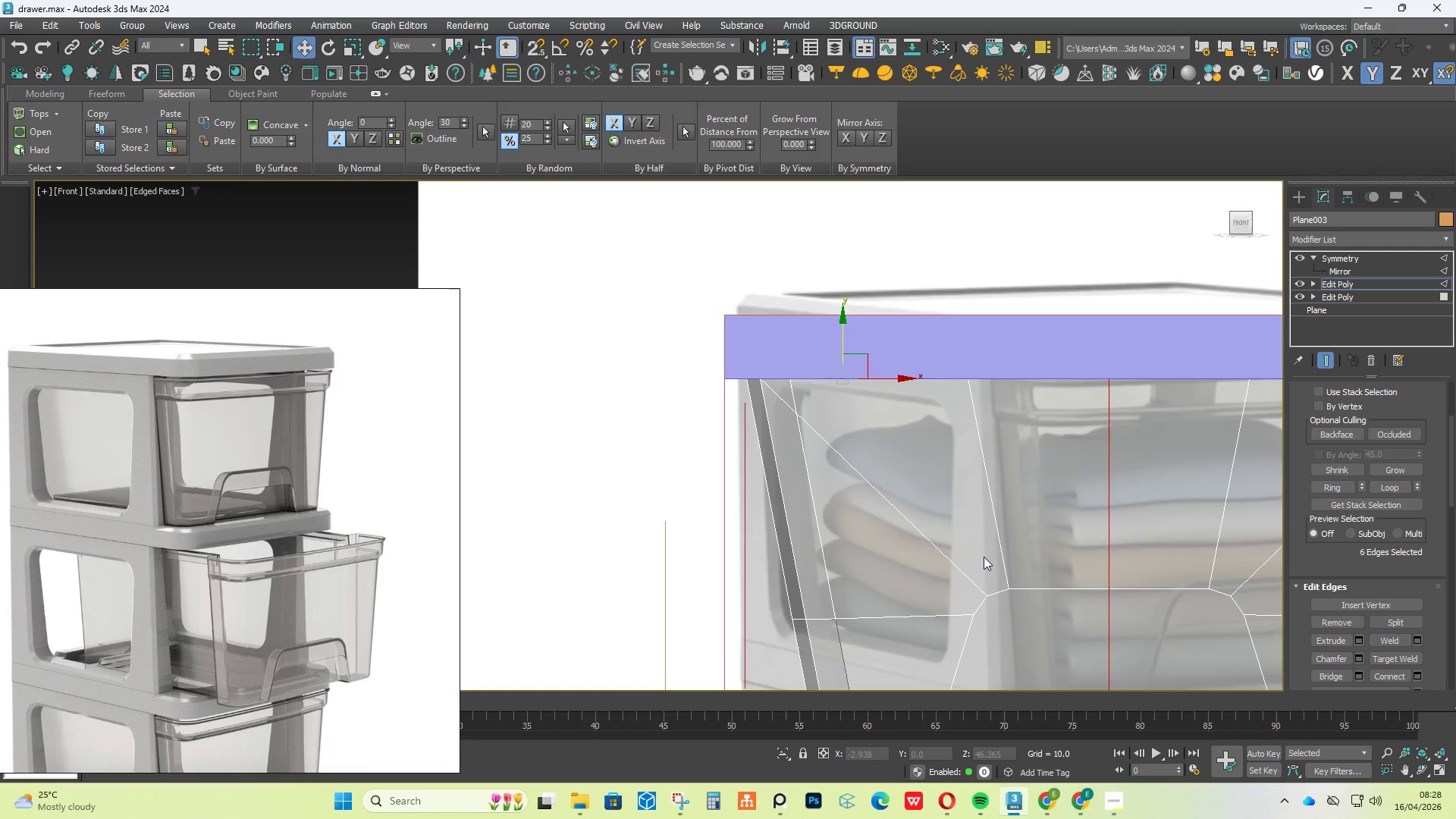 
scroll: coordinate [986, 557], scroll_direction: down, amount: 1.0
 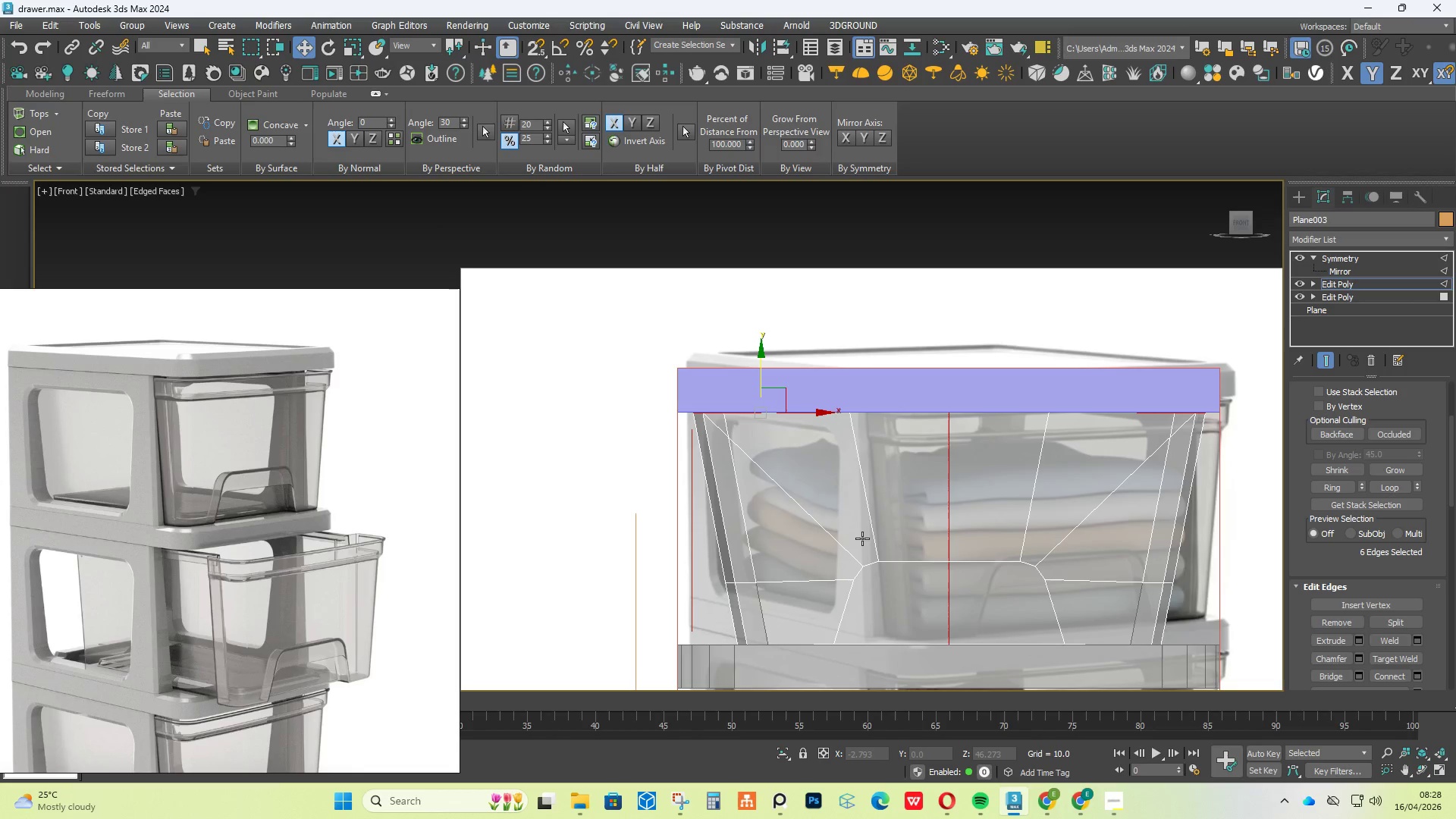 
hold_key(key=AltLeft, duration=2.14)
left_click_drag(start_coordinate=[934, 505], to_coordinate=[1015, 617])
 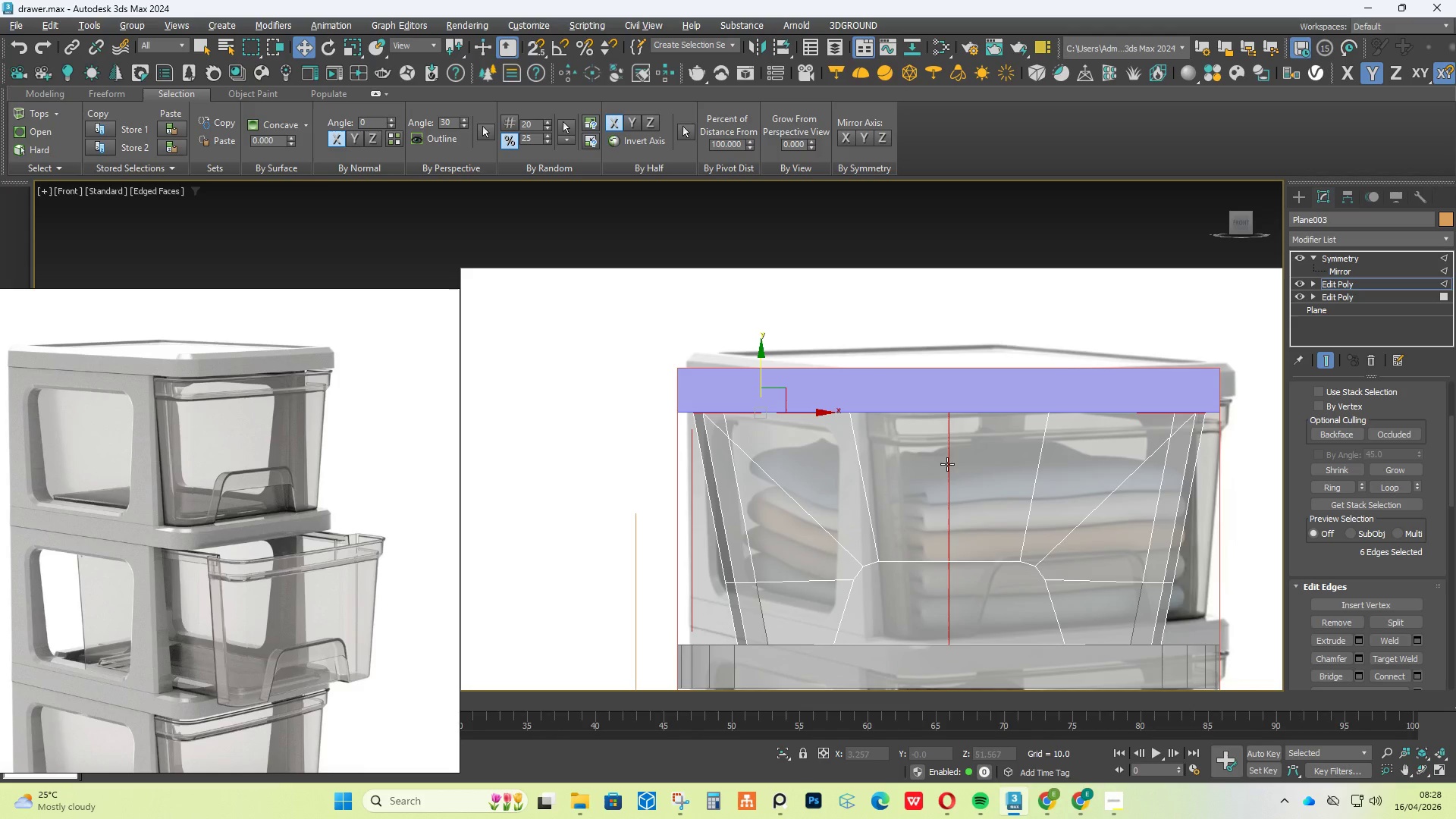 
left_click([950, 466])
 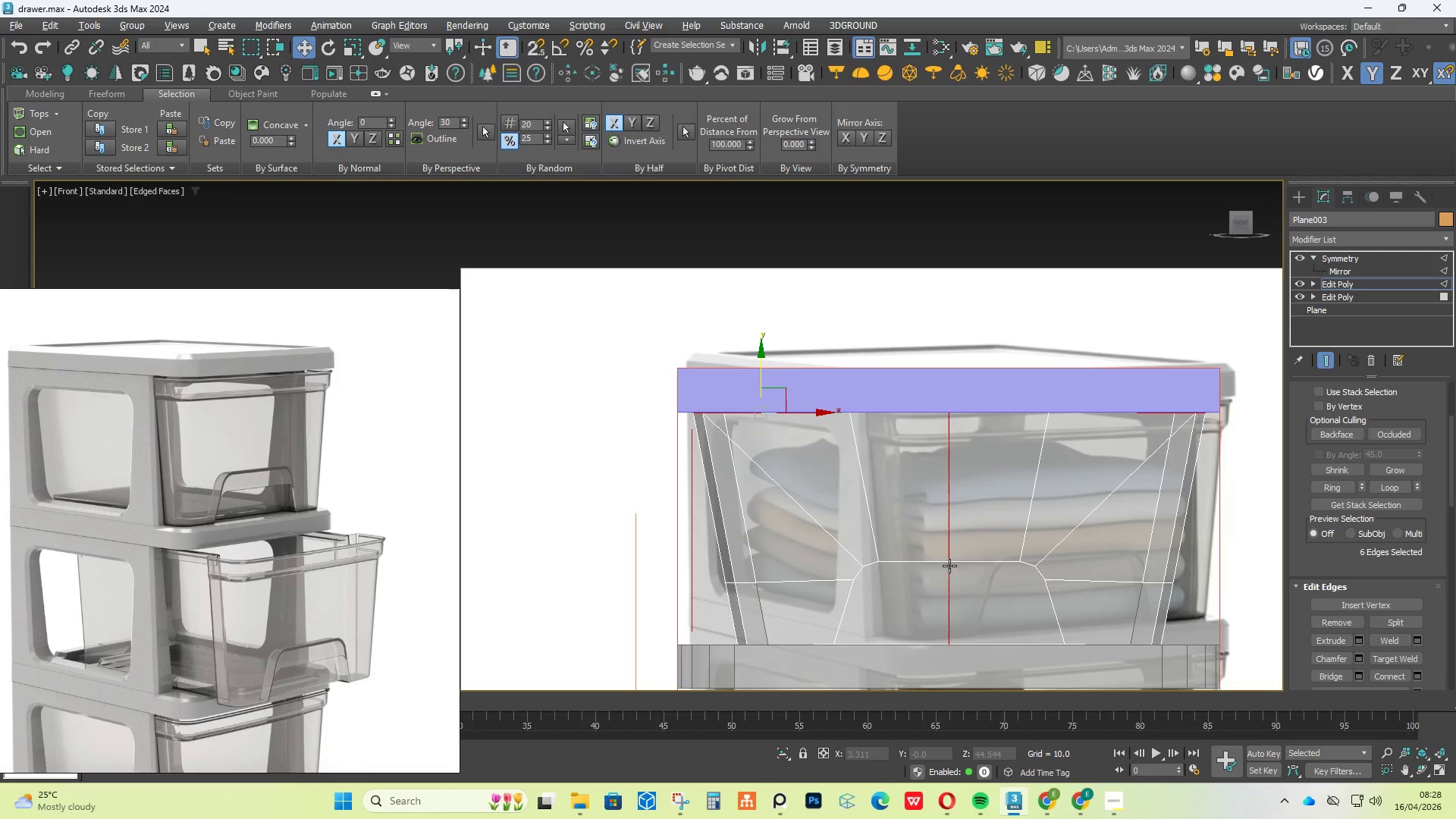 
left_click([952, 581])
 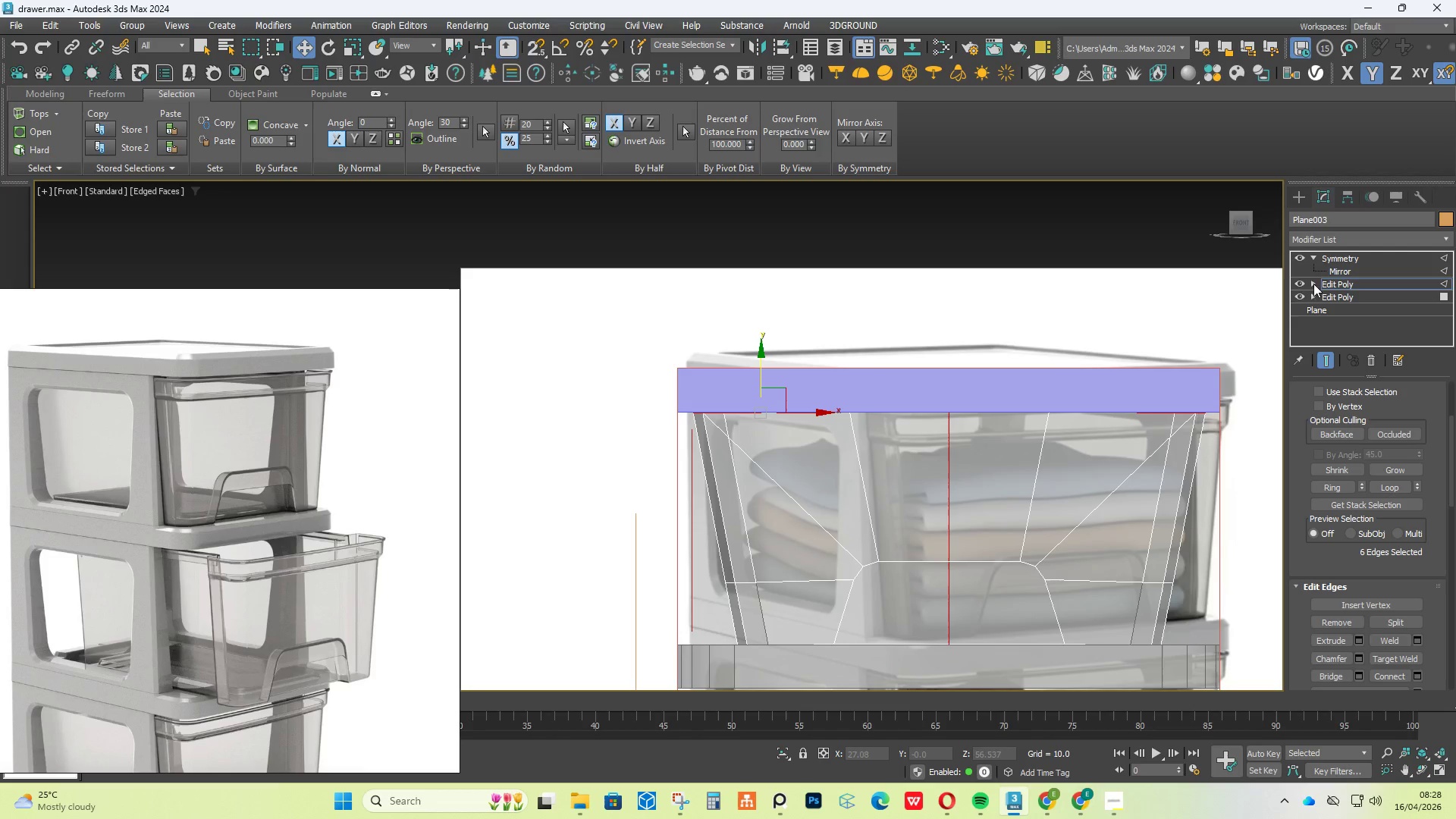 
left_click([1298, 260])
 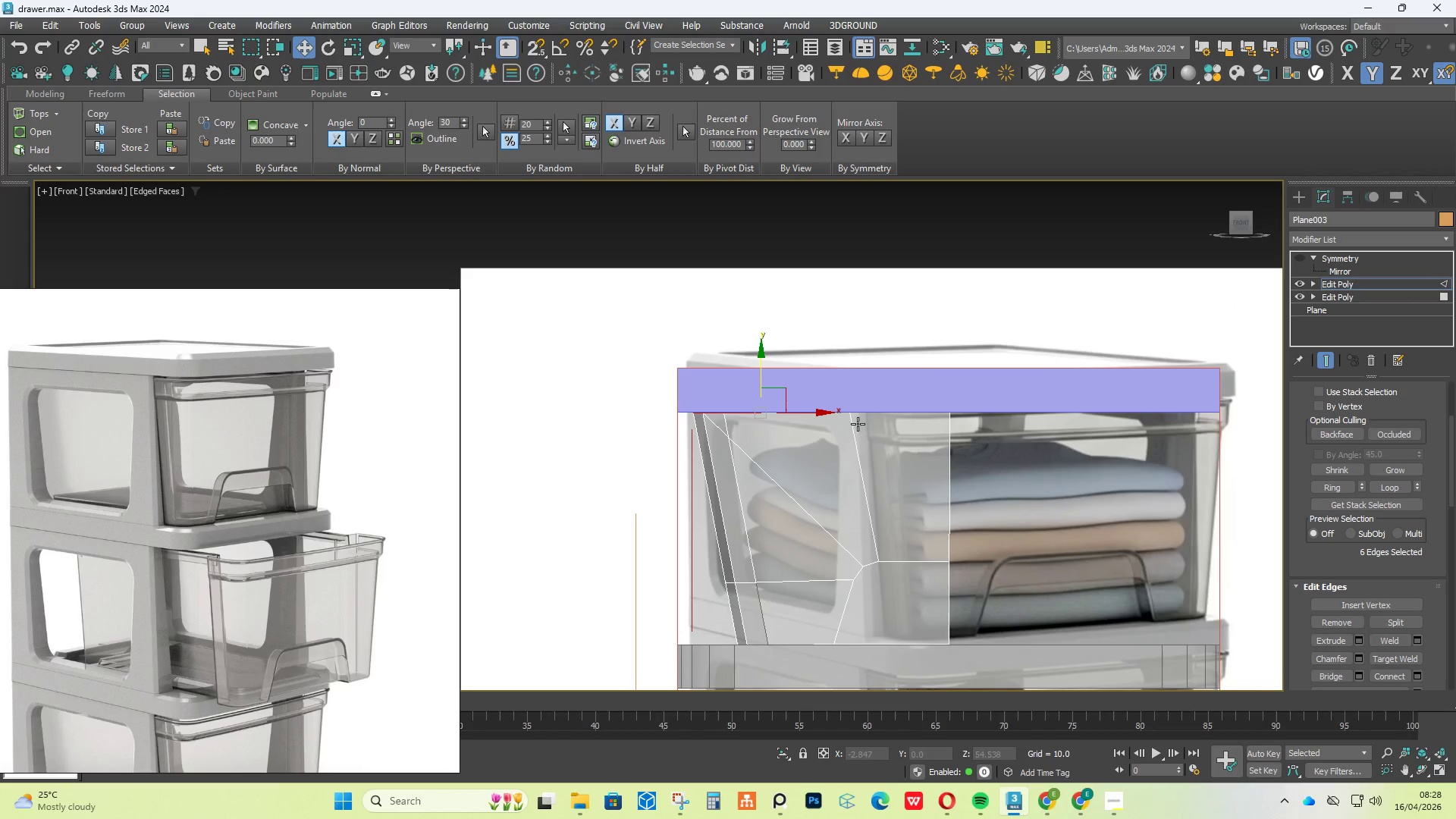 
hold_key(key=AltLeft, duration=2.34)
 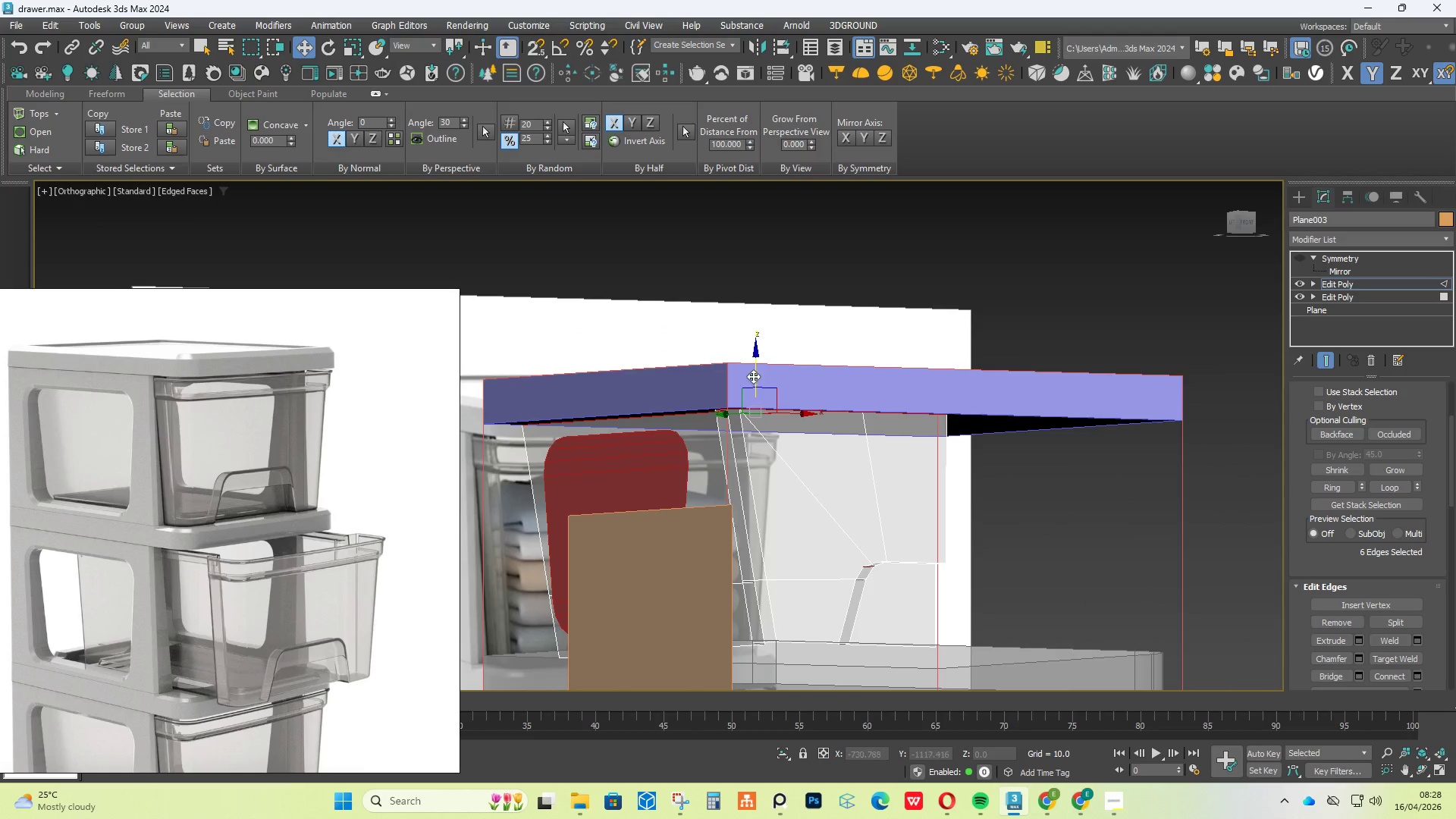 
left_click_drag(start_coordinate=[755, 374], to_coordinate=[755, 392])
 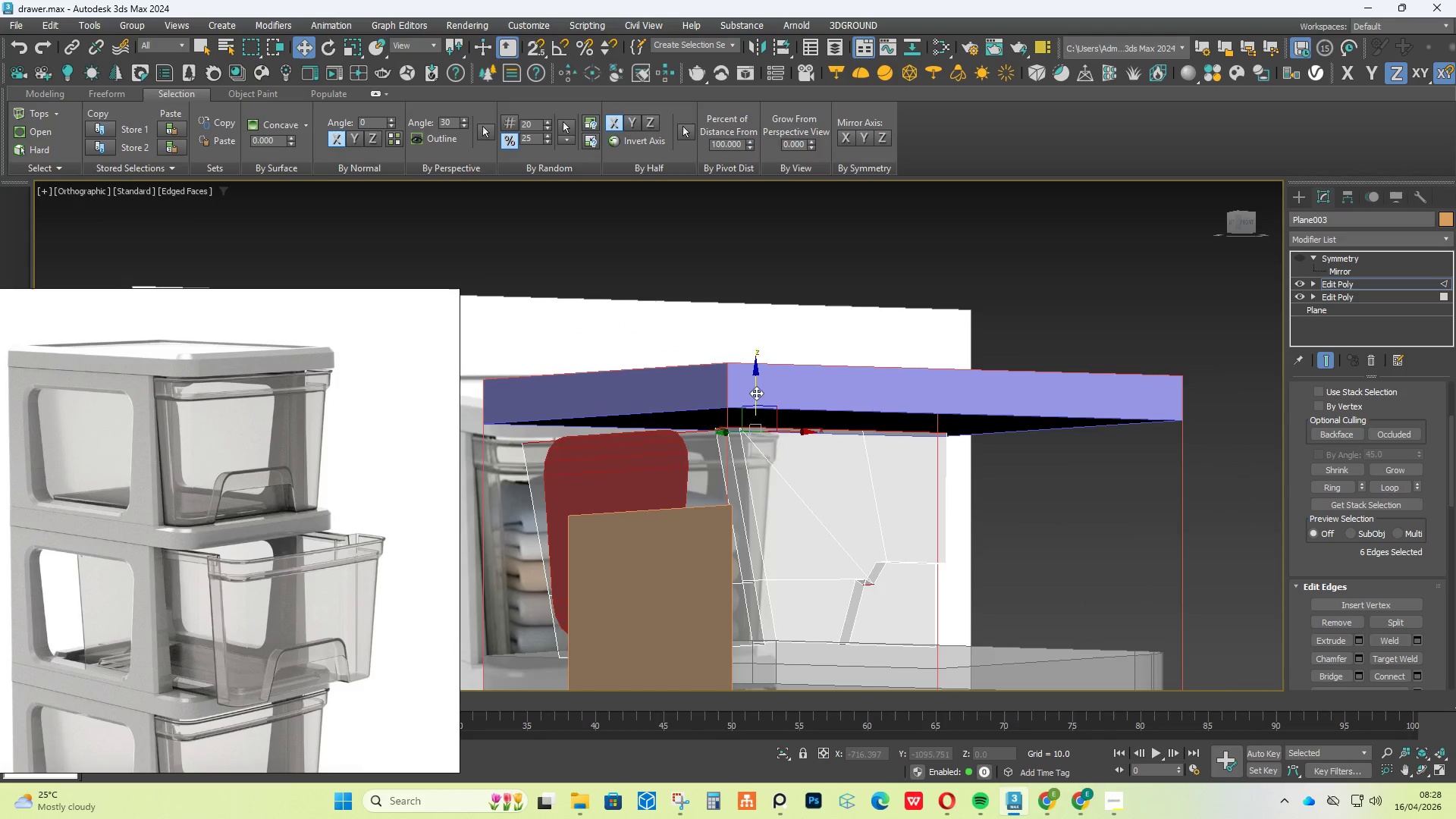 
key(Control+ControlLeft)
 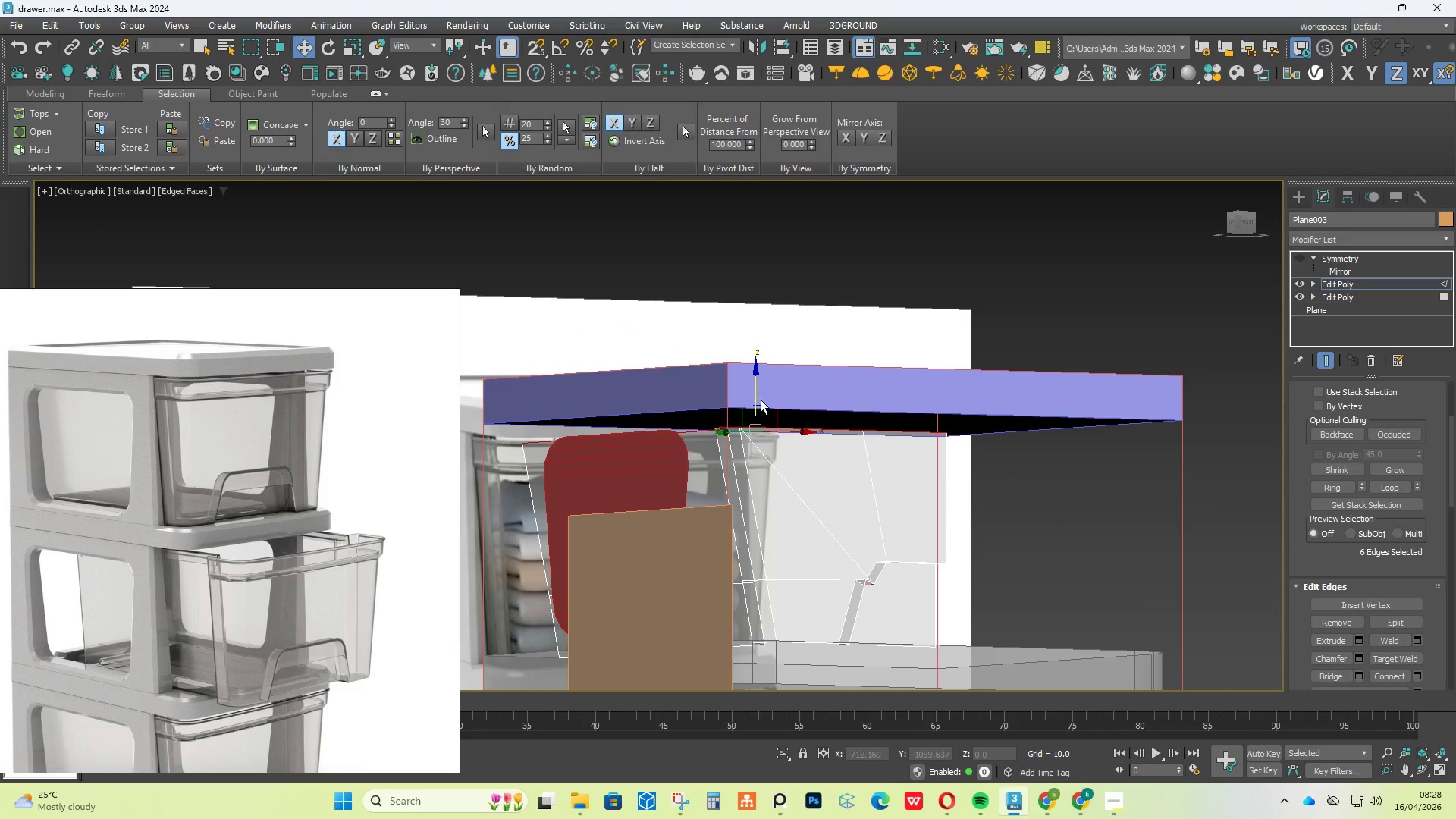 
key(Control+Z)
 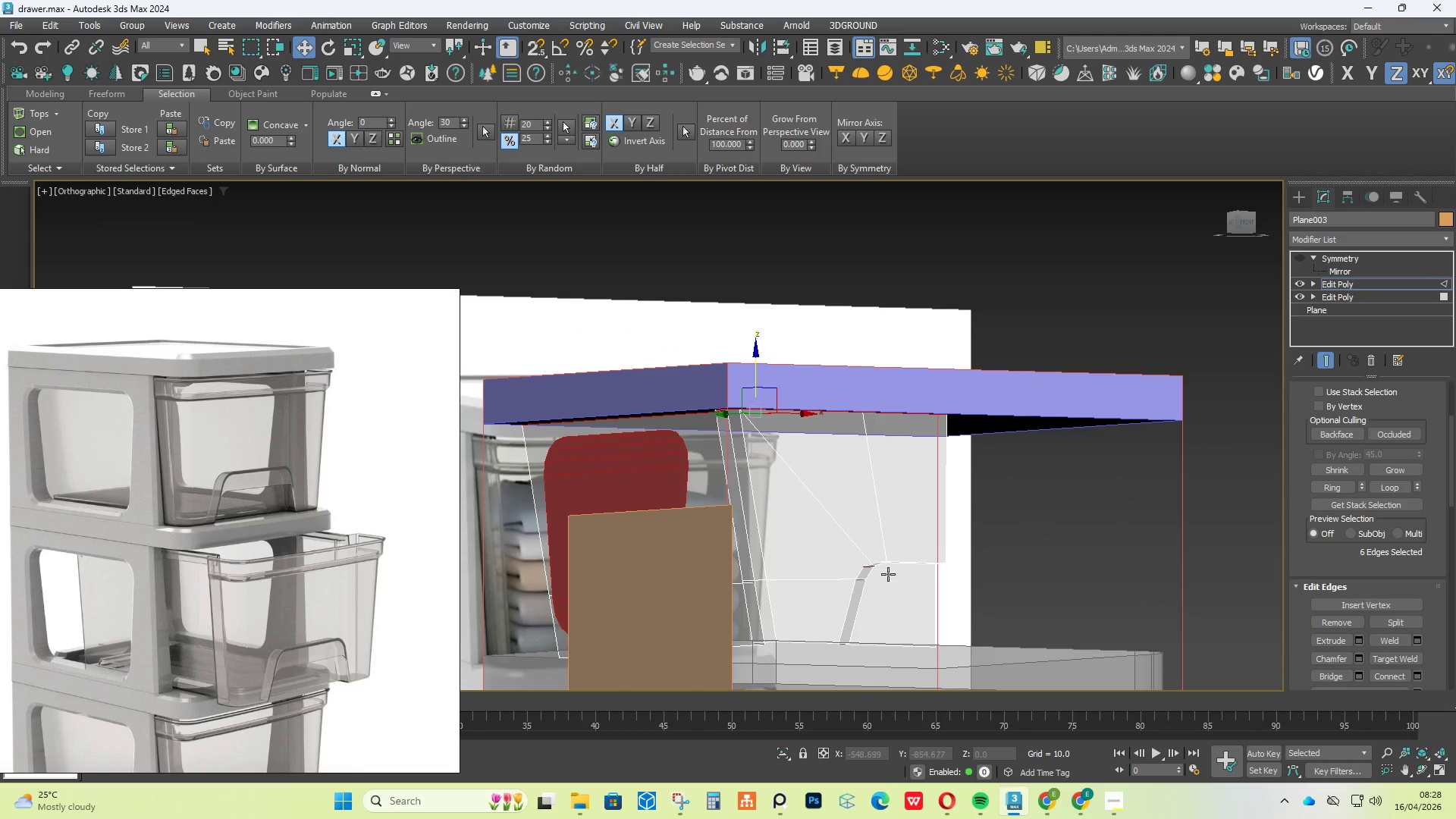 
hold_key(key=AltLeft, duration=1.28)
left_click_drag(start_coordinate=[839, 548], to_coordinate=[890, 598])
 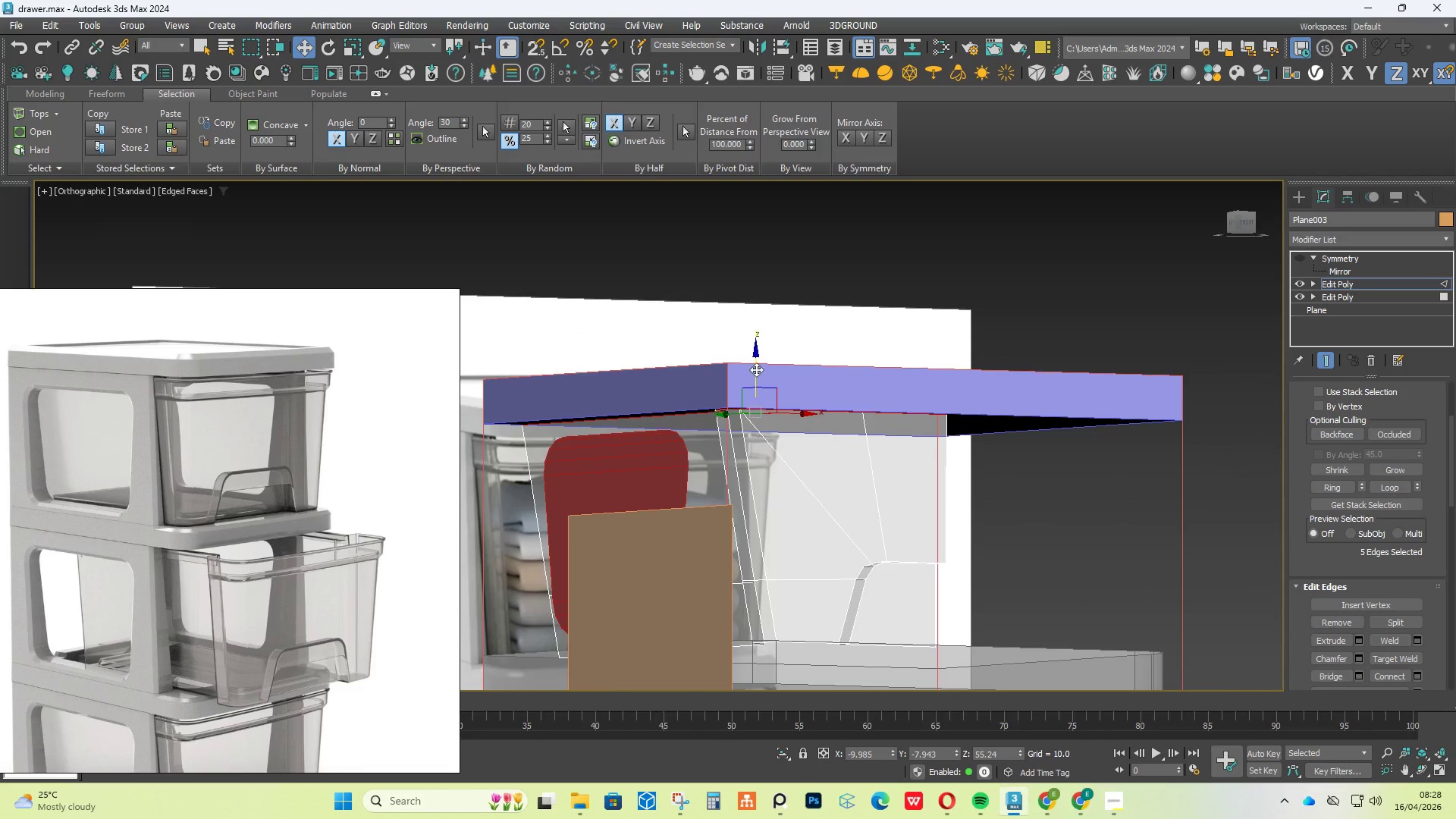 
left_click_drag(start_coordinate=[752, 364], to_coordinate=[757, 383])
 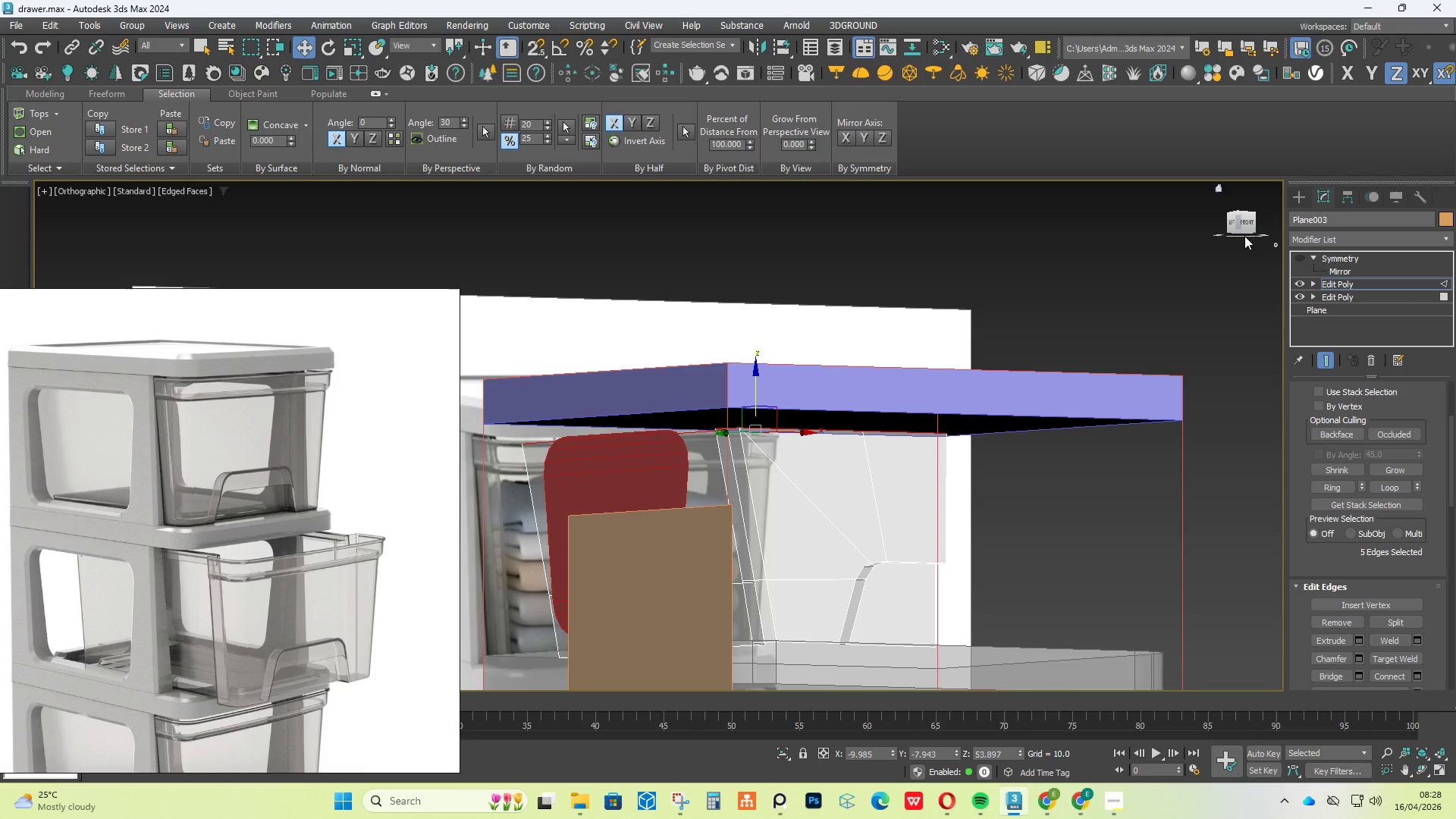 
left_click([1244, 222])
 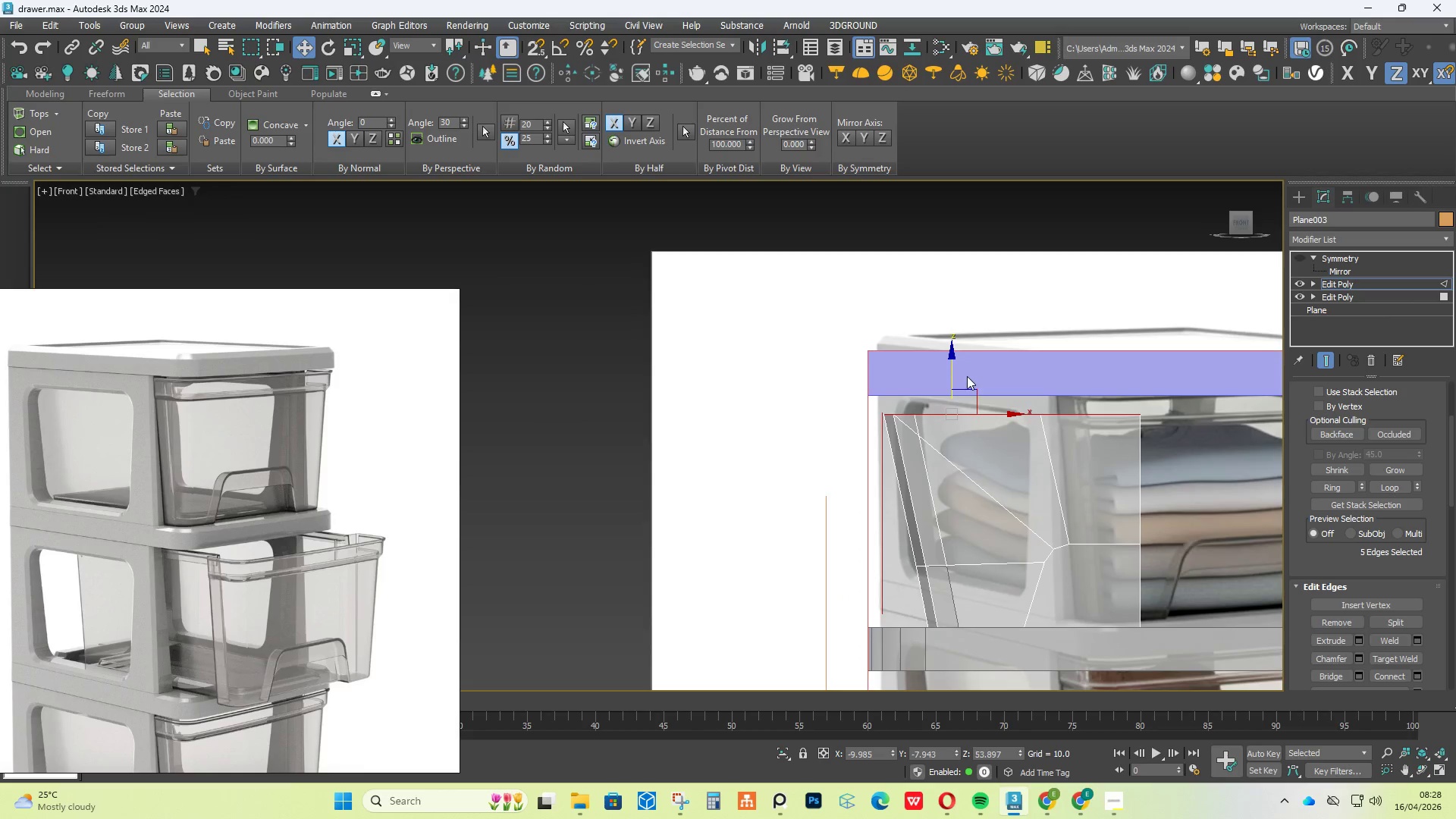 
scroll: coordinate [997, 425], scroll_direction: up, amount: 2.0
 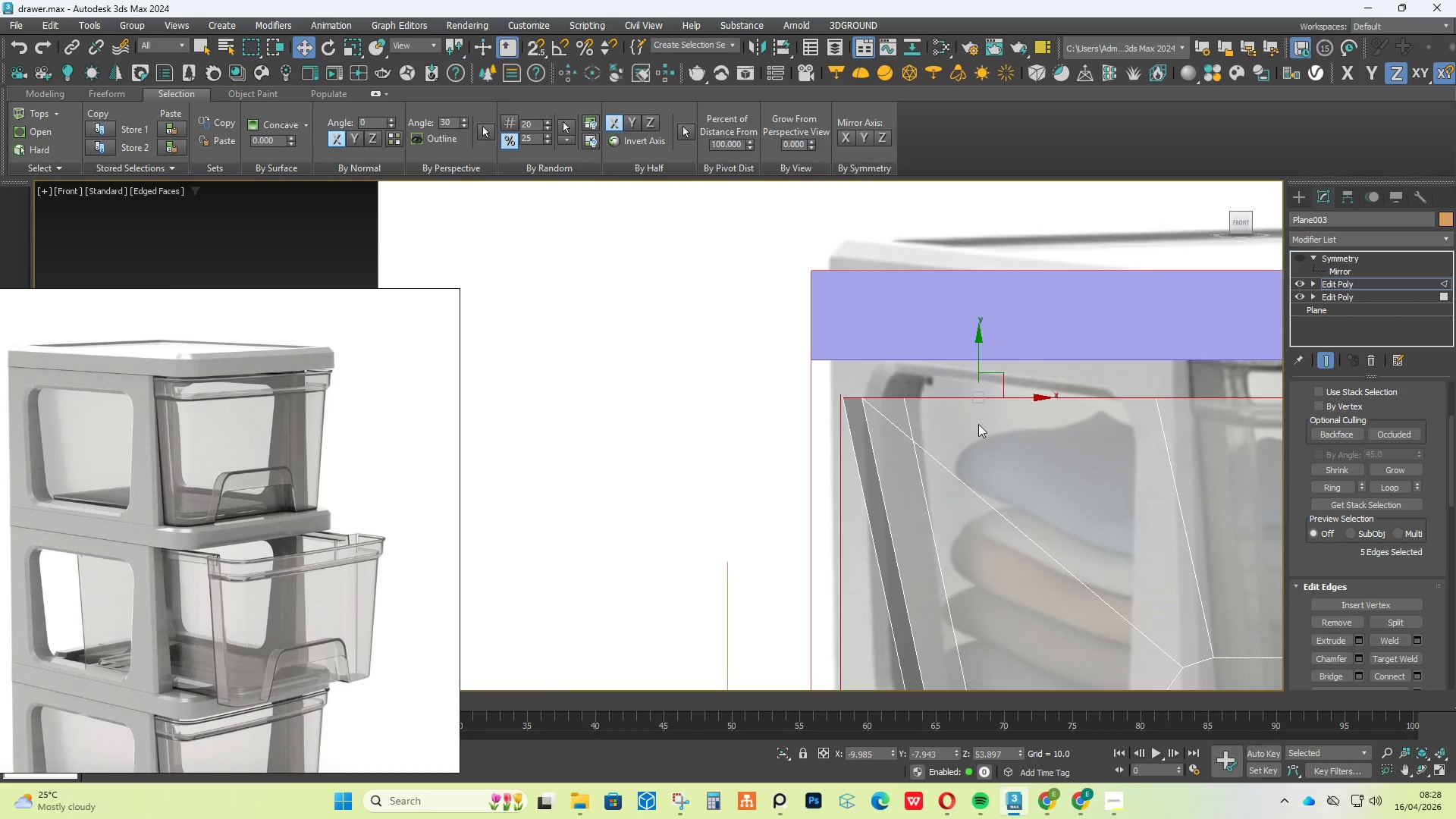 
scroll: coordinate [965, 421], scroll_direction: down, amount: 1.0
 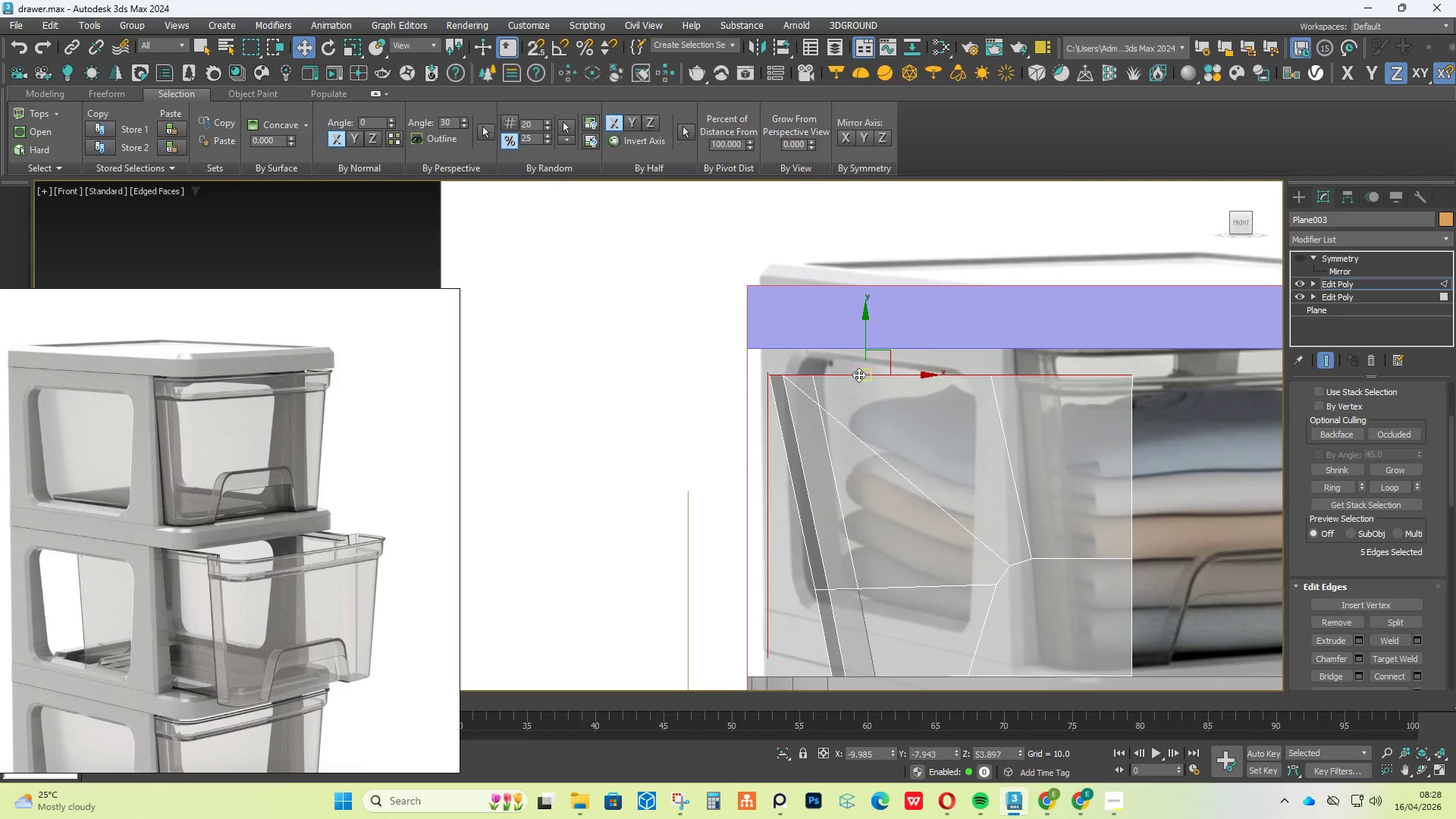 
left_click_drag(start_coordinate=[865, 344], to_coordinate=[866, 367])
 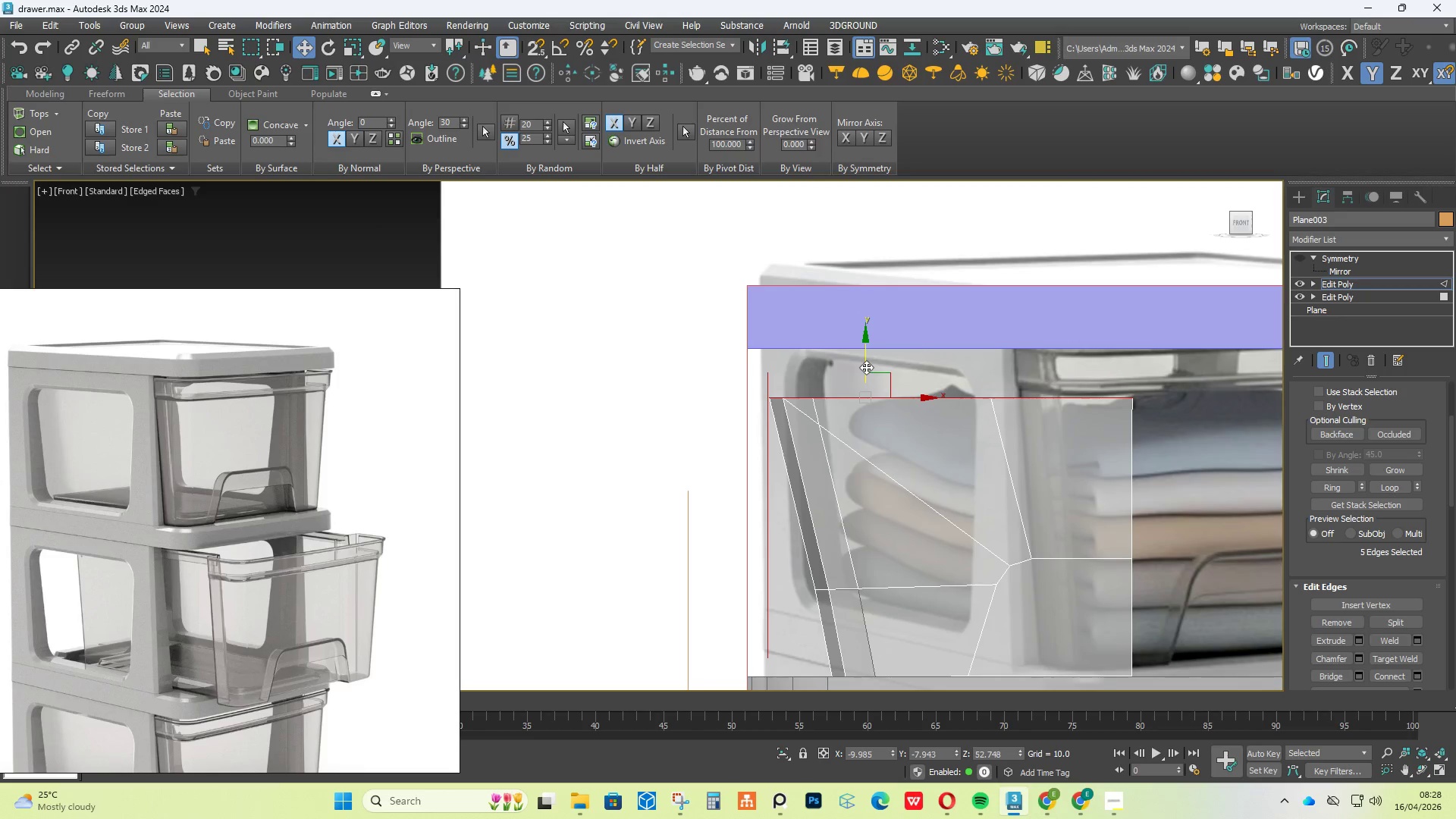 
hold_key(key=ShiftLeft, duration=0.53)
 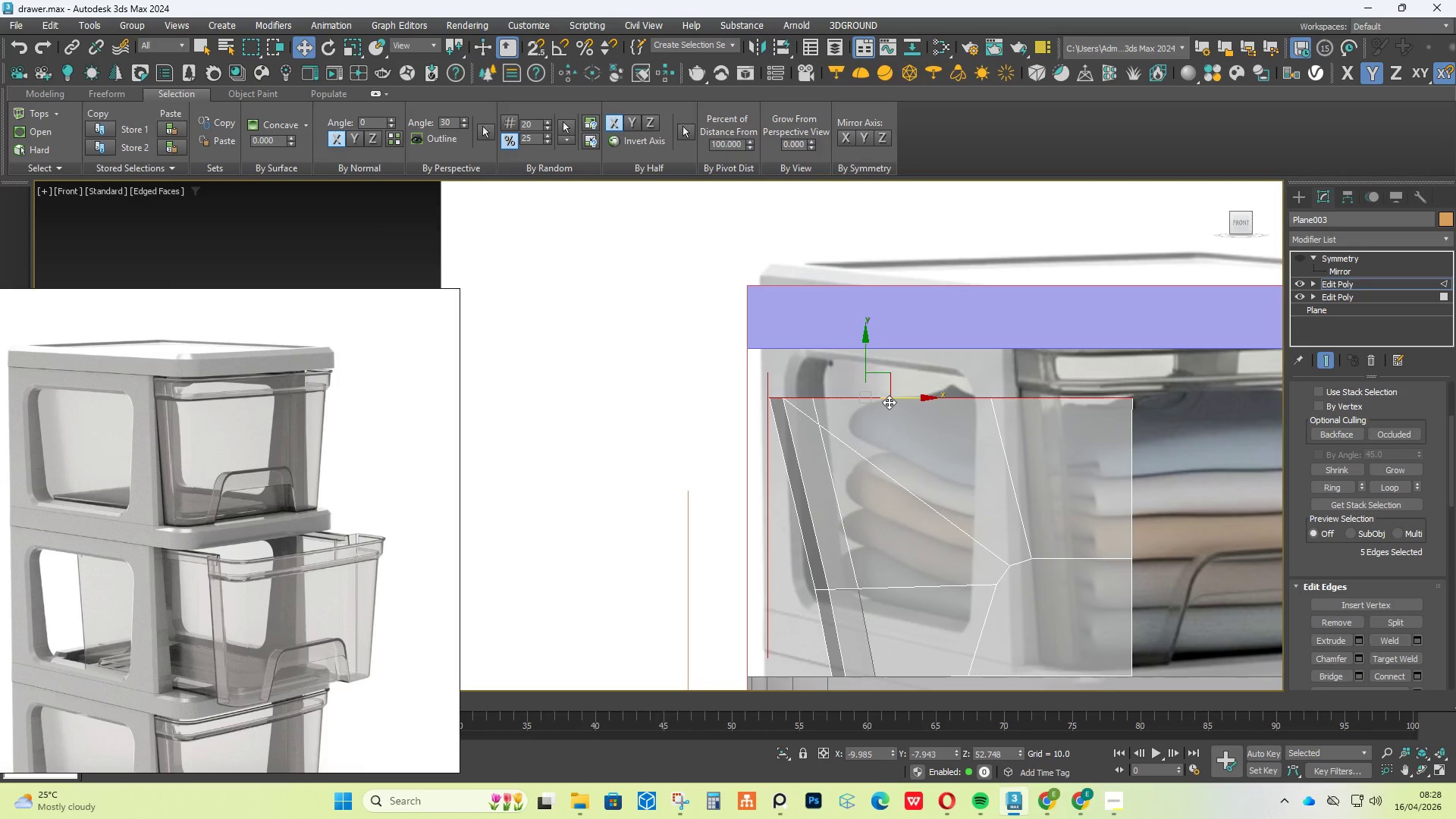 
left_click_drag(start_coordinate=[889, 402], to_coordinate=[898, 403])
 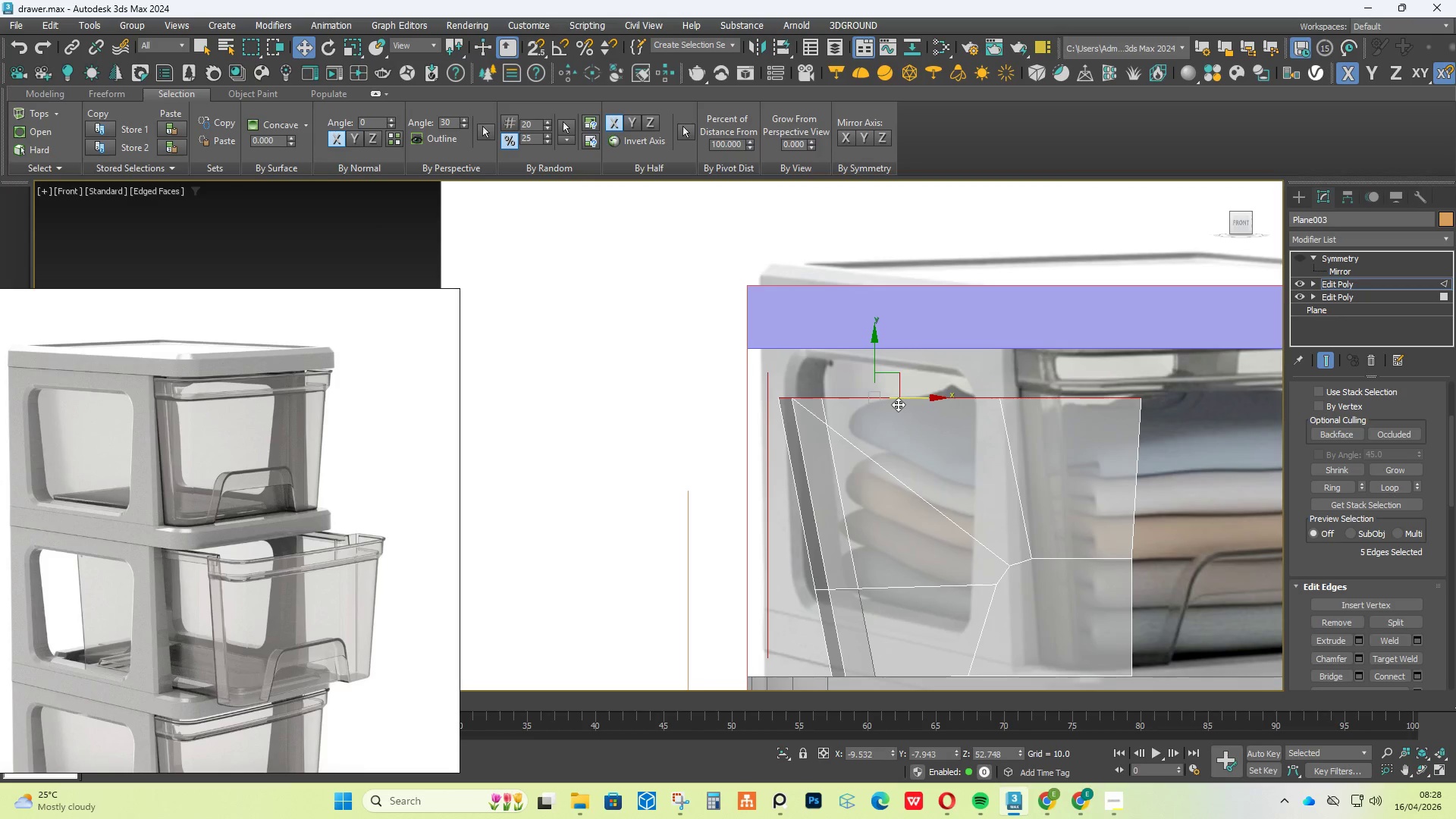 
key(Control+Z)
 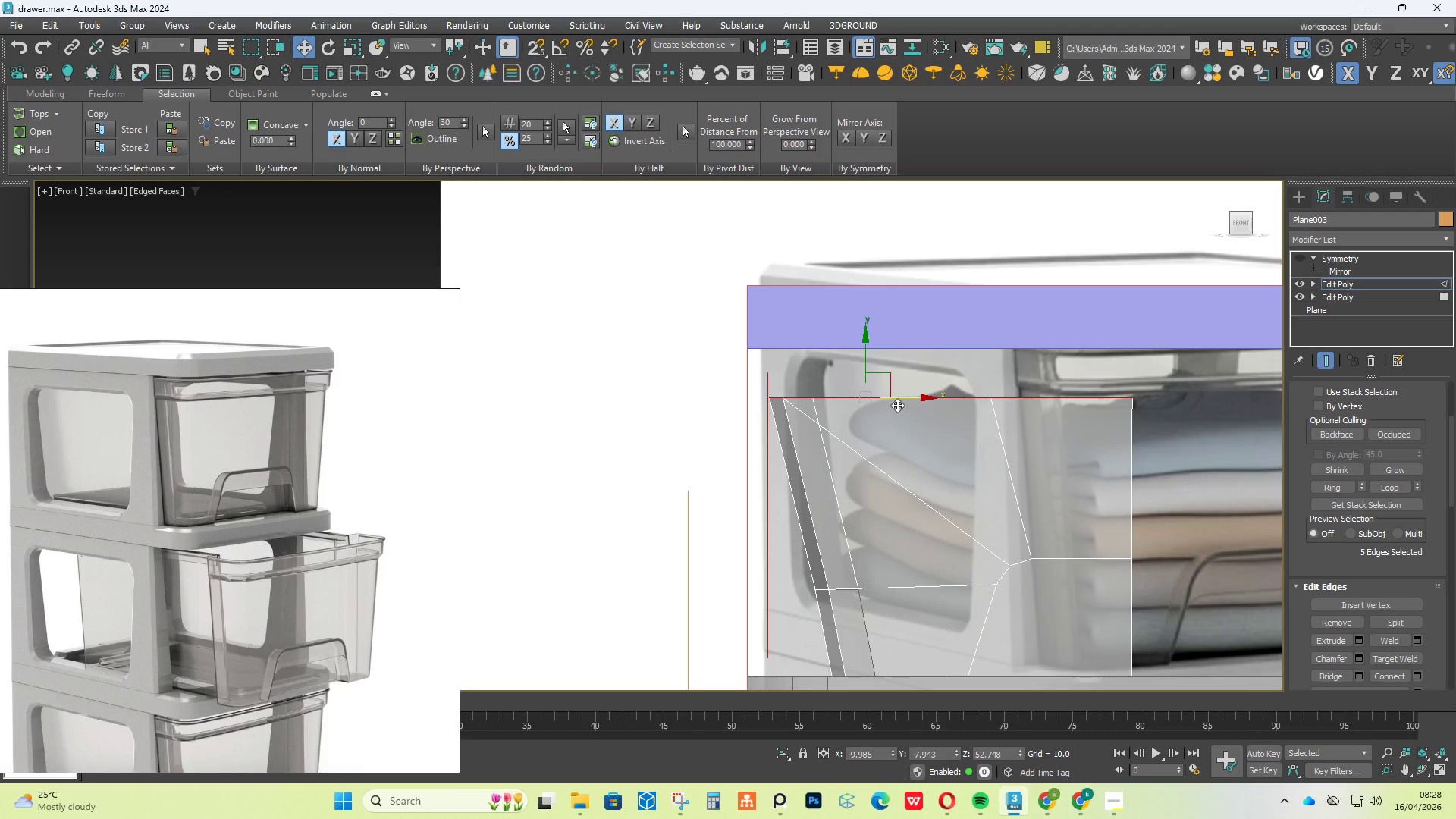 
key(Control+Z)
 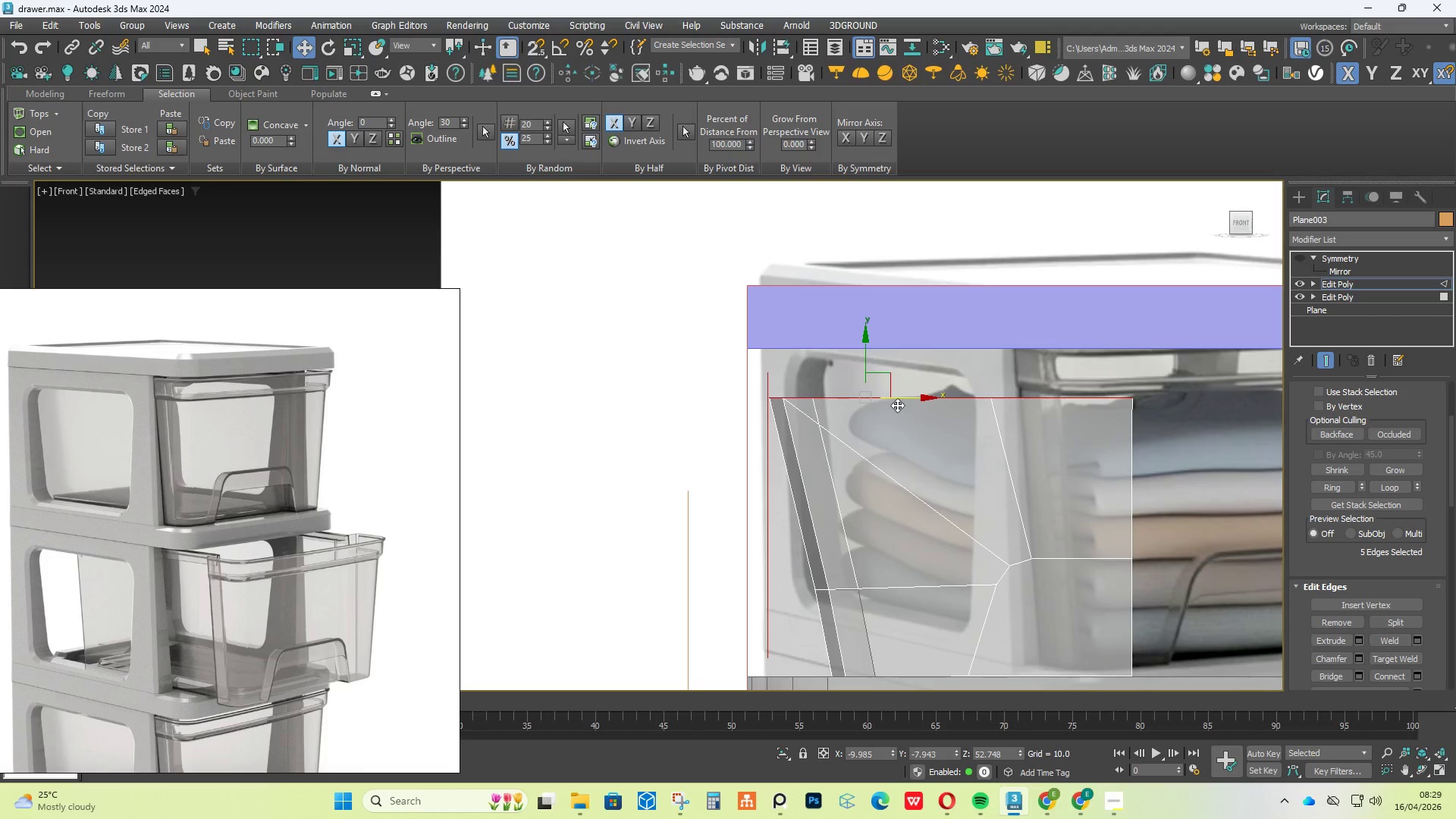 
key(Control+Z)
 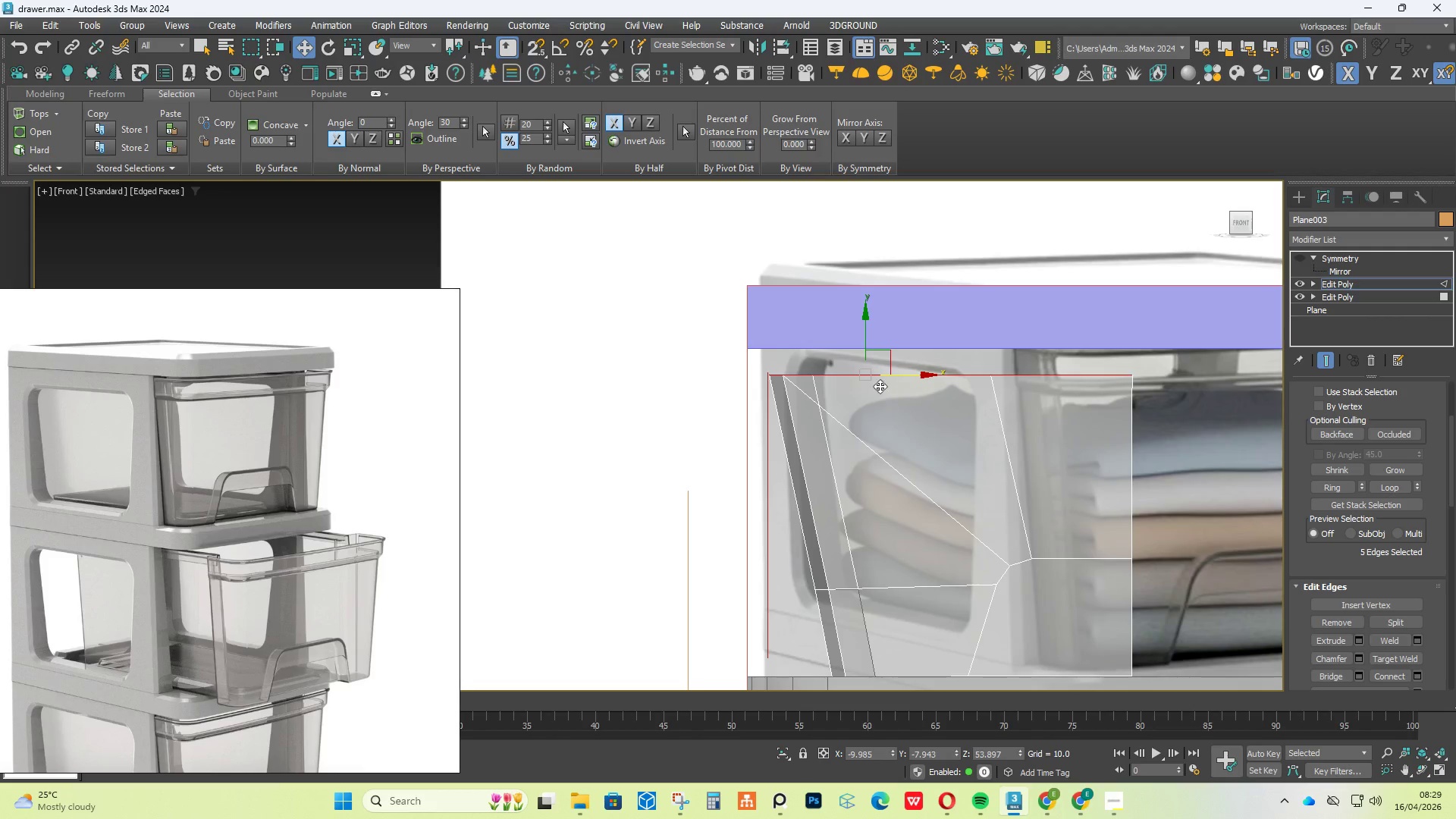 
key(Control+Z)
 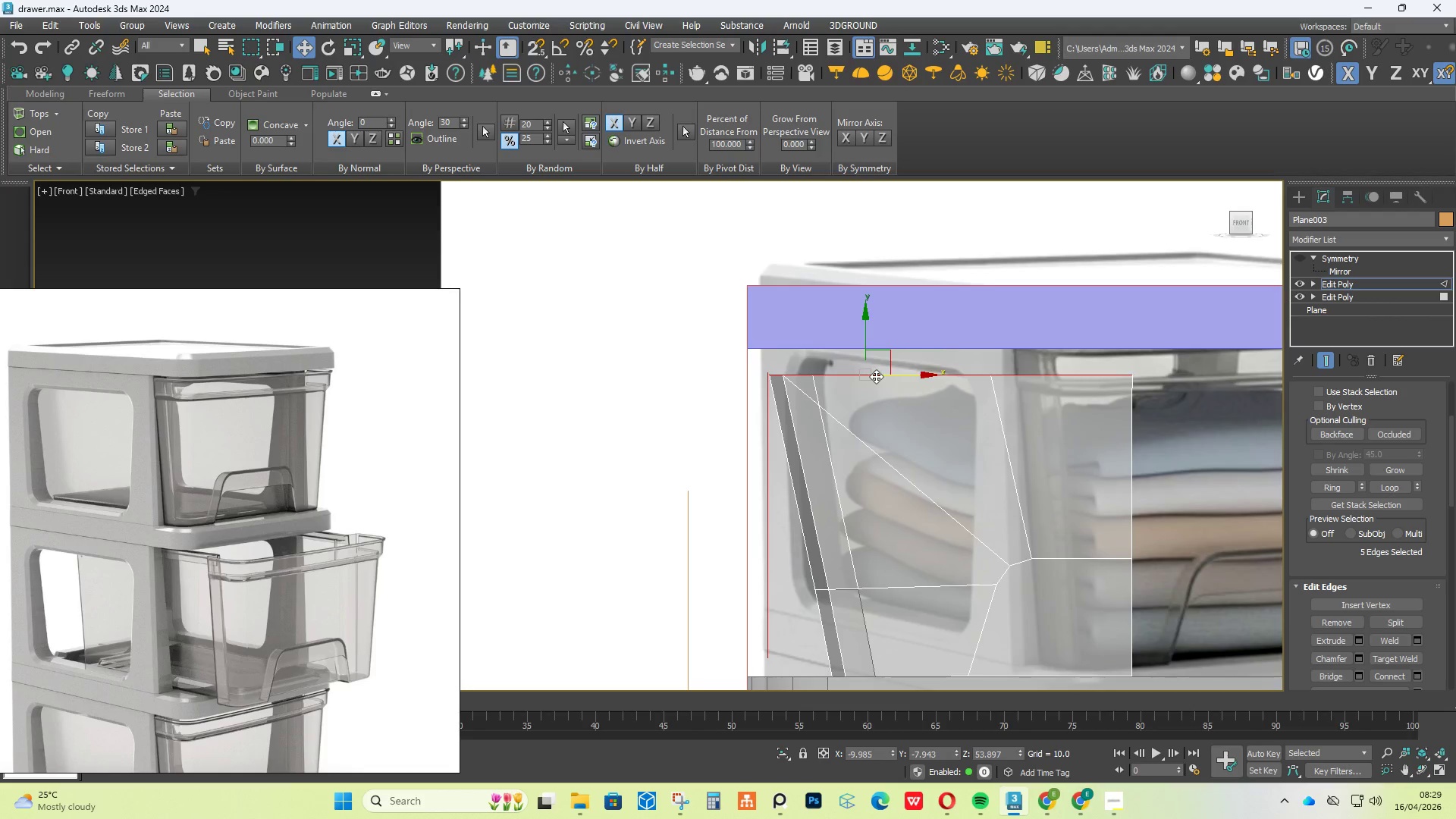 
key(Control+Z)
 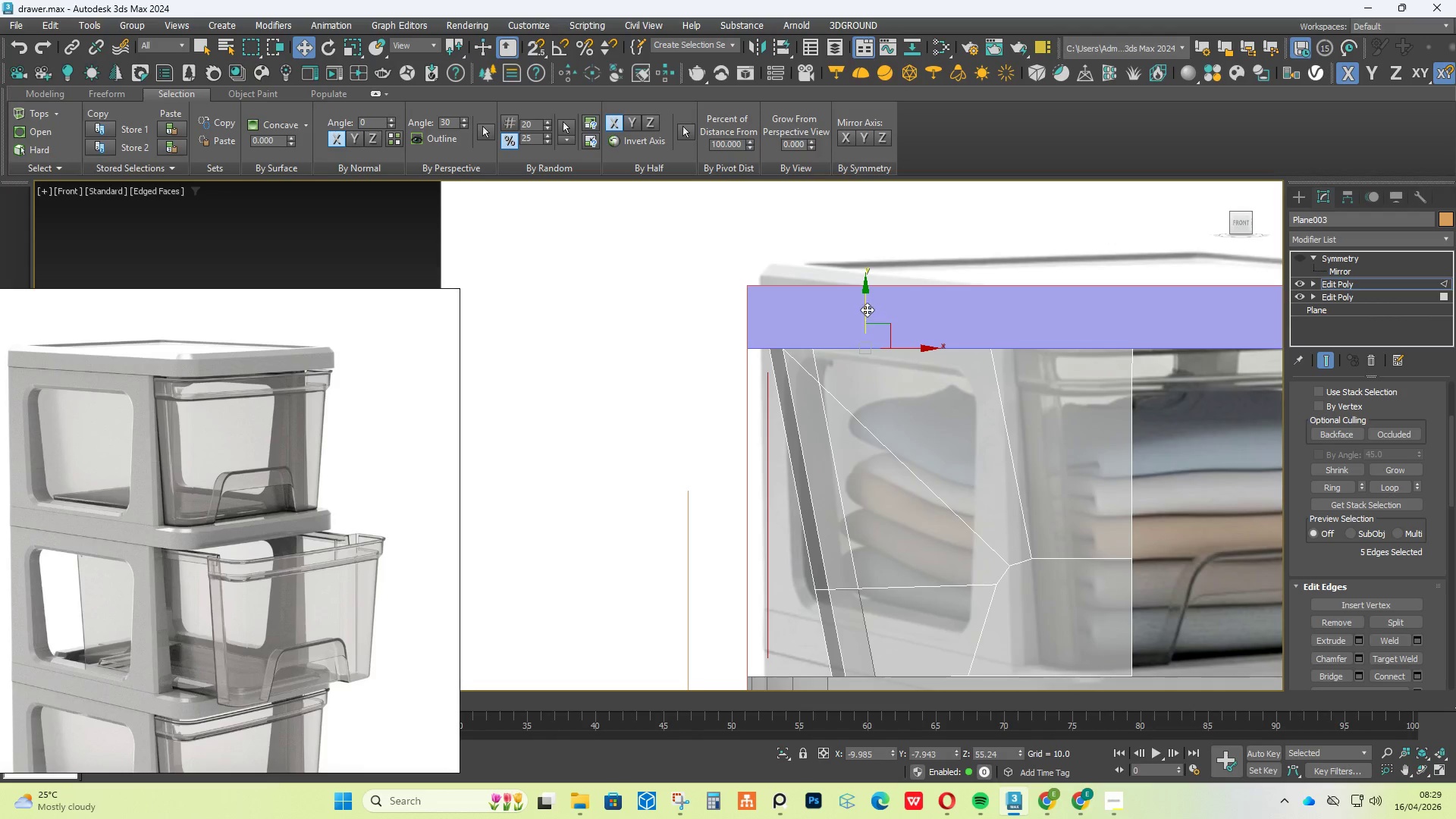 
left_click_drag(start_coordinate=[867, 306], to_coordinate=[877, 351])
 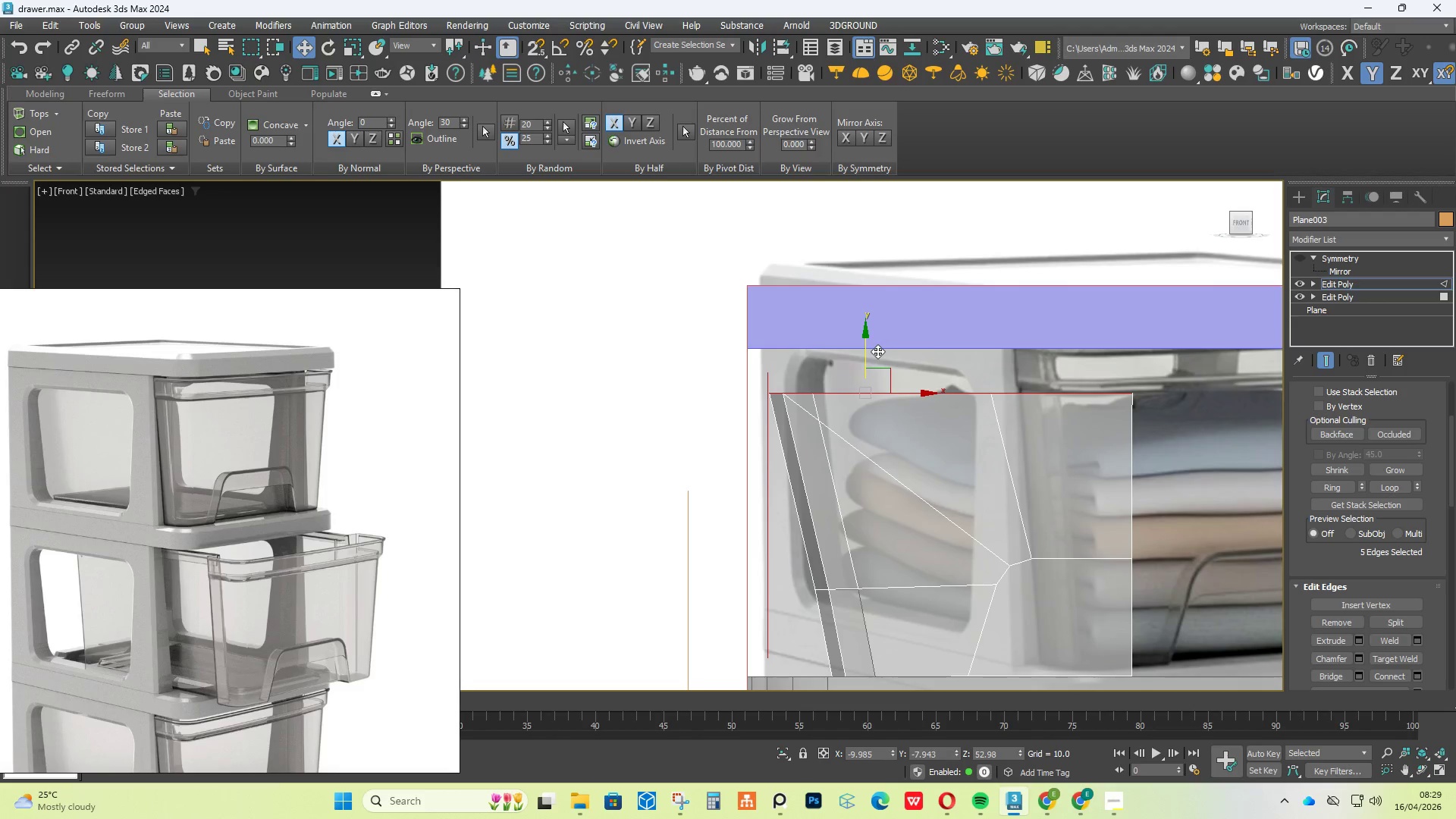 
hold_key(key=ShiftLeft, duration=1.56)
left_click_drag(start_coordinate=[868, 354], to_coordinate=[868, 340])
 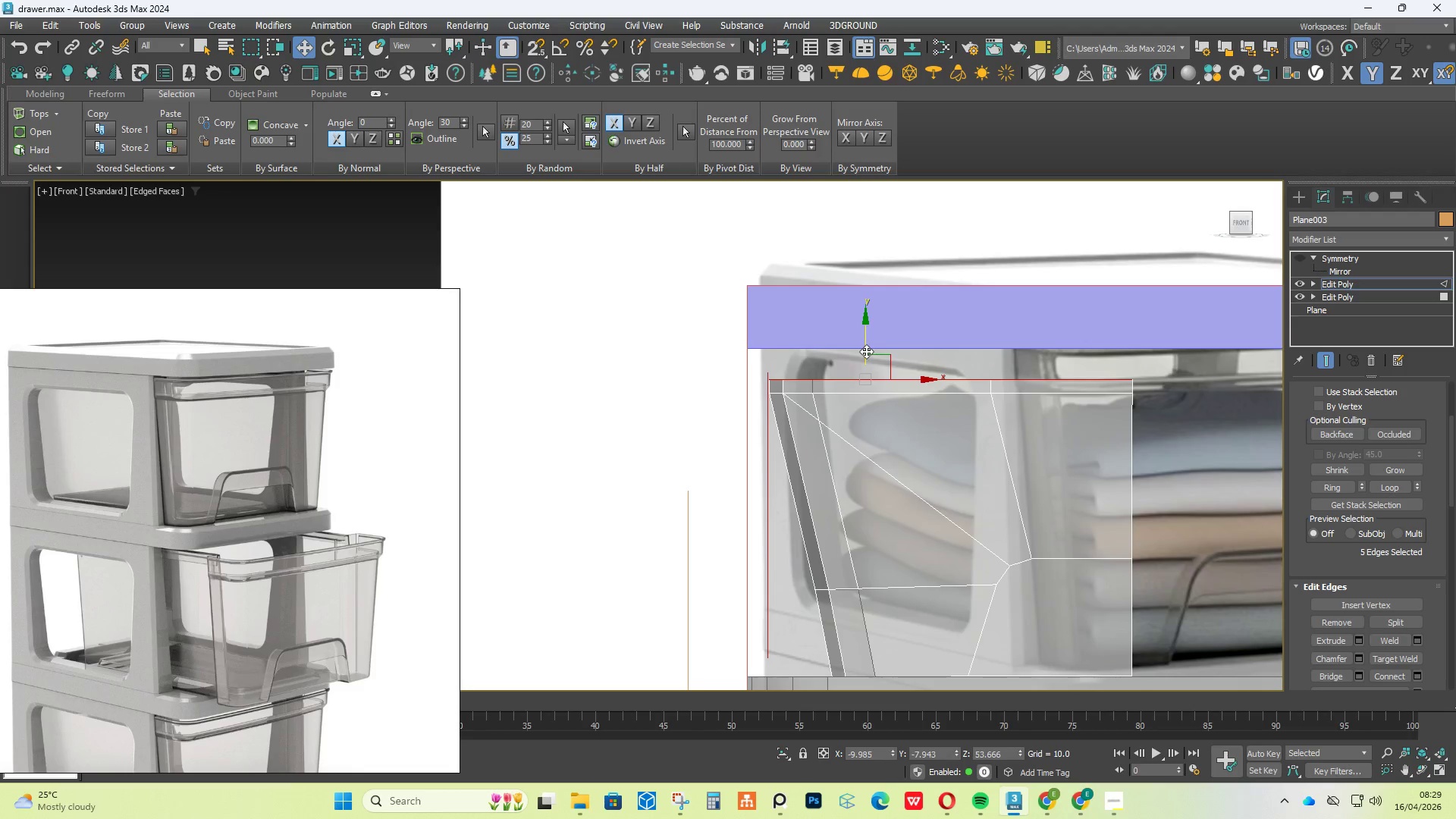 
key(R)
 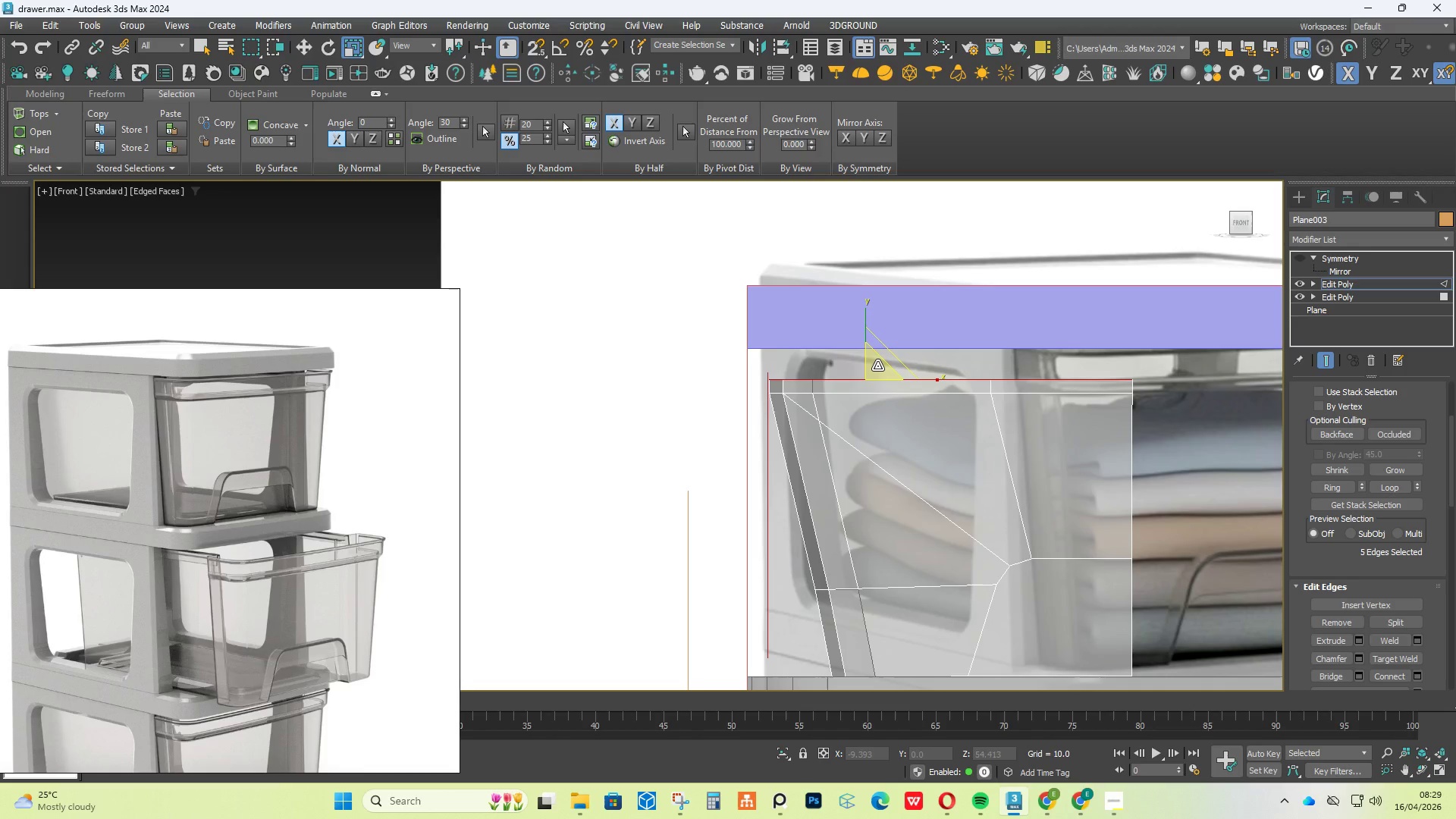 
left_click_drag(start_coordinate=[878, 366], to_coordinate=[880, 350])
 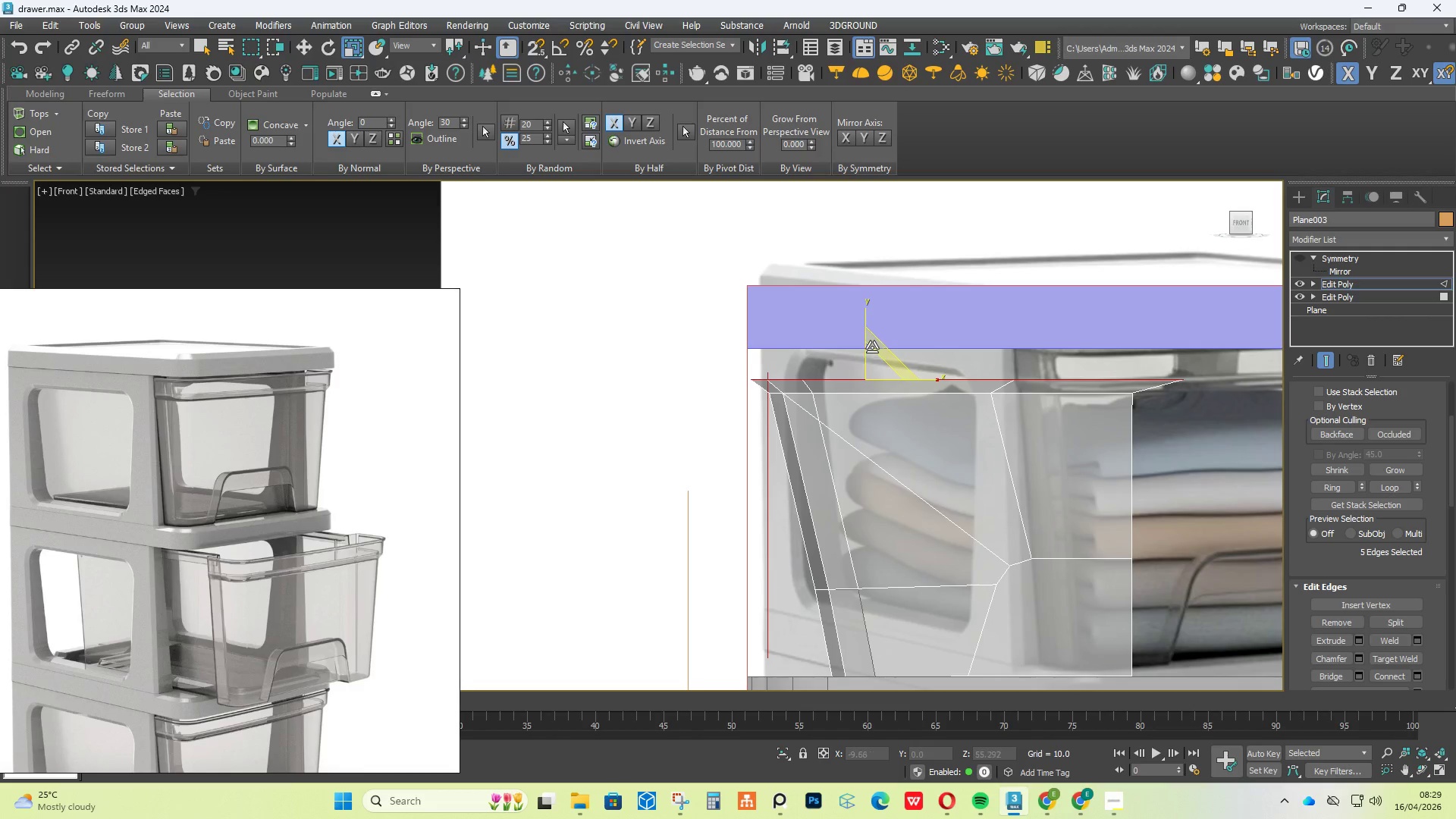 
key(W)
 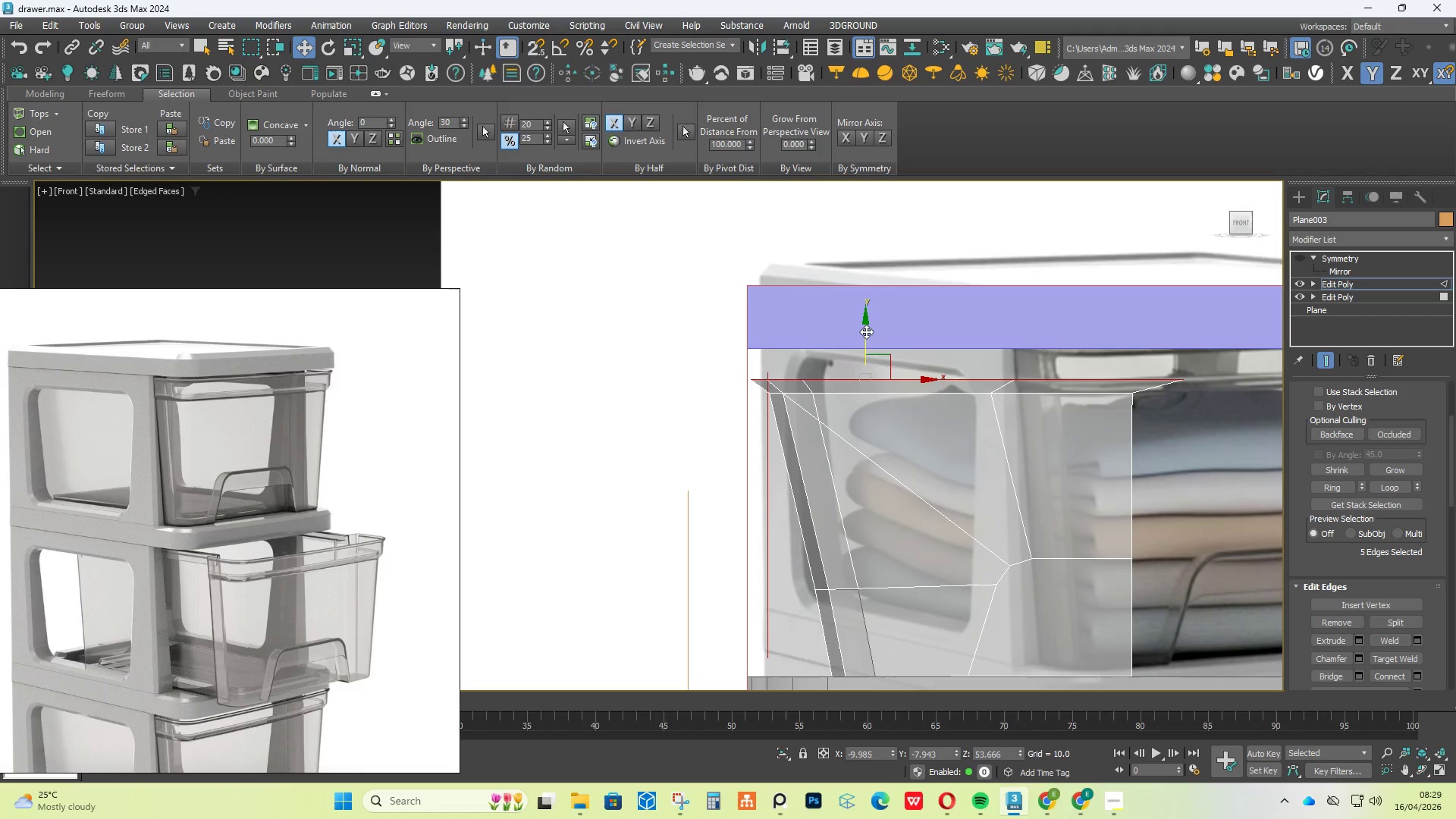 
left_click_drag(start_coordinate=[866, 331], to_coordinate=[867, 340])
 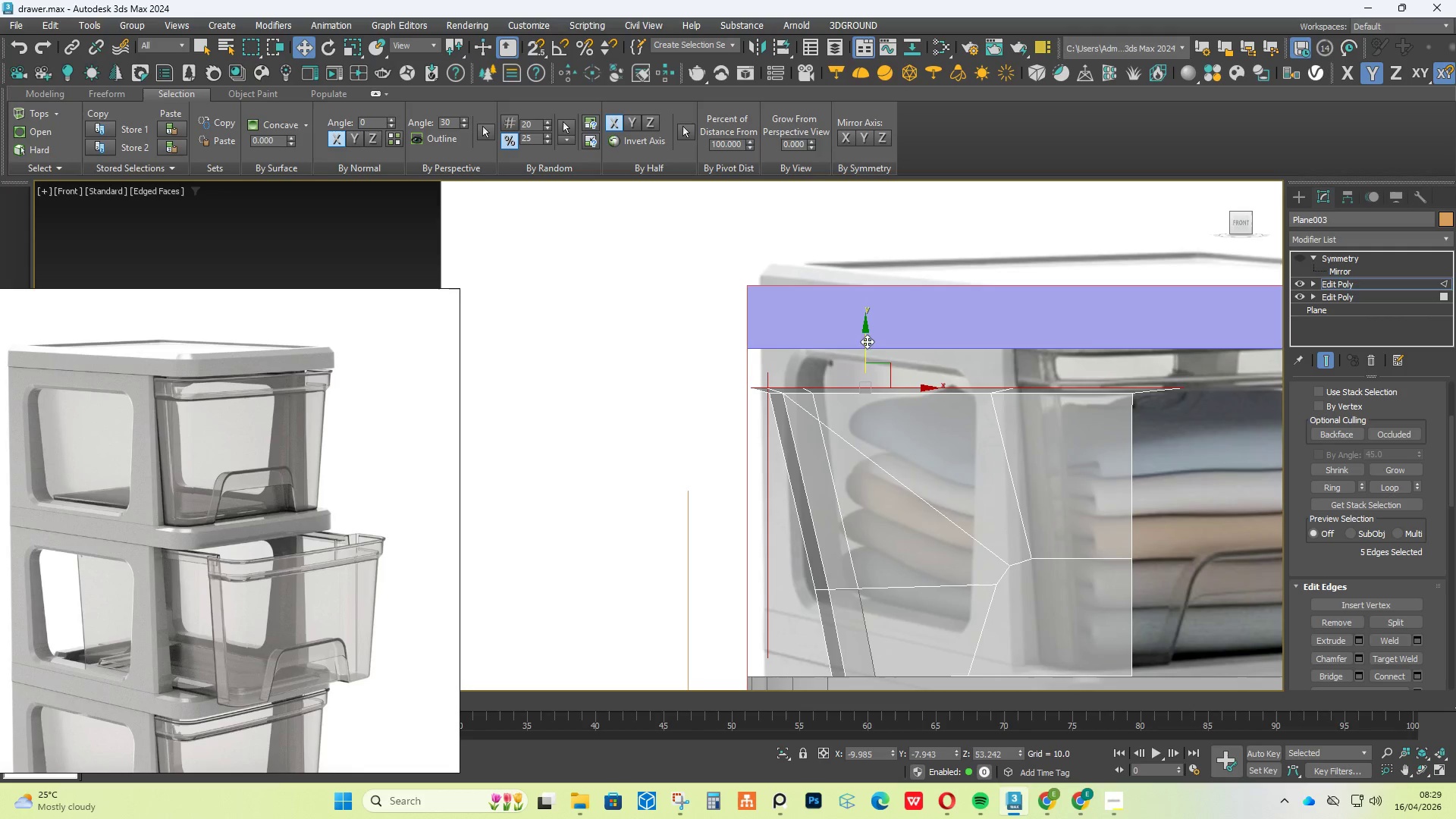 
hold_key(key=ShiftLeft, duration=4.09)
left_click_drag(start_coordinate=[867, 344], to_coordinate=[869, 304])
 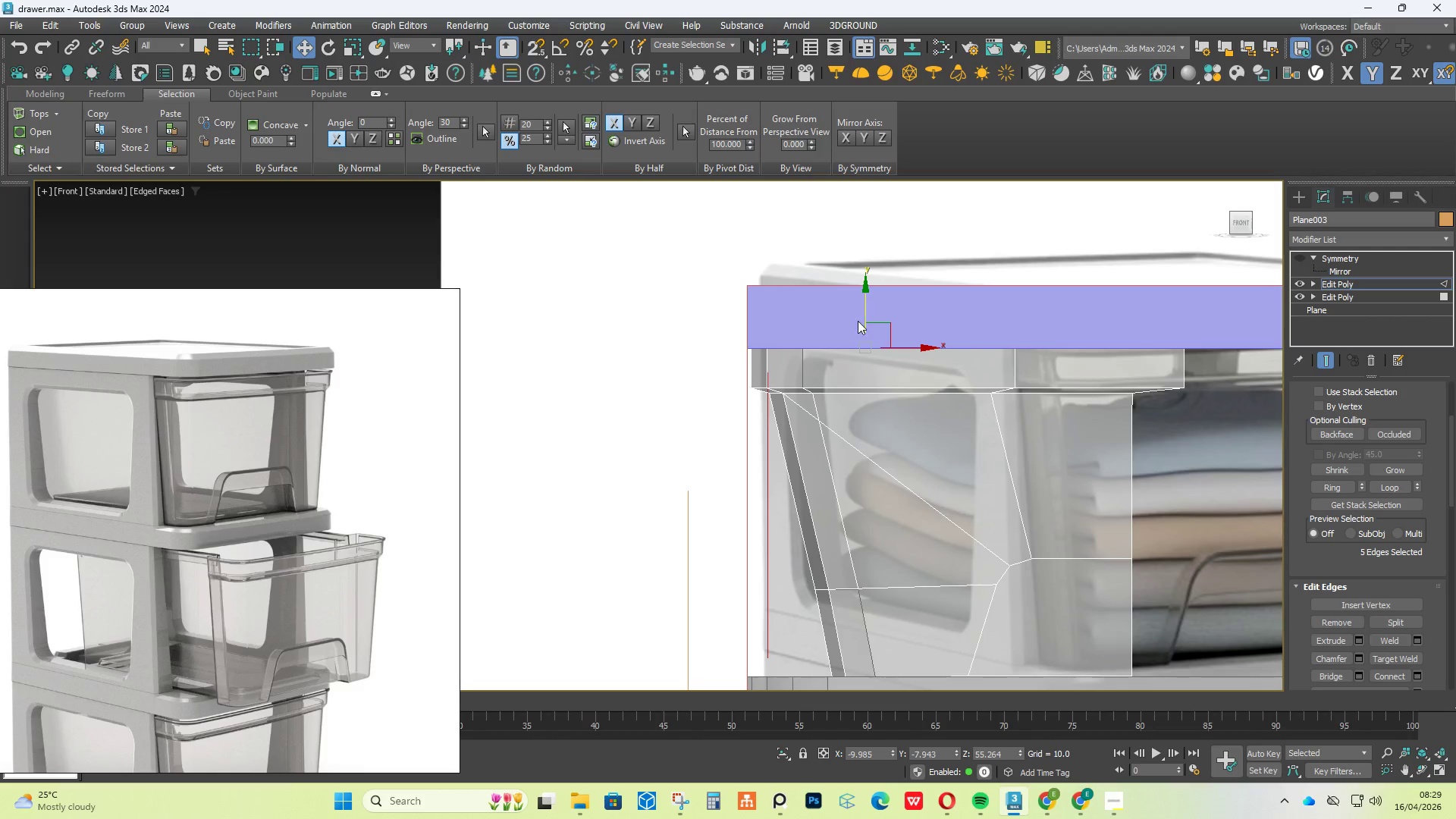 
hold_key(key=AltLeft, duration=2.7)
 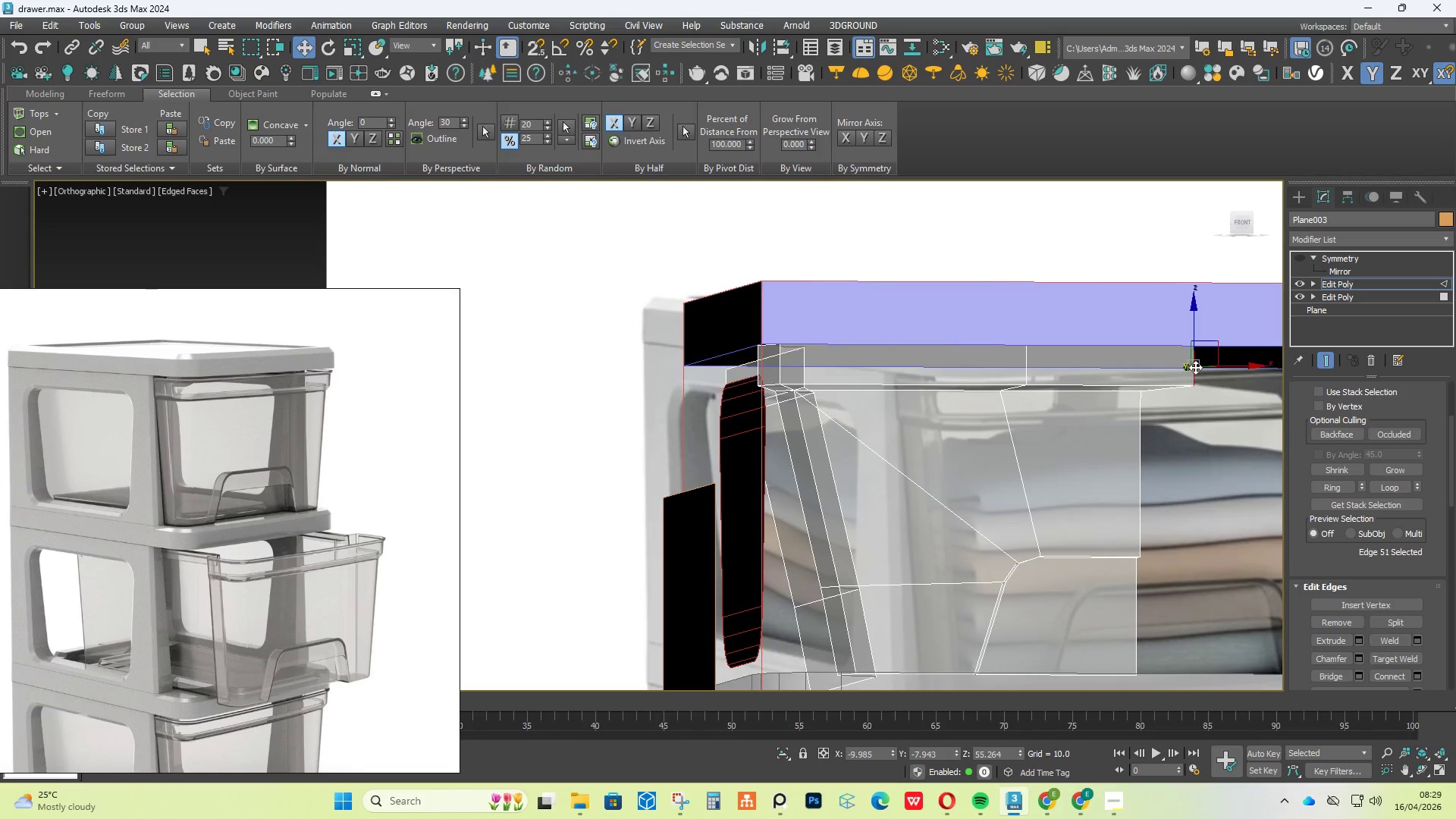 
double_click([1195, 367])
 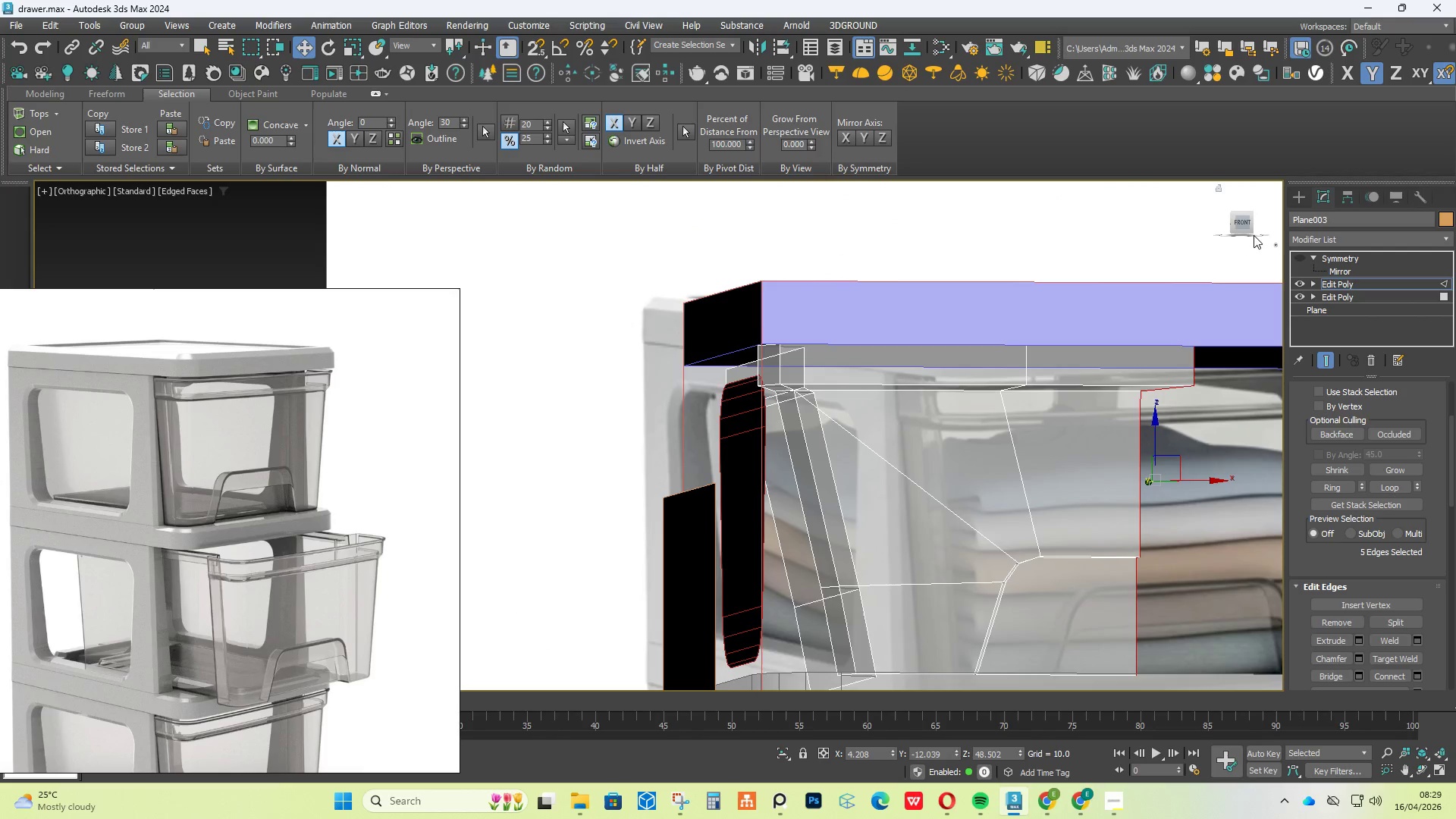 
left_click([1249, 226])
 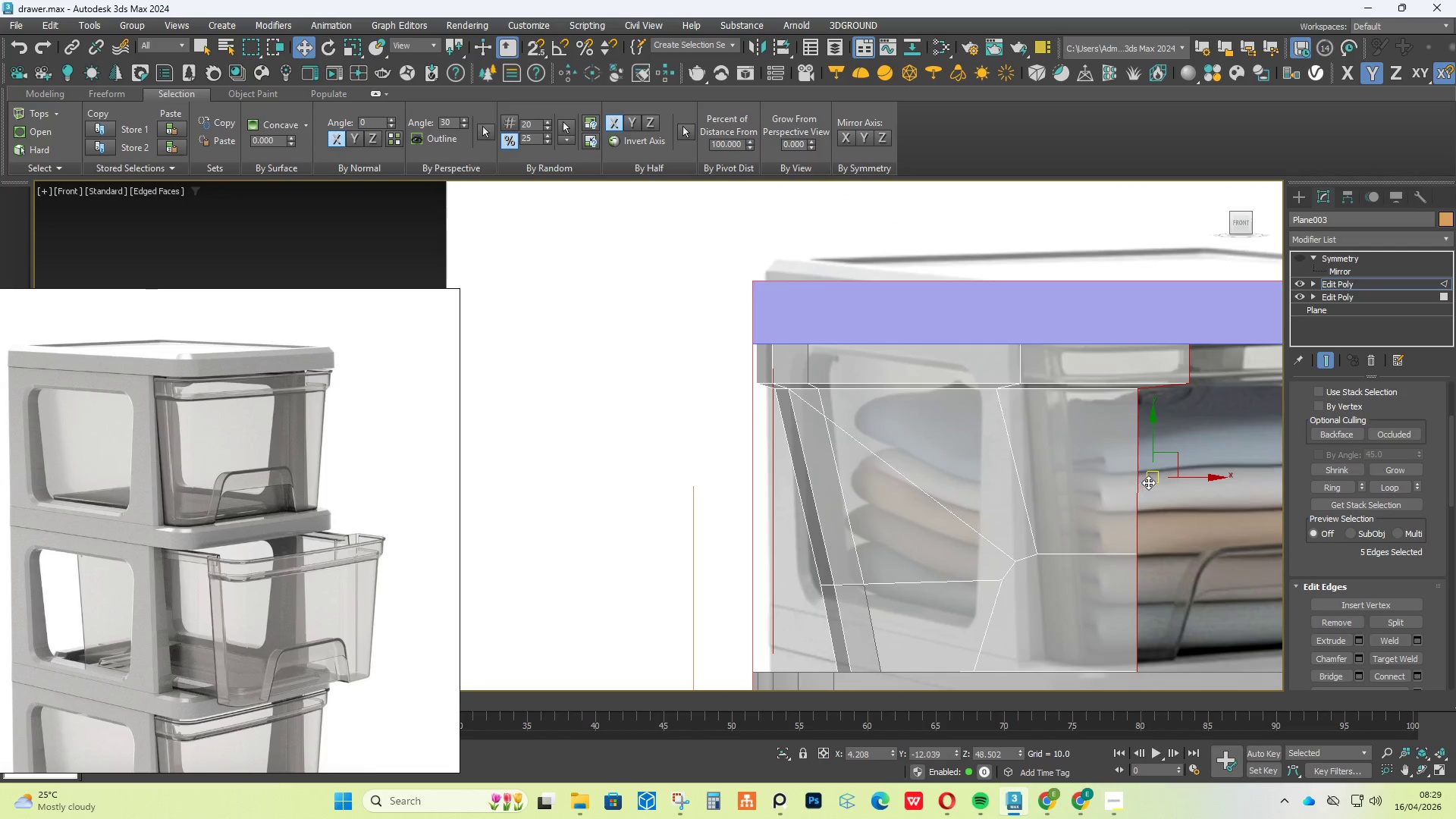 
key(R)
 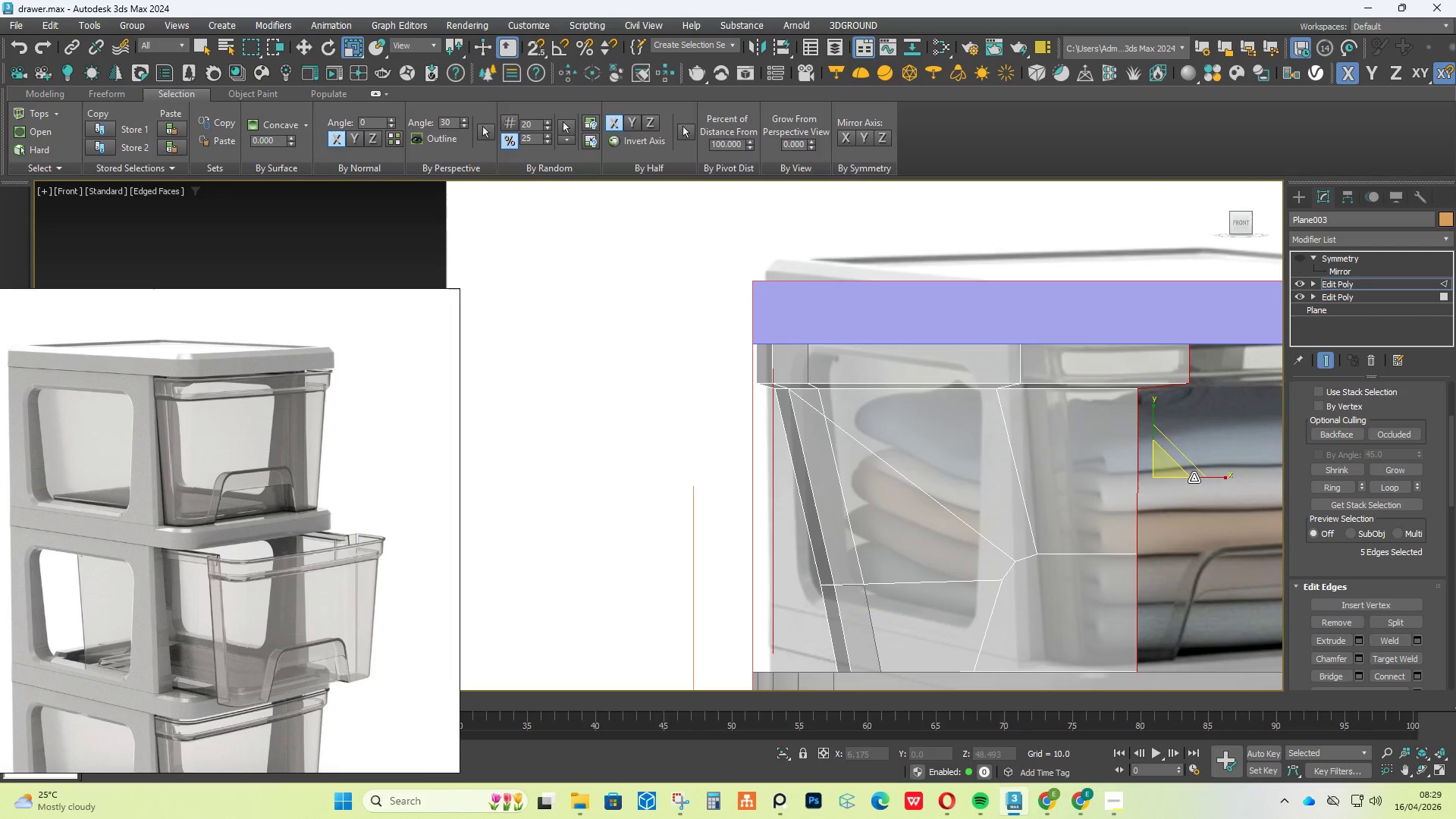 
left_click_drag(start_coordinate=[1199, 477], to_coordinate=[615, 265])
 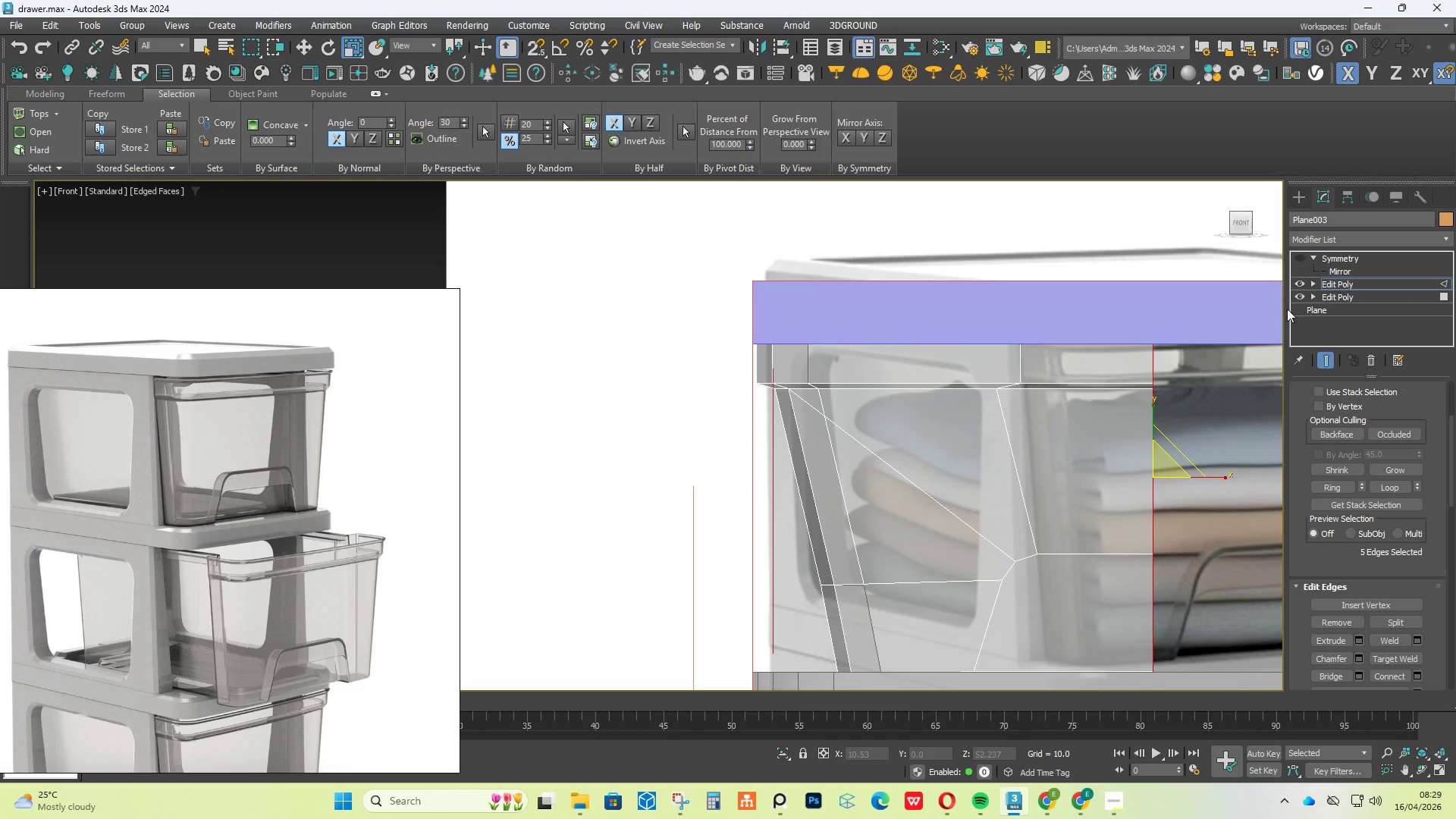 
key(1)
 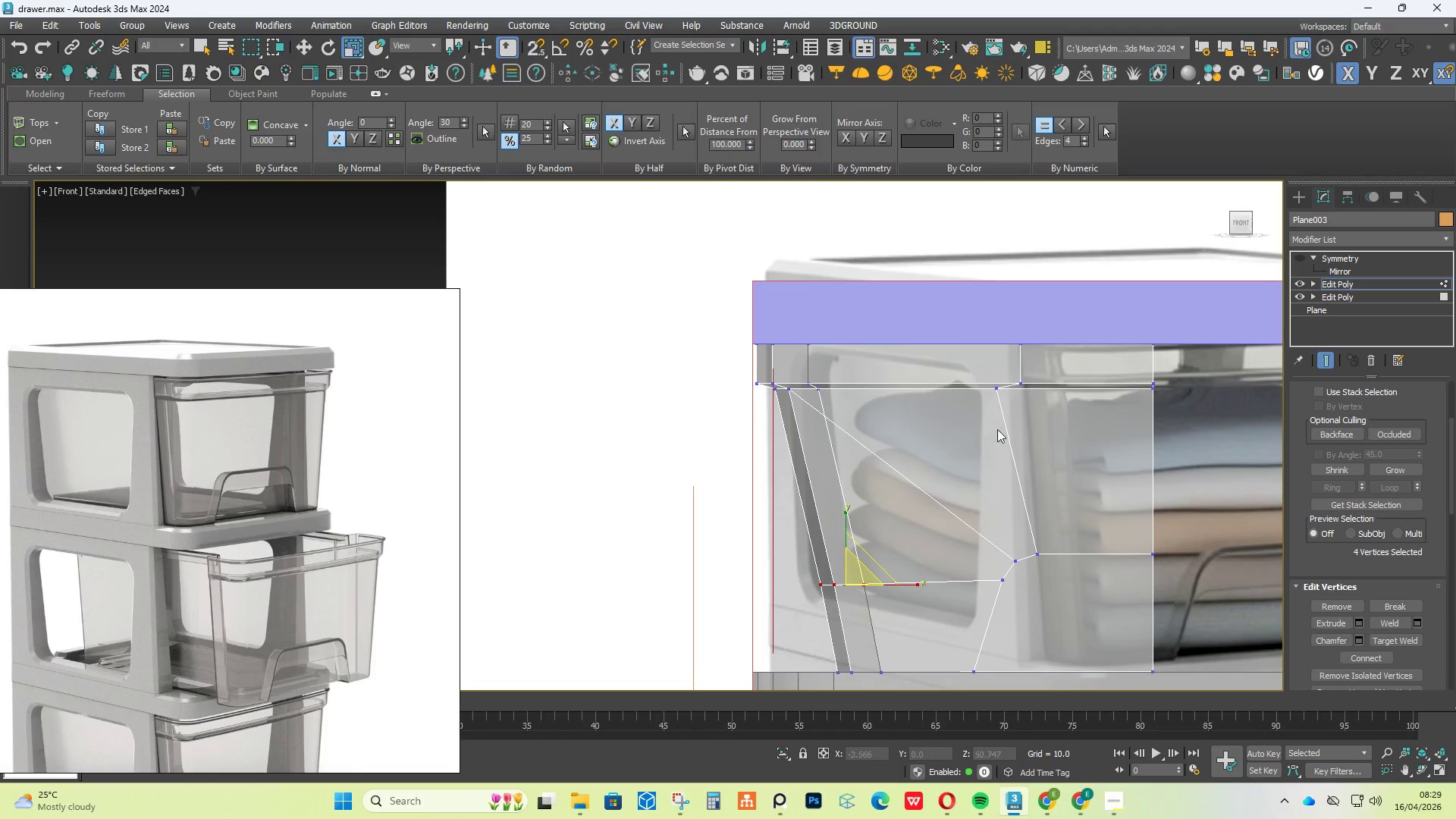 
left_click_drag(start_coordinate=[971, 420], to_coordinate=[1024, 366])
 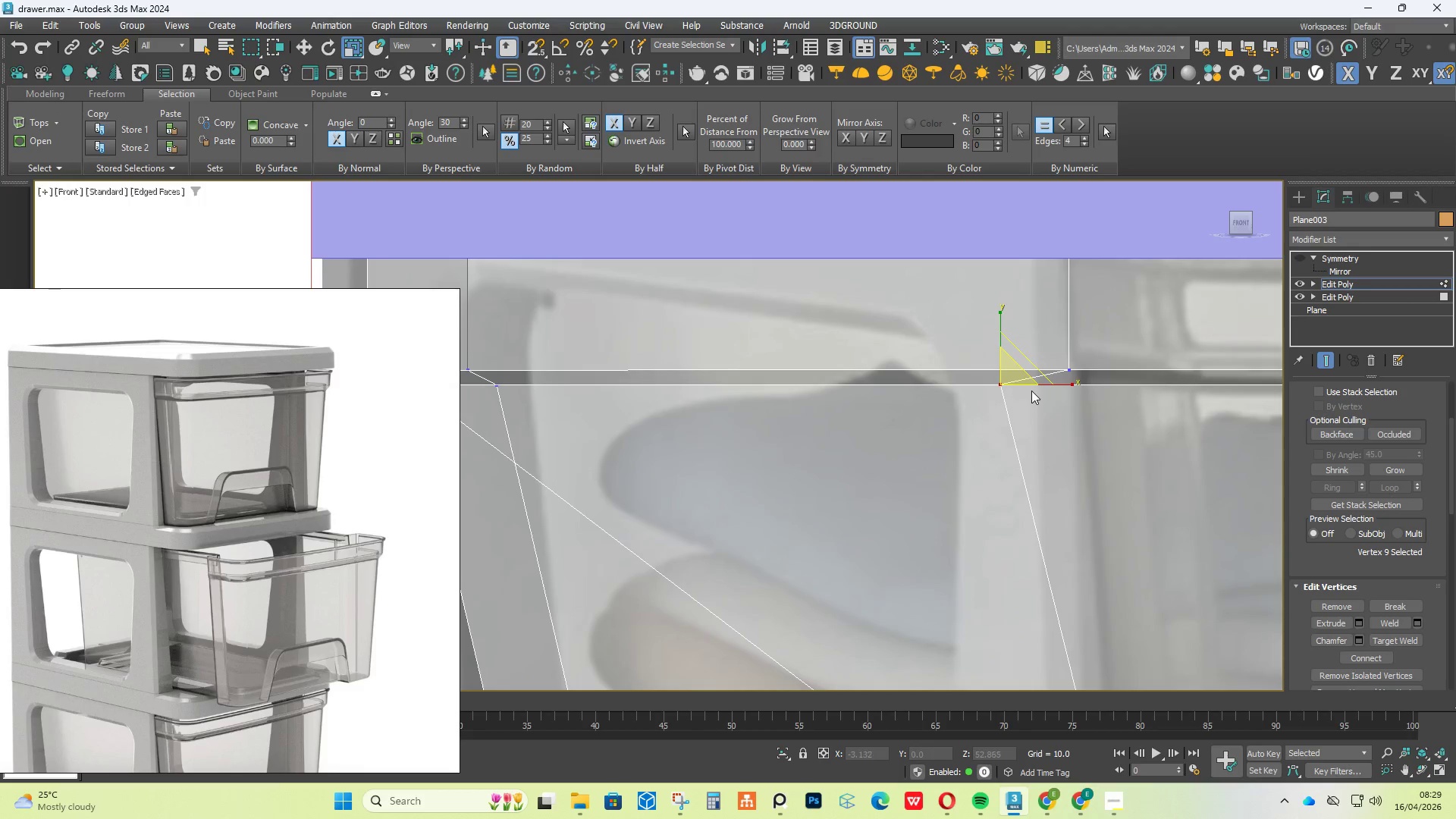 
scroll: coordinate [994, 389], scroll_direction: up, amount: 3.0
 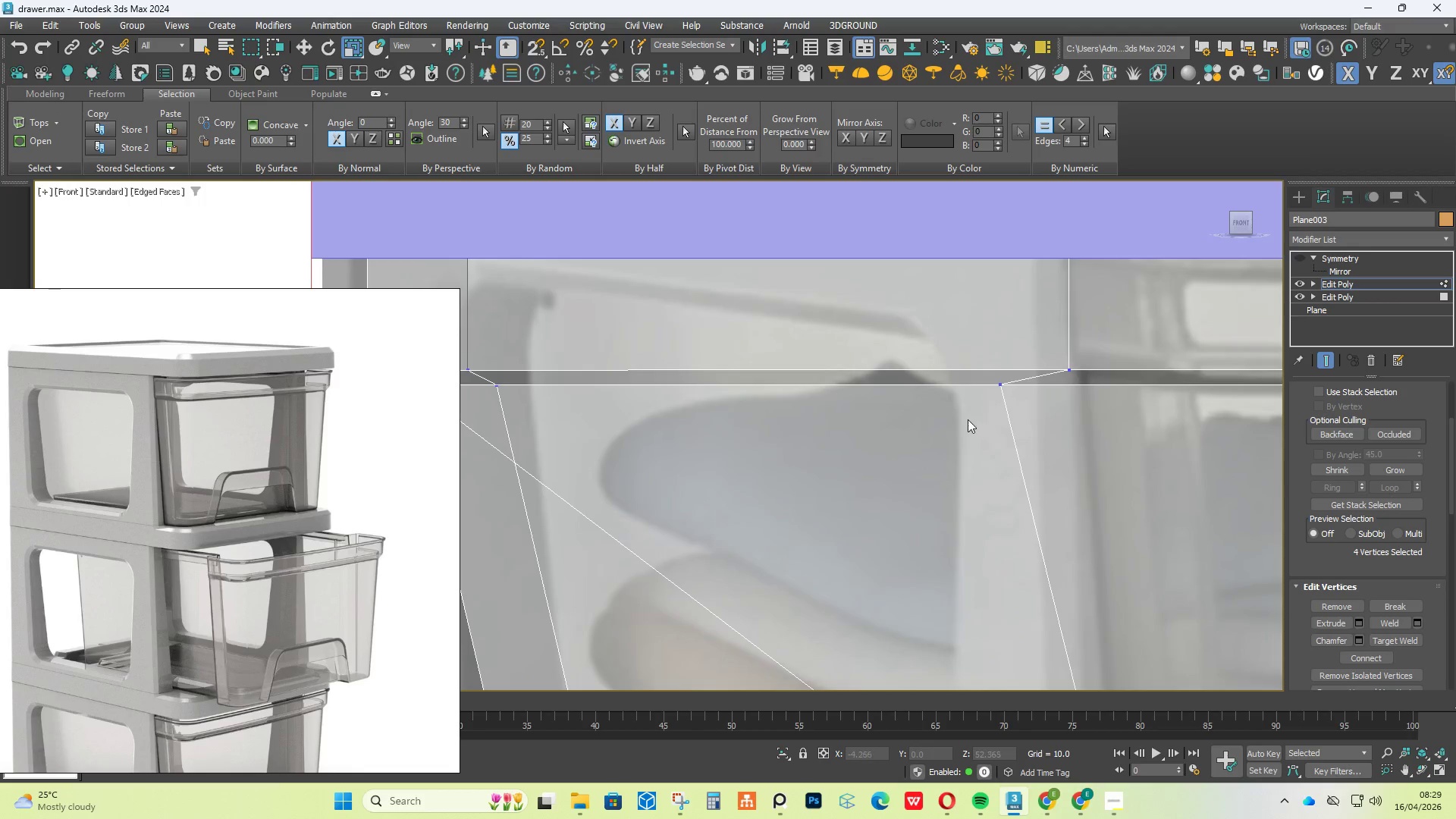 
type(21)
 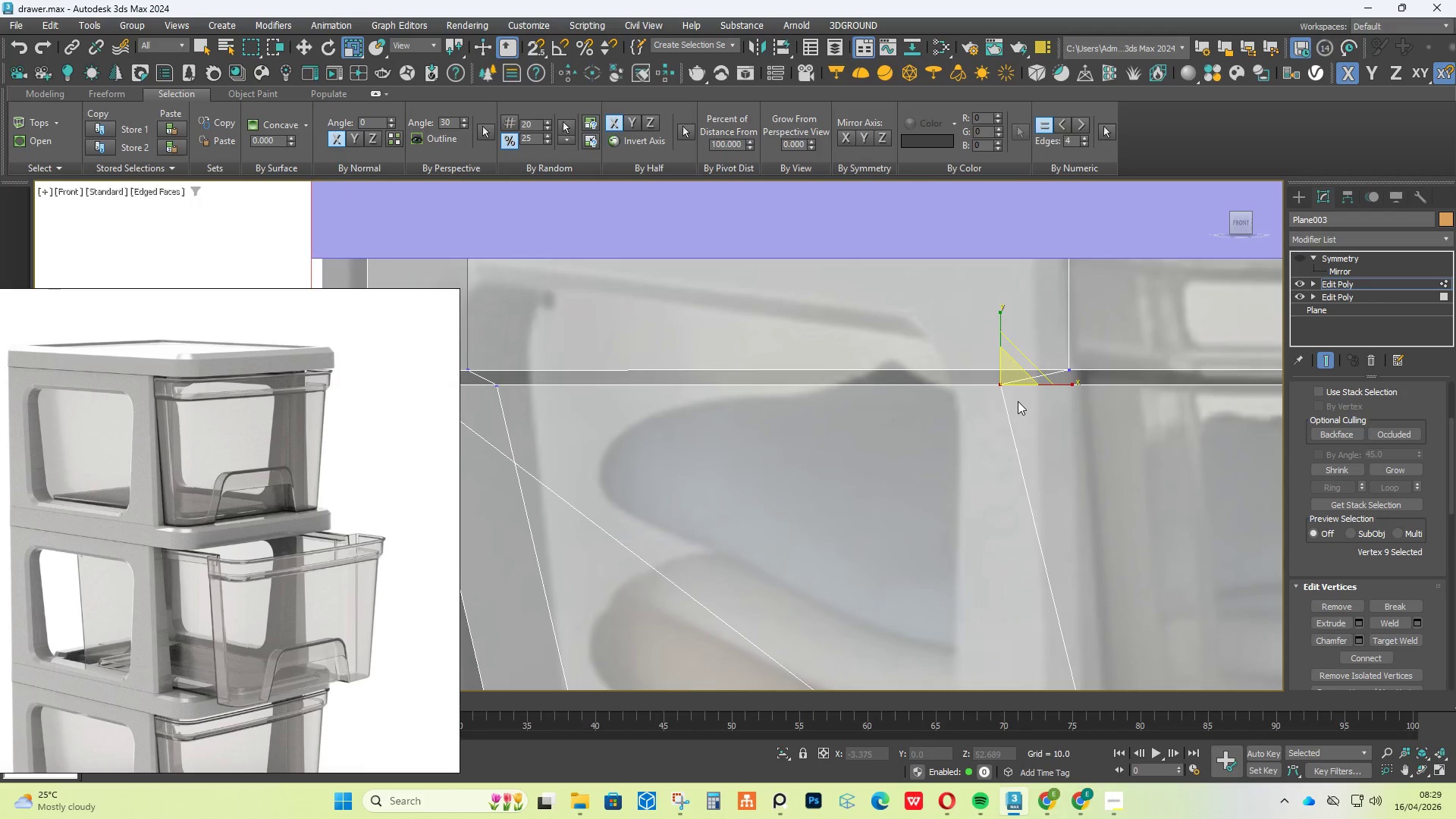 
key(W)
 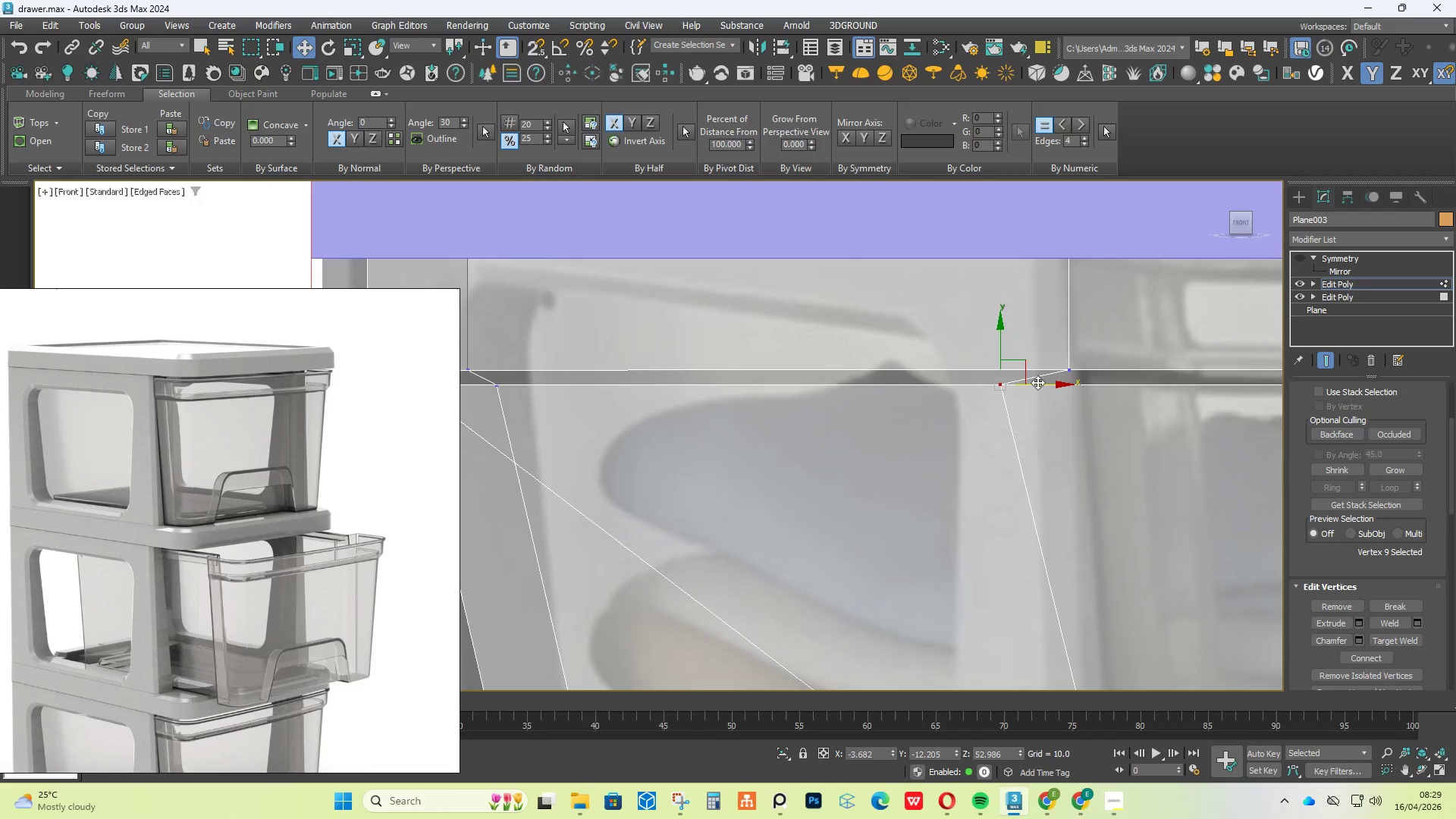 
left_click_drag(start_coordinate=[1039, 382], to_coordinate=[1107, 391])
 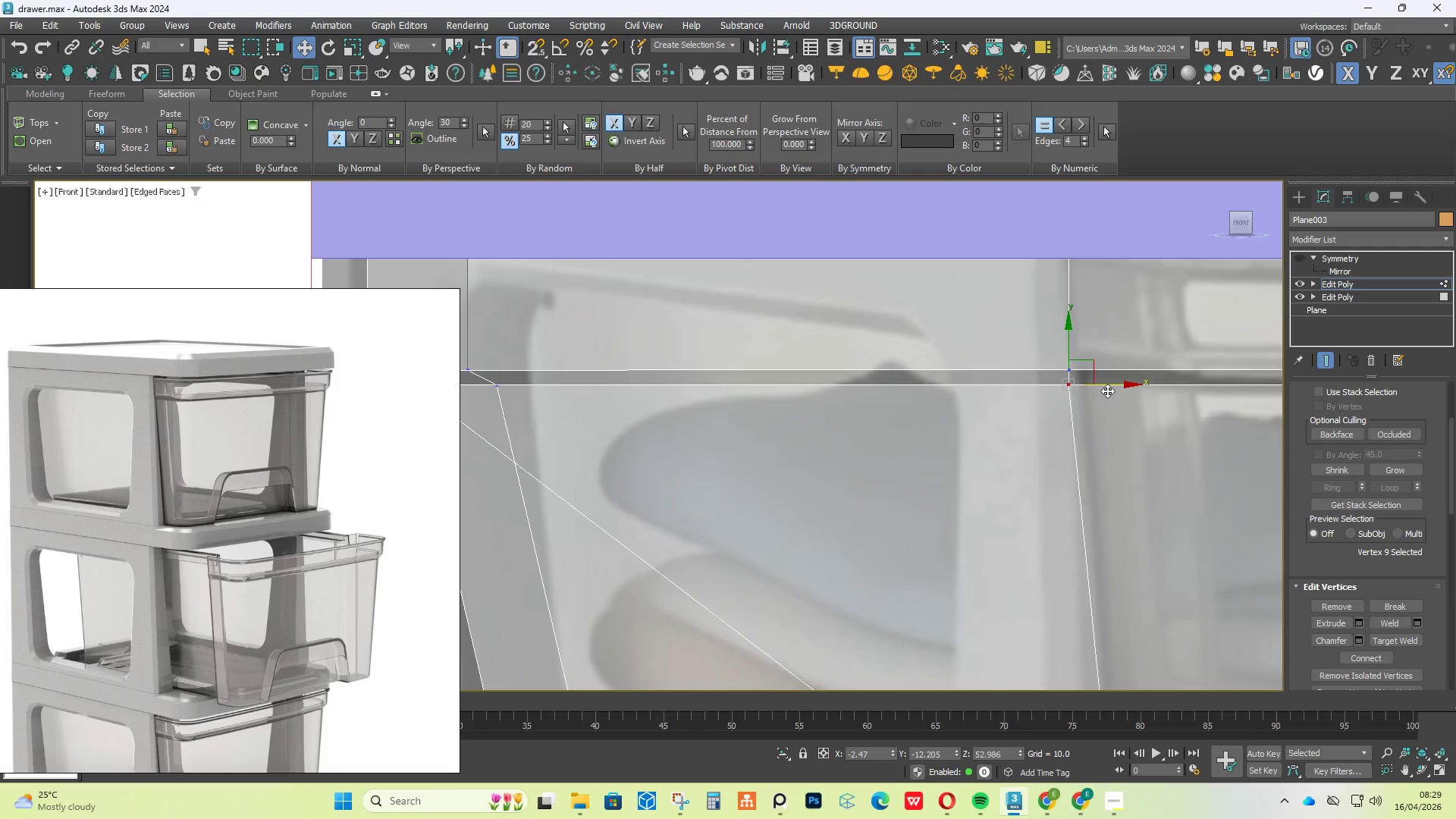 
scroll: coordinate [1106, 391], scroll_direction: down, amount: 4.0
 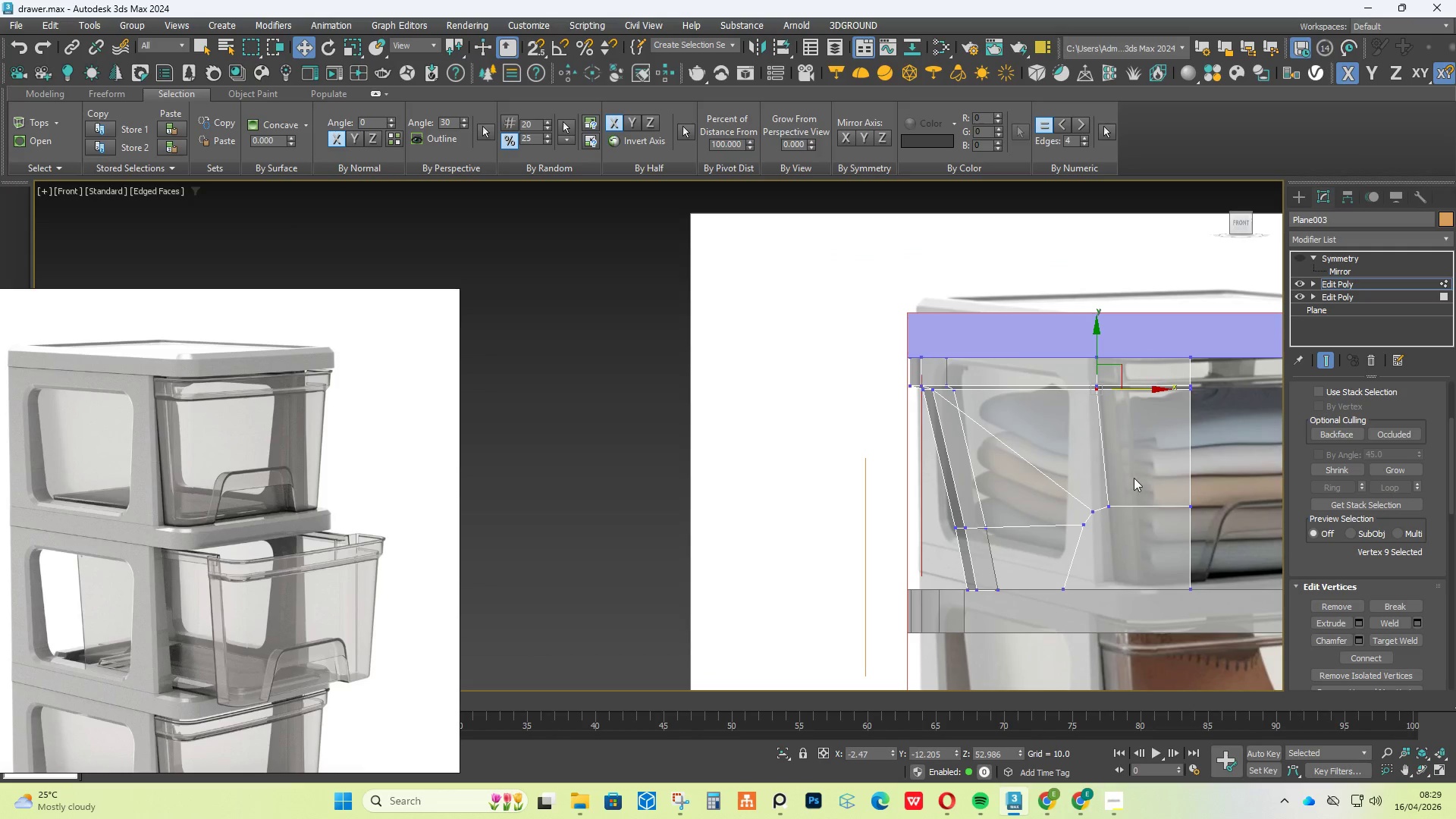 
scroll: coordinate [945, 384], scroll_direction: up, amount: 4.0
 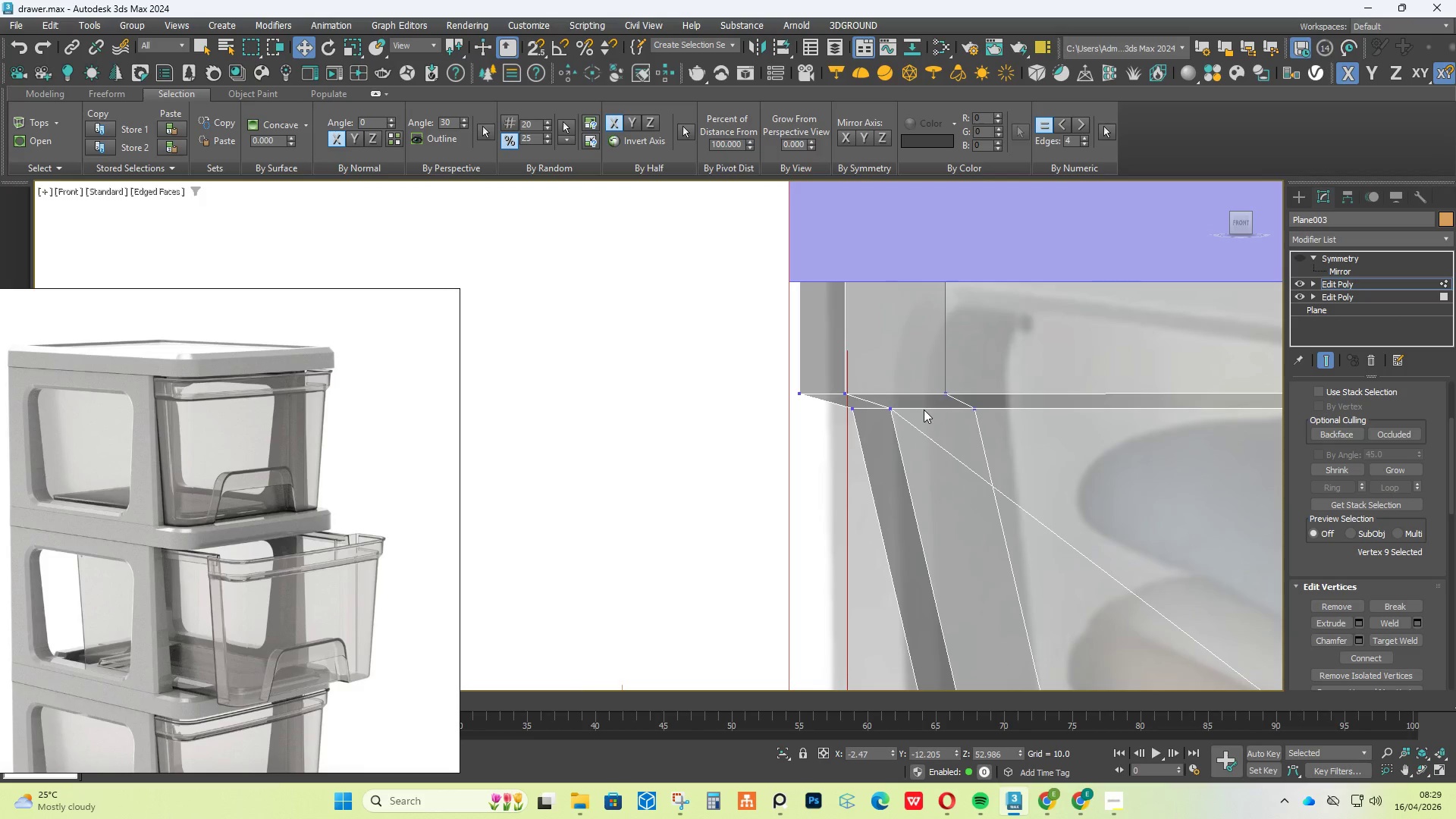 
hold_key(key=AltLeft, duration=1.61)
 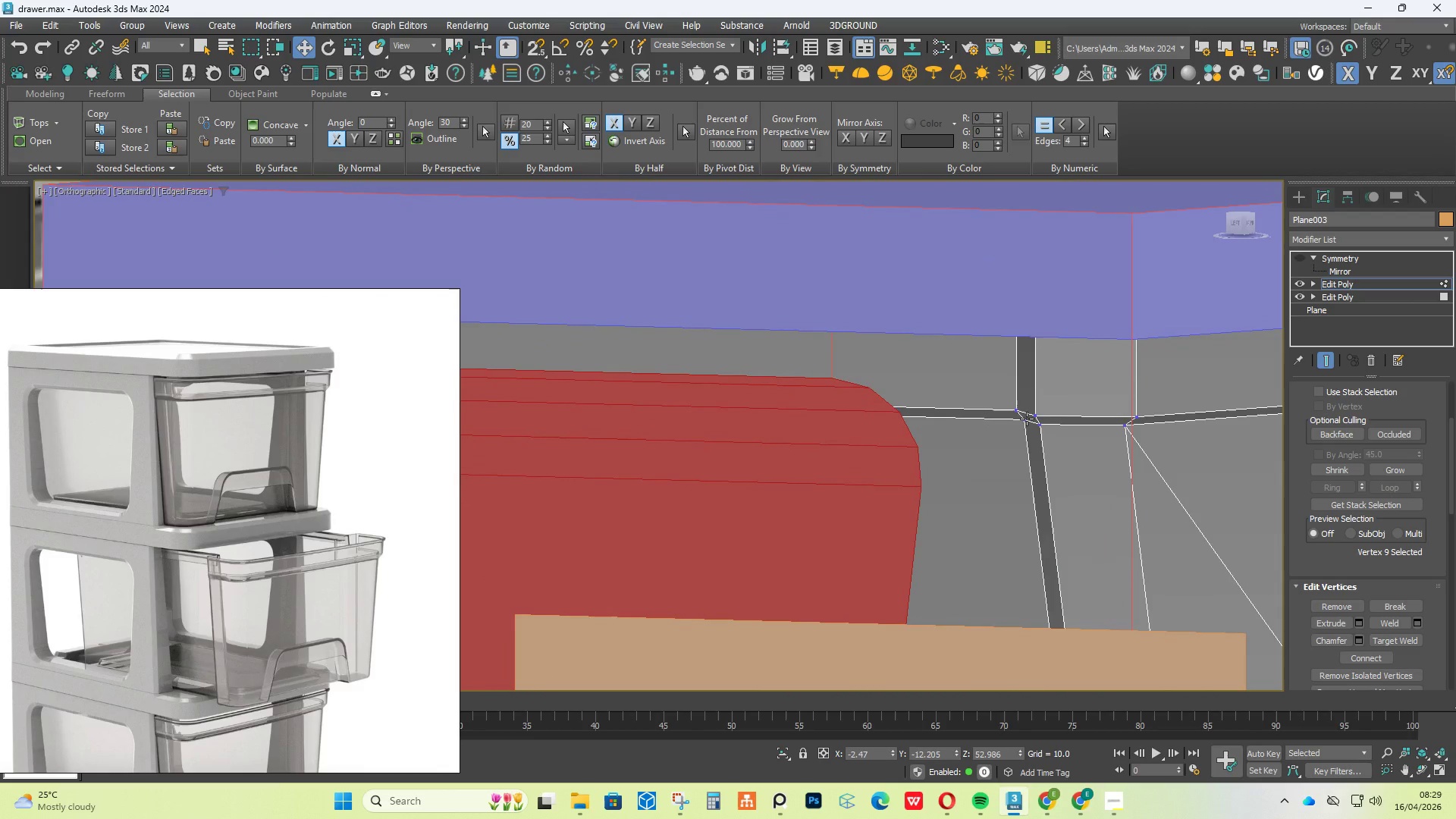 
scroll: coordinate [923, 406], scroll_direction: down, amount: 1.0
 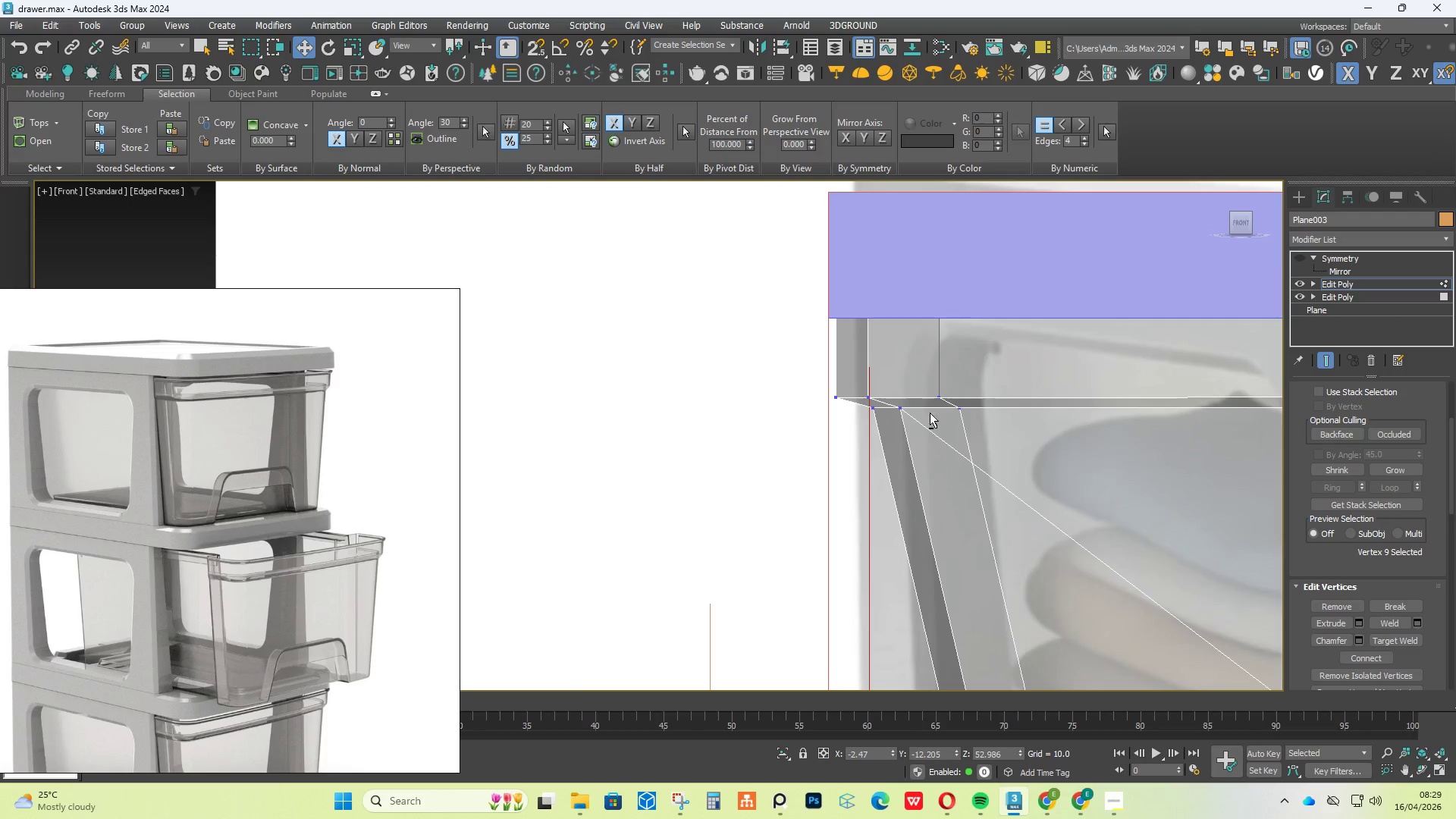 
key(Alt+X)
 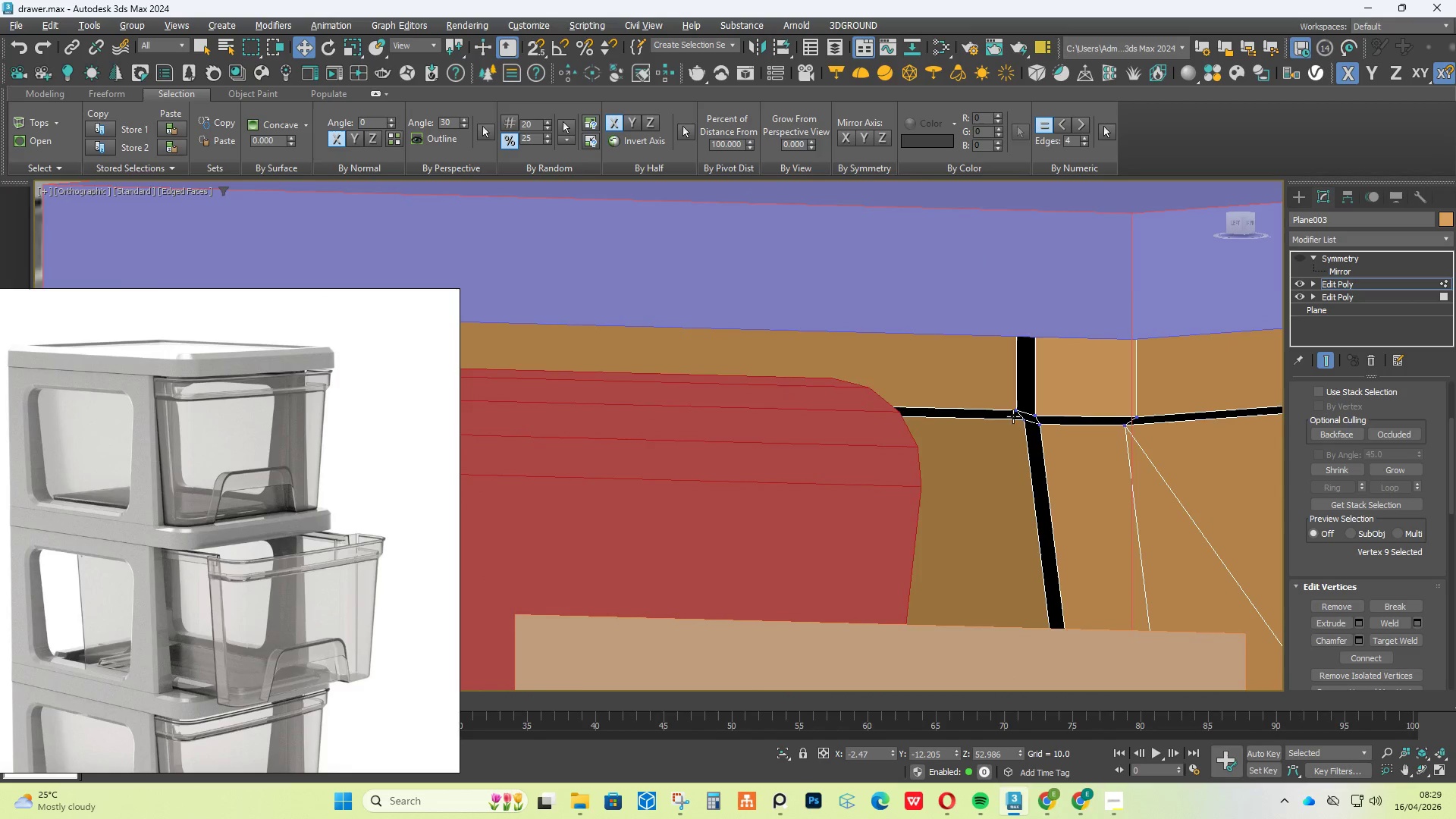 
hold_key(key=AltLeft, duration=4.06)
 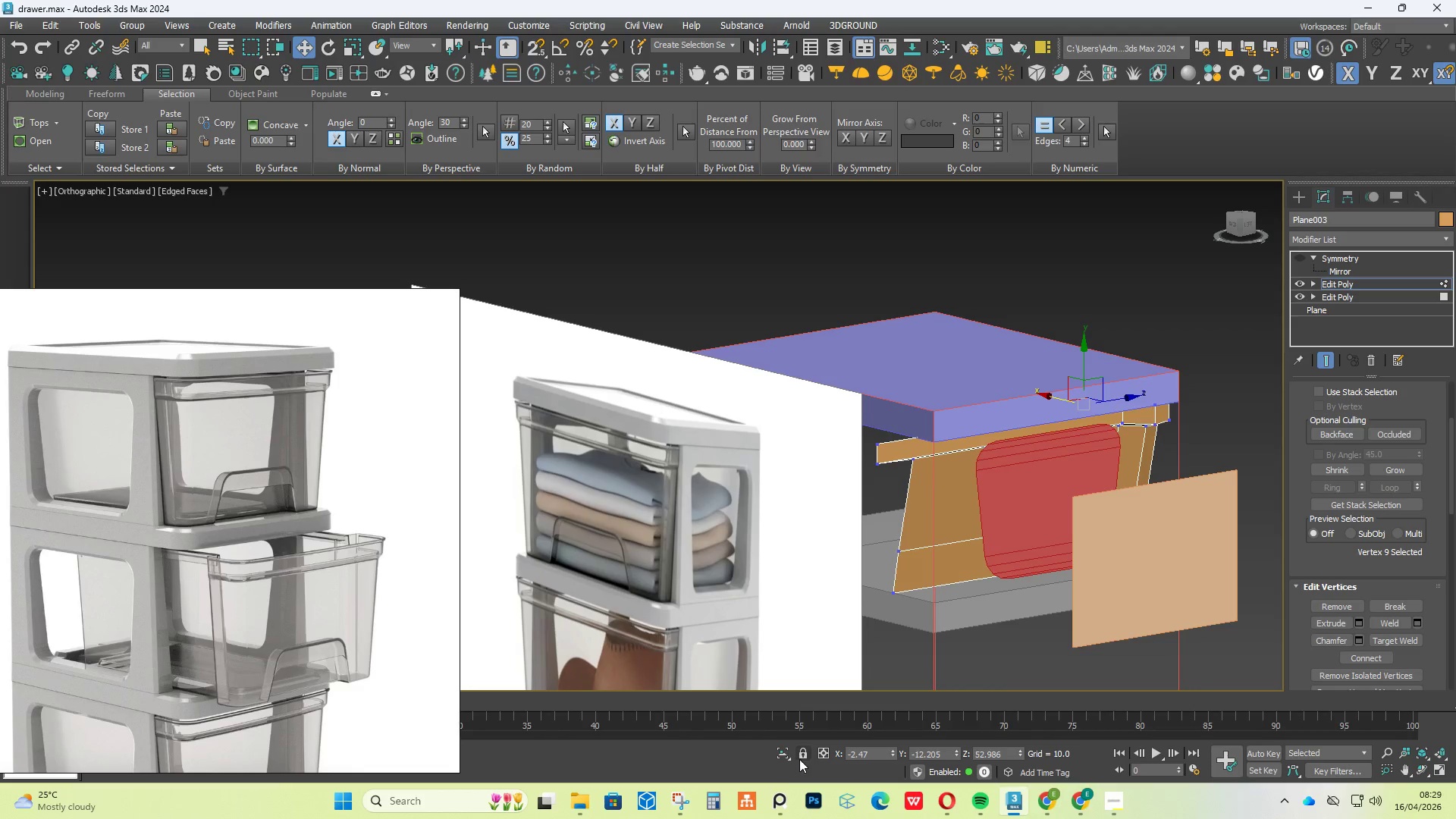 
scroll: coordinate [990, 403], scroll_direction: down, amount: 4.0
 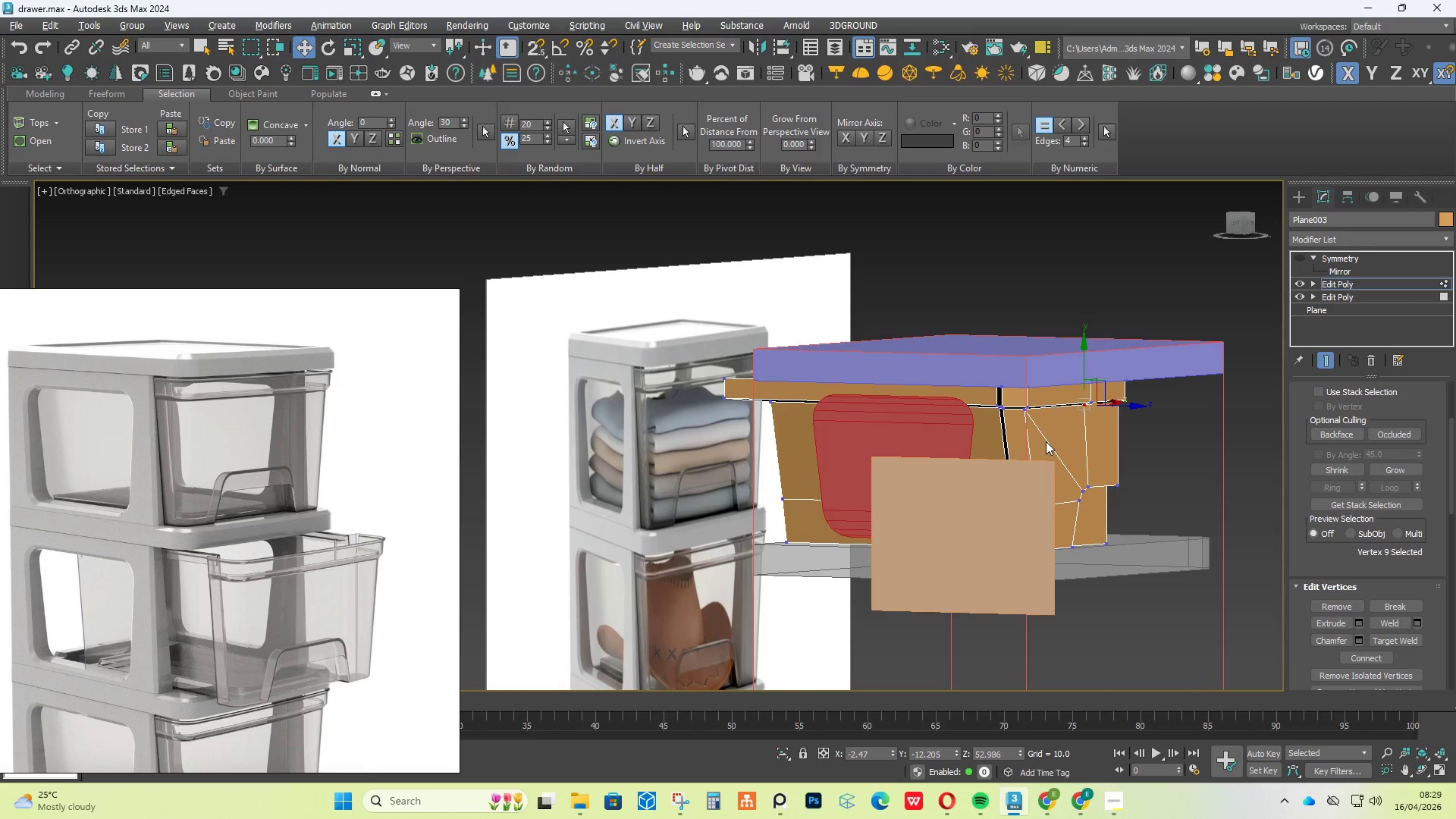 
left_click([780, 754])
 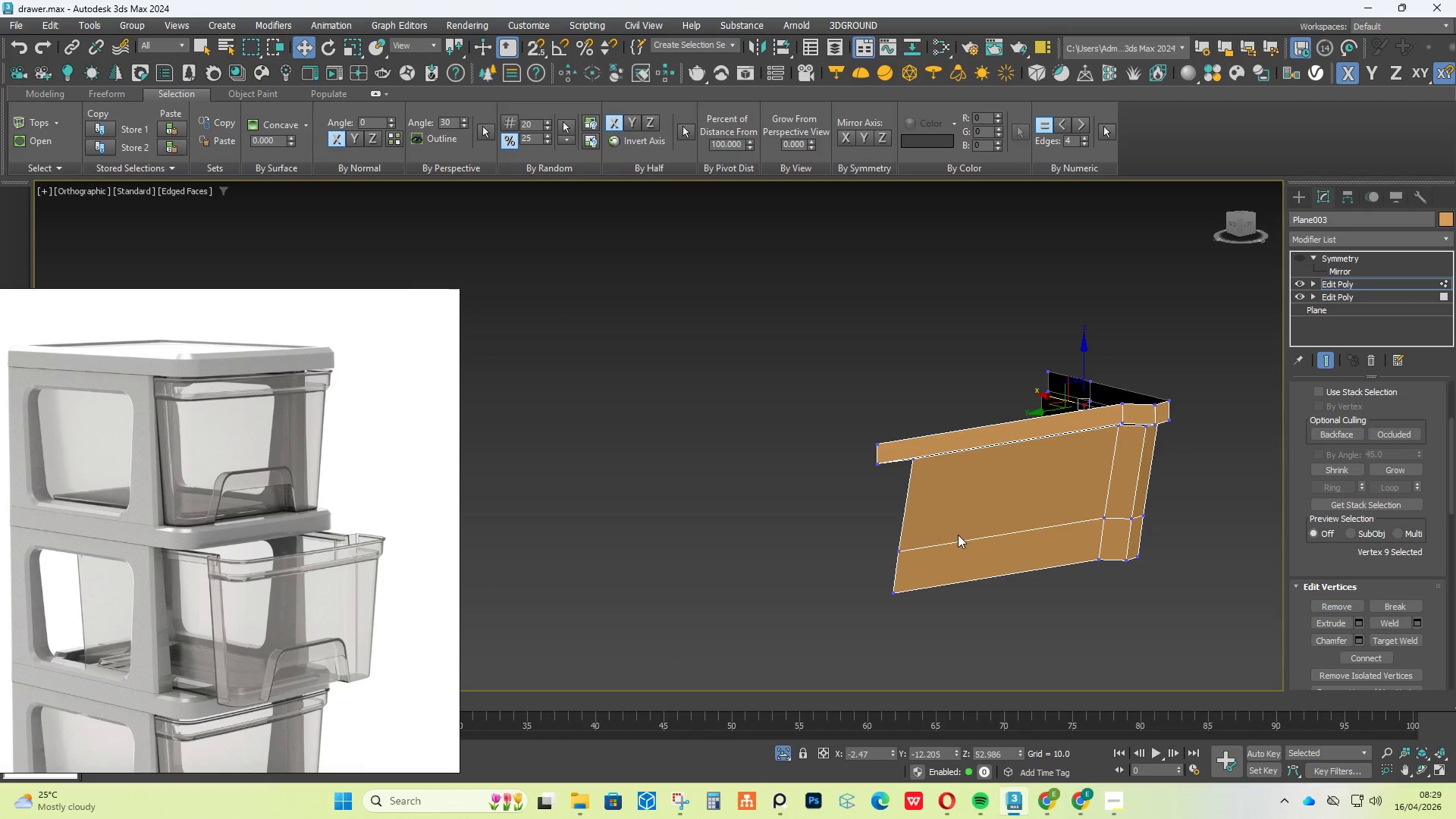 
hold_key(key=AltLeft, duration=1.36)
scroll: coordinate [1119, 522], scroll_direction: down, amount: 2.0
 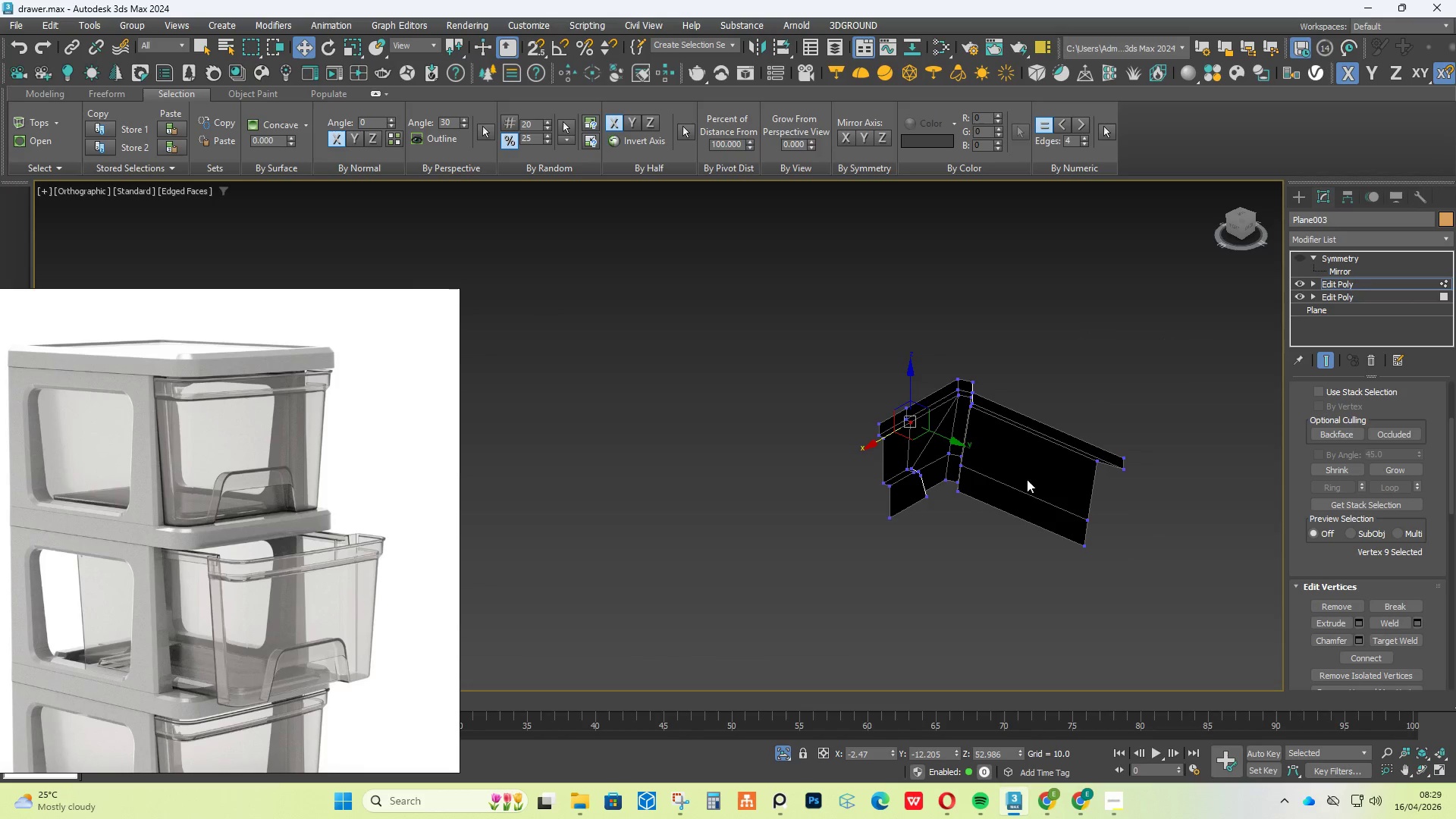 
scroll: coordinate [1103, 461], scroll_direction: up, amount: 4.0
 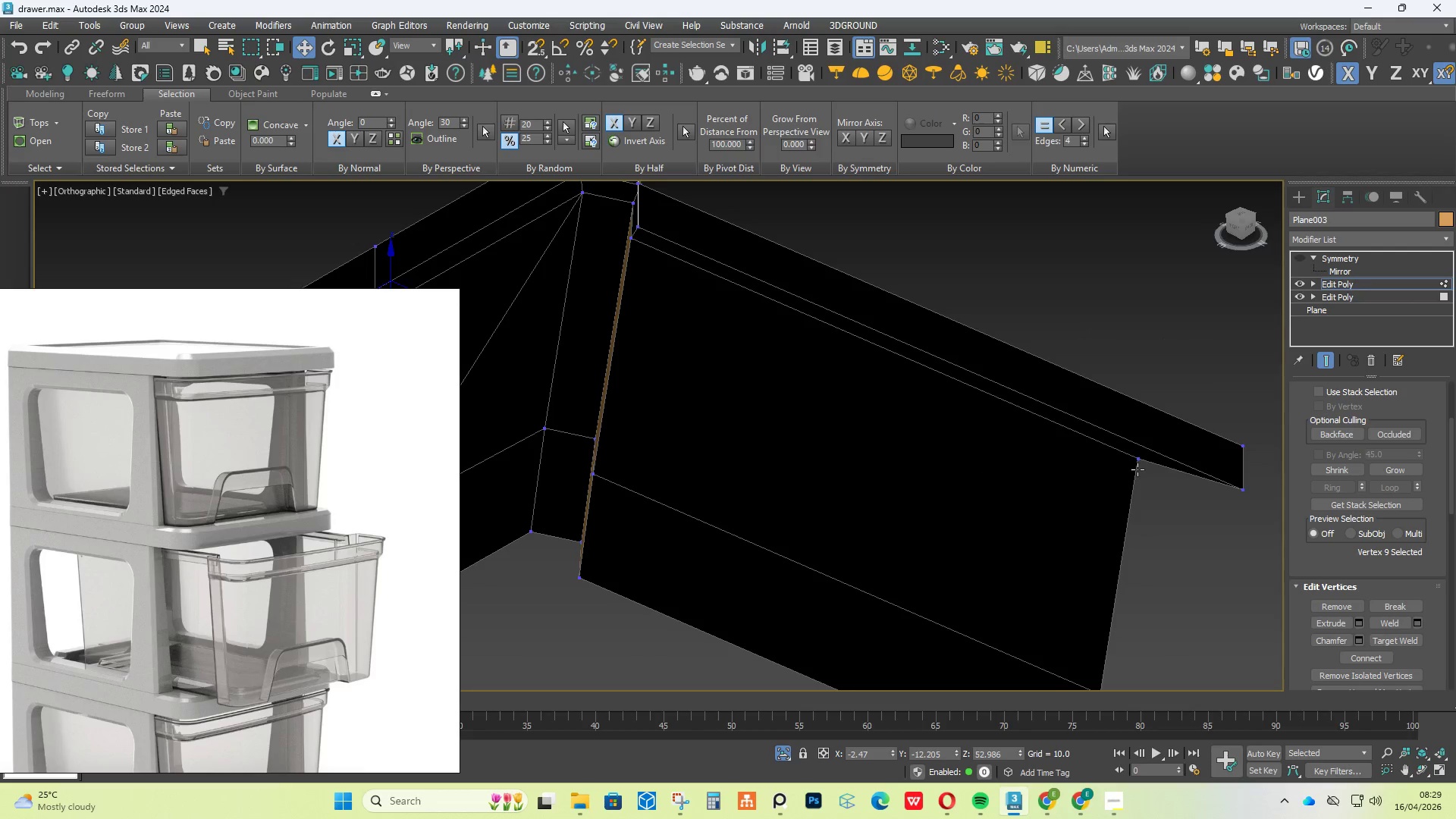 
hold_key(key=AltLeft, duration=0.69)
scroll: coordinate [1091, 484], scroll_direction: down, amount: 3.0
 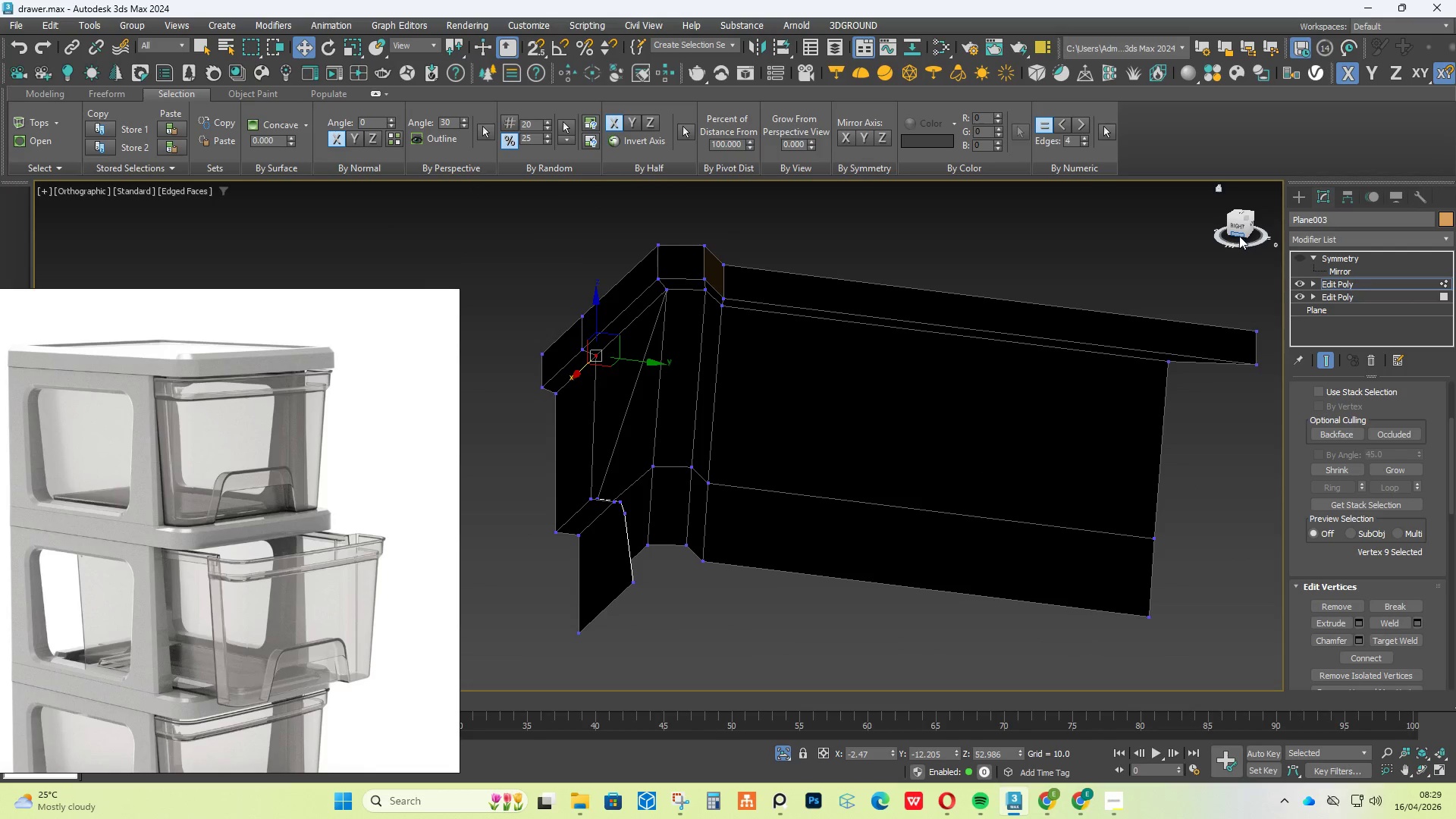 
left_click([1237, 228])
 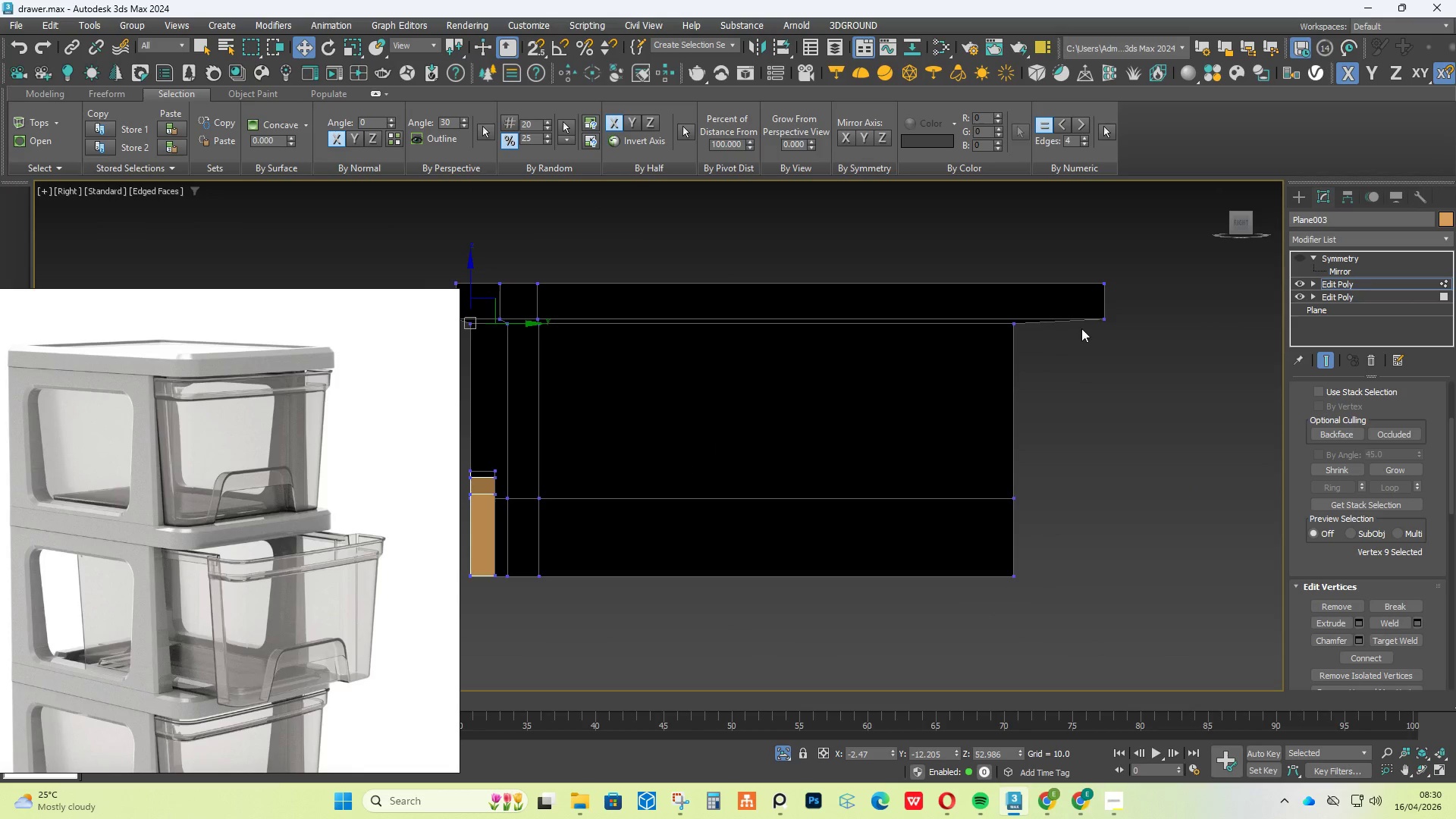 
key(2)
 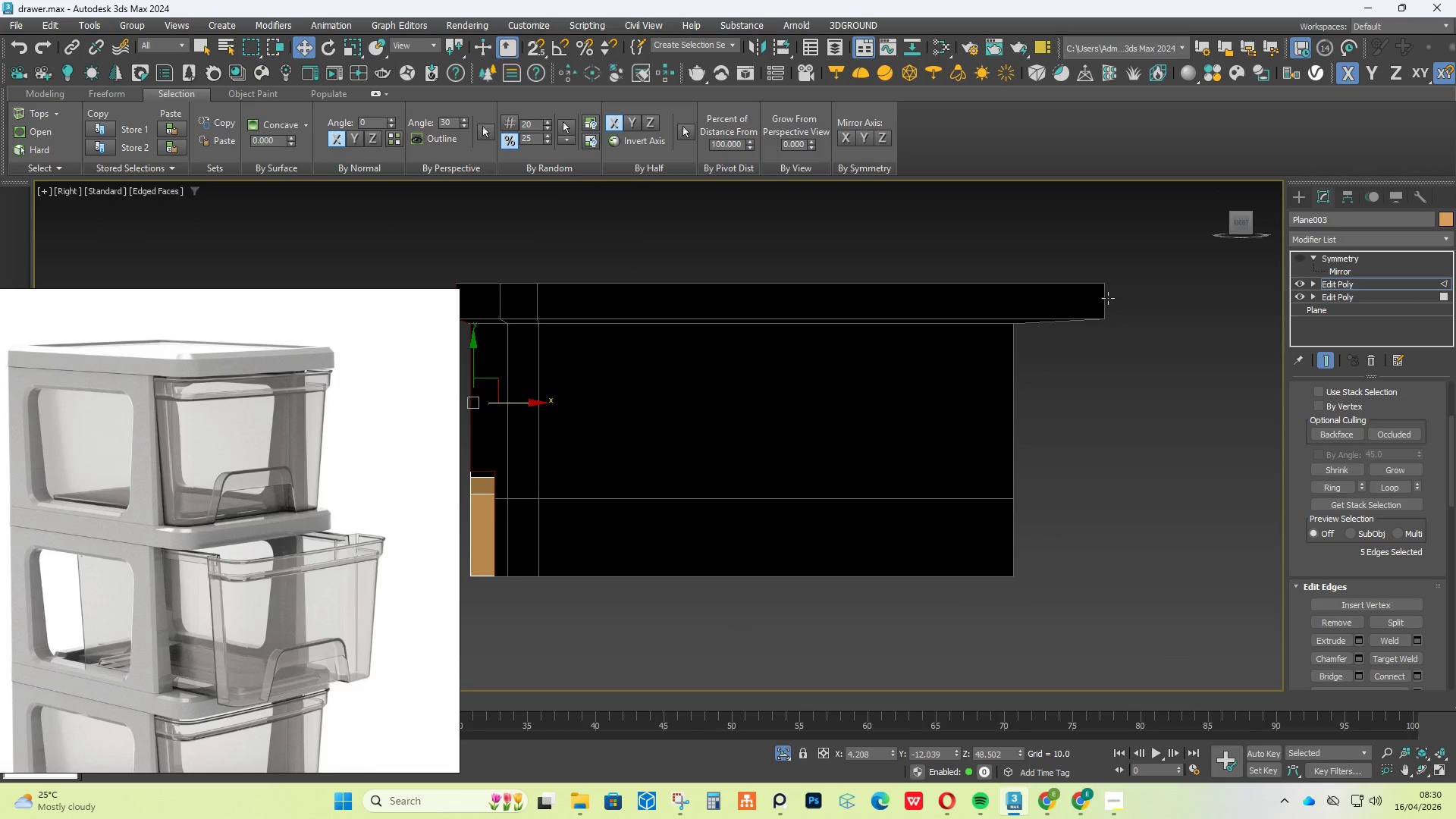 
double_click([1108, 298])
 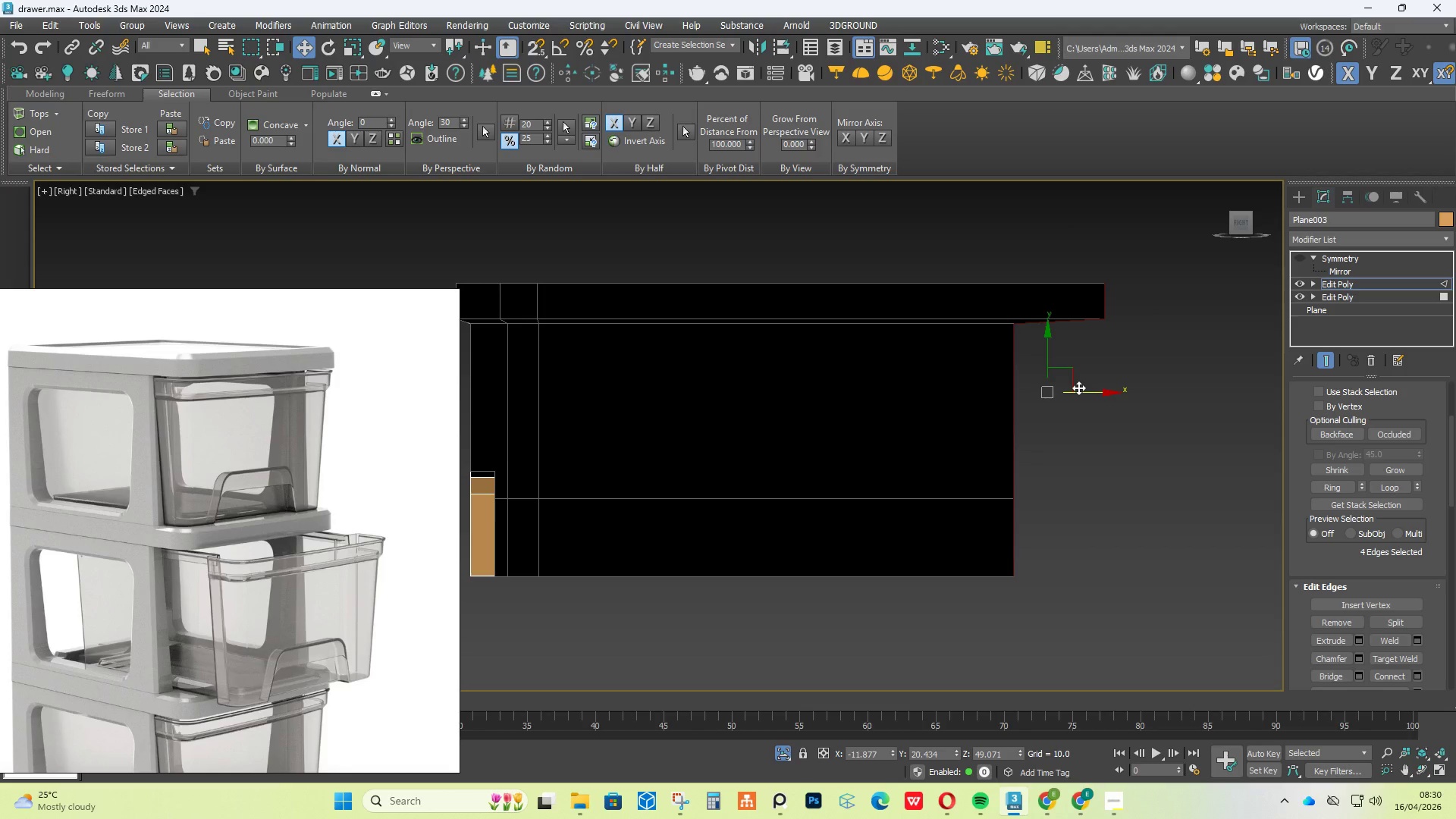 
key(R)
 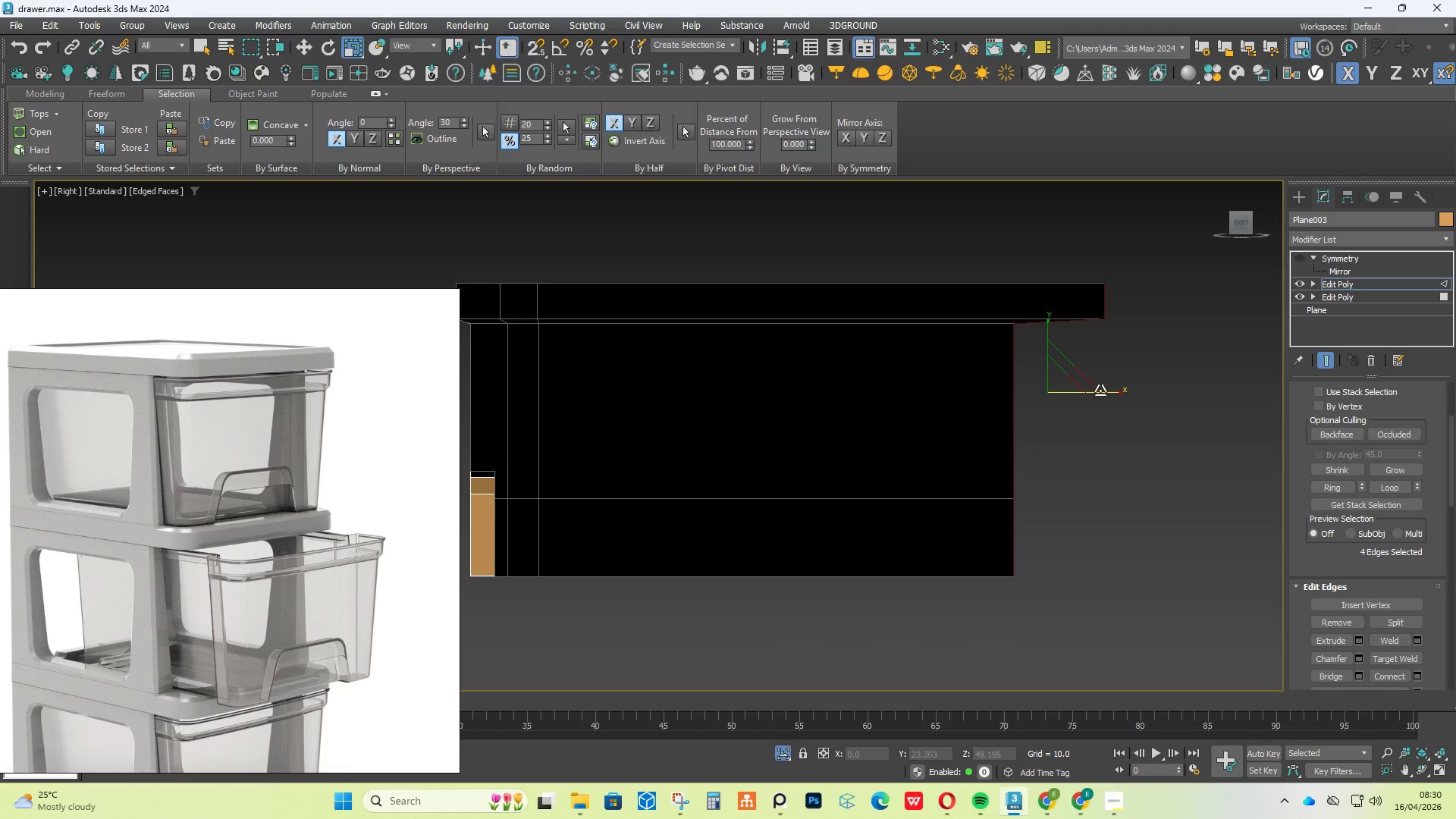 
left_click_drag(start_coordinate=[1103, 391], to_coordinate=[1088, 312])
 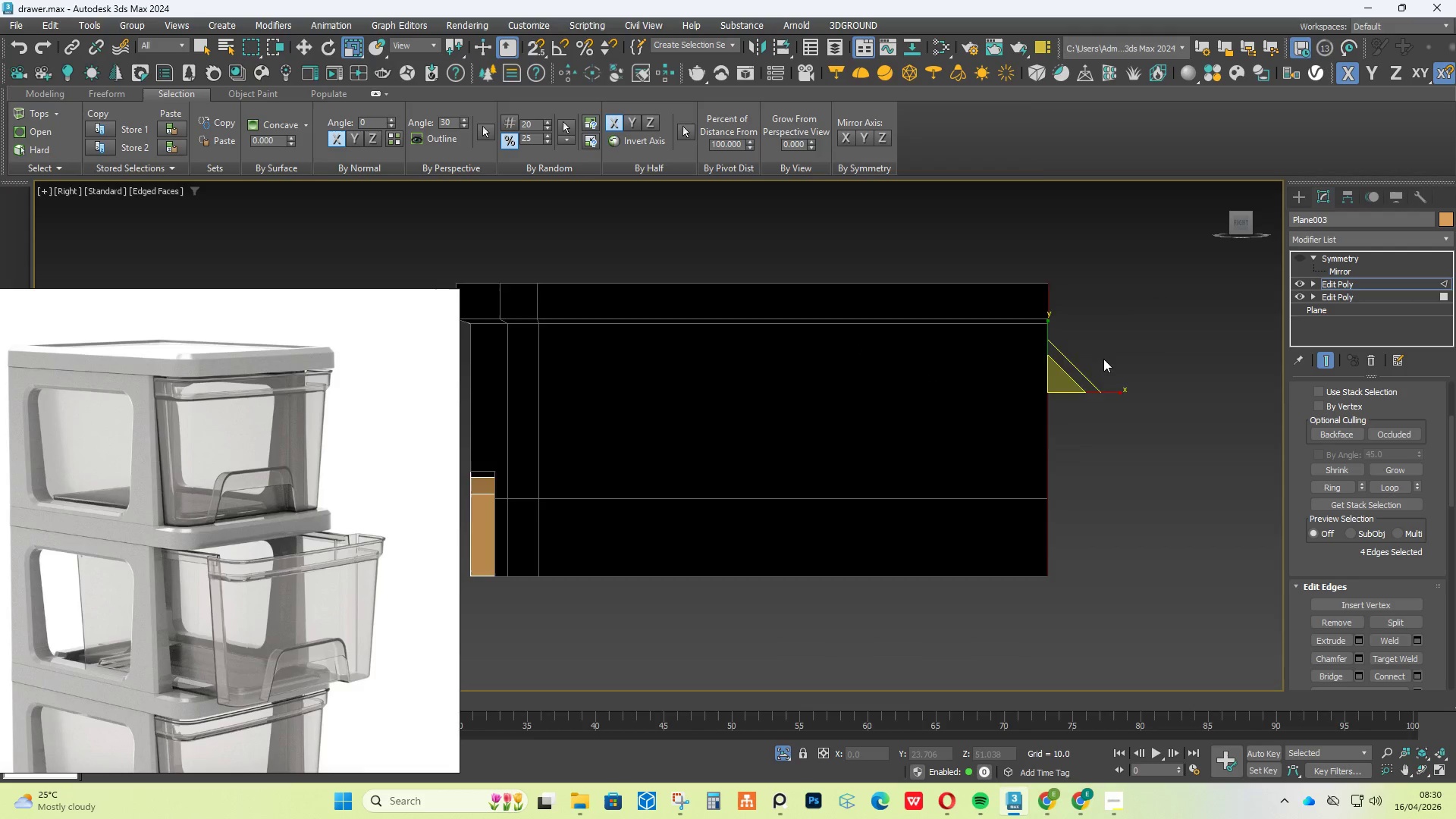 
hold_key(key=AltLeft, duration=1.81)
 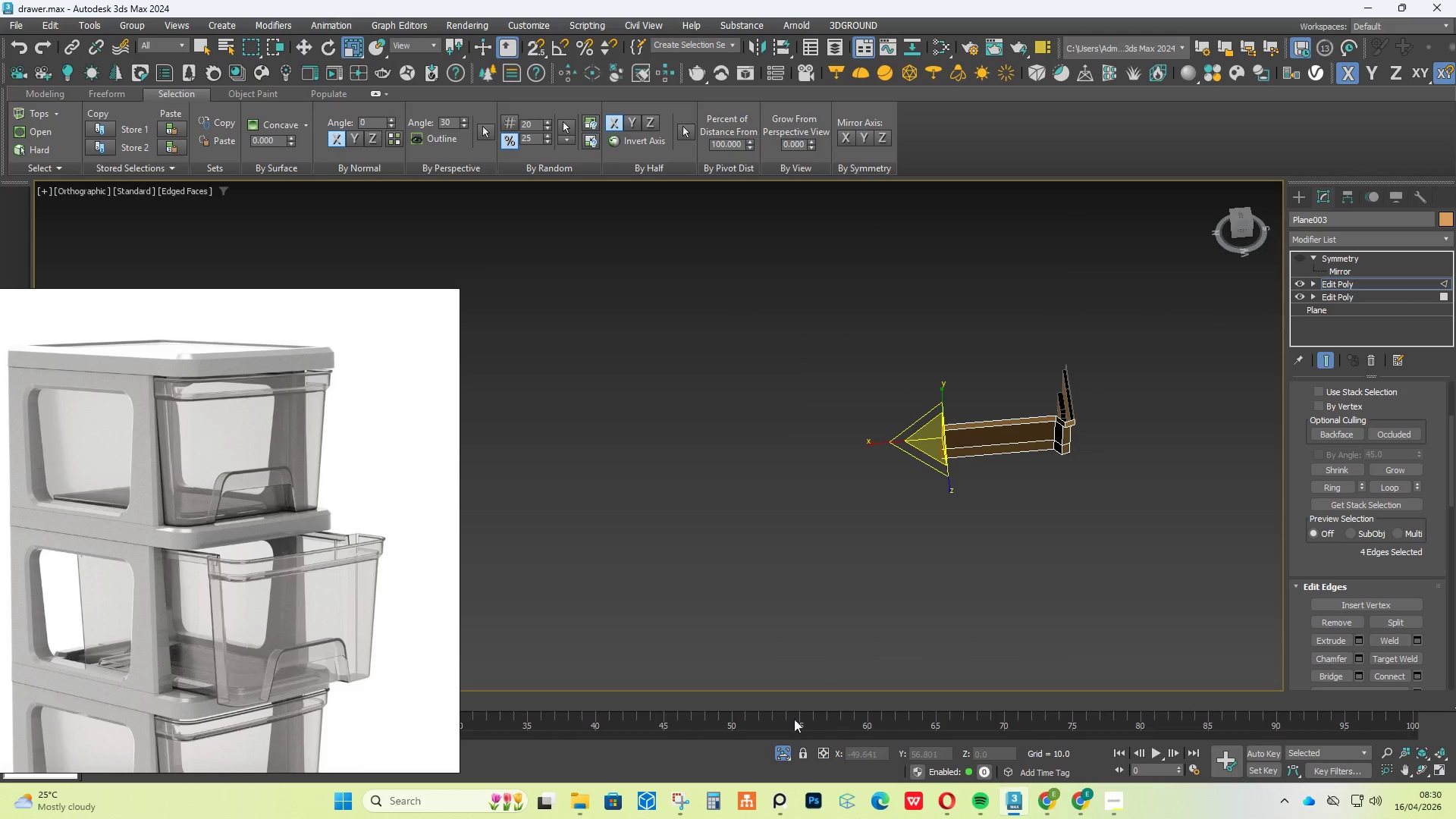 
scroll: coordinate [835, 487], scroll_direction: down, amount: 5.0
 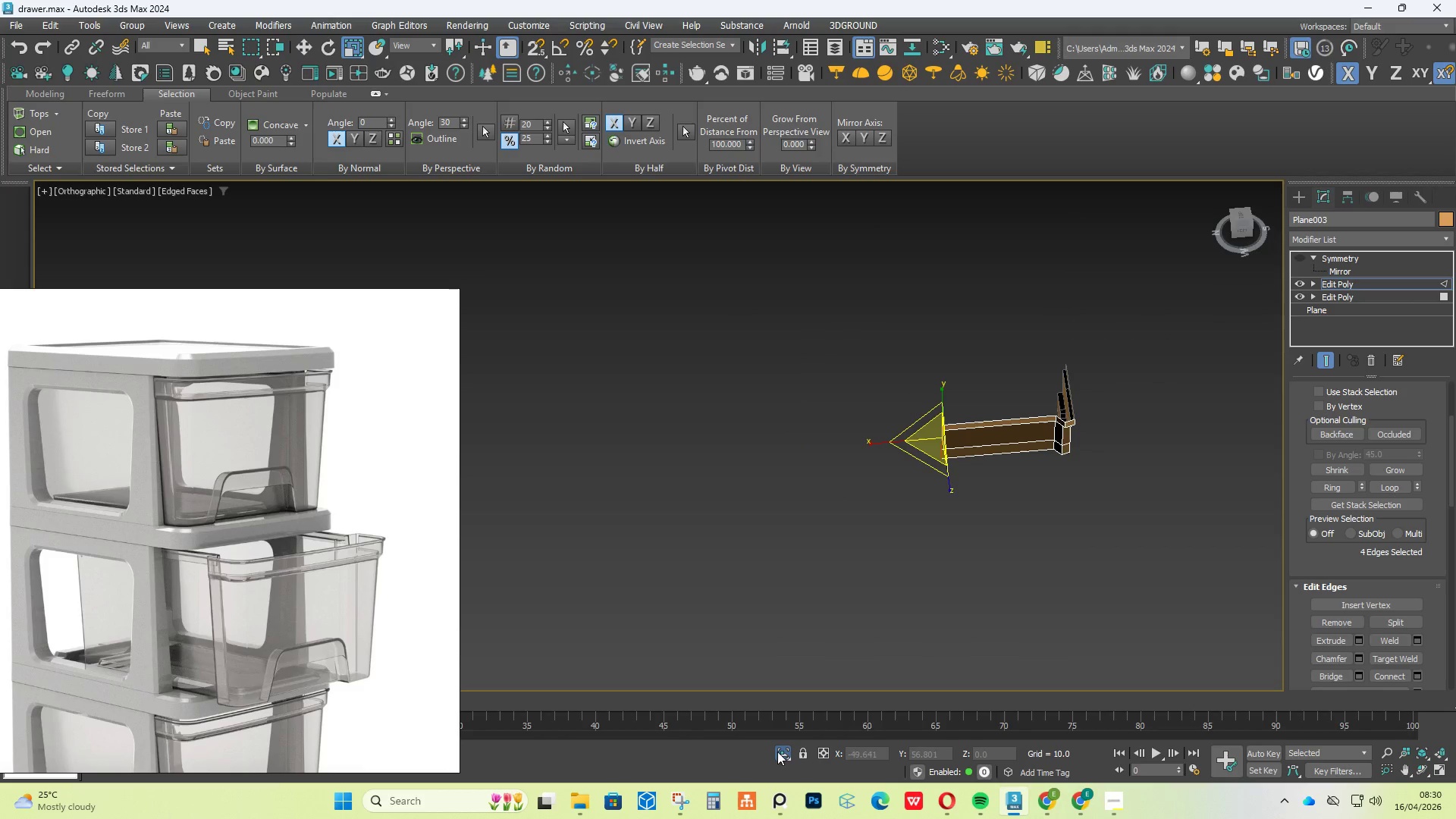 
left_click([783, 752])
 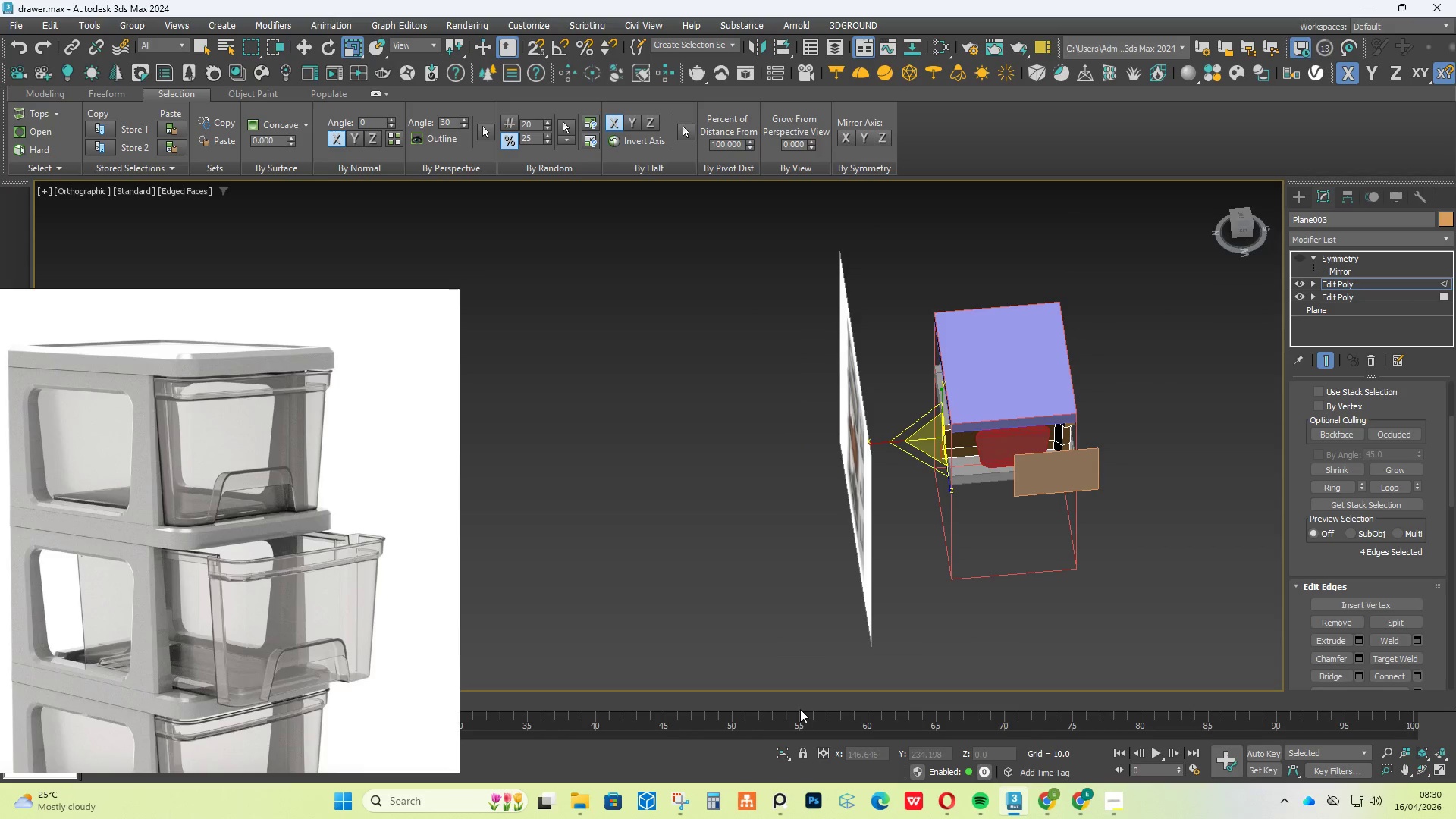 
hold_key(key=AltLeft, duration=1.12)
 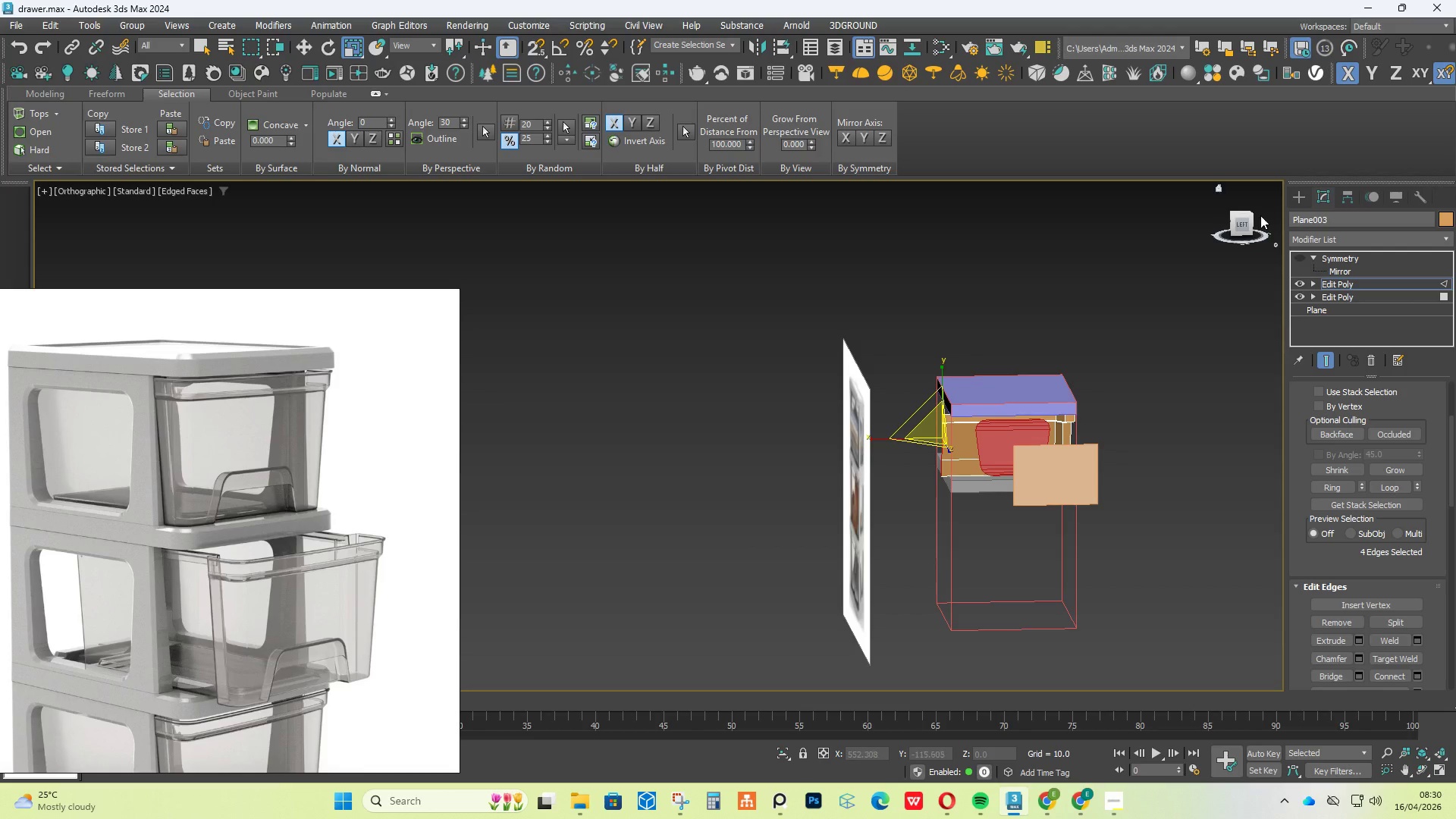 
left_click([1244, 221])
 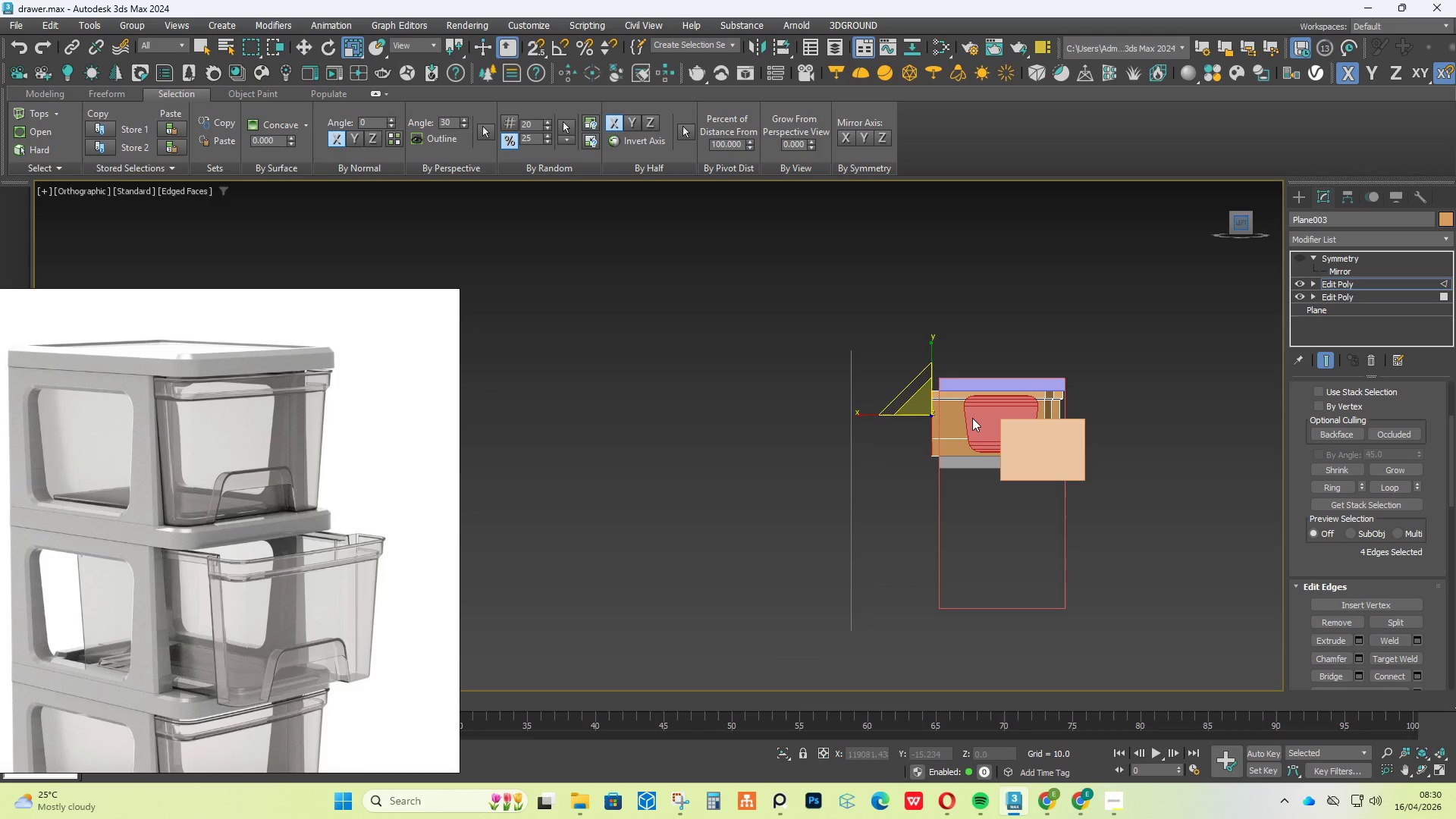 
key(W)
 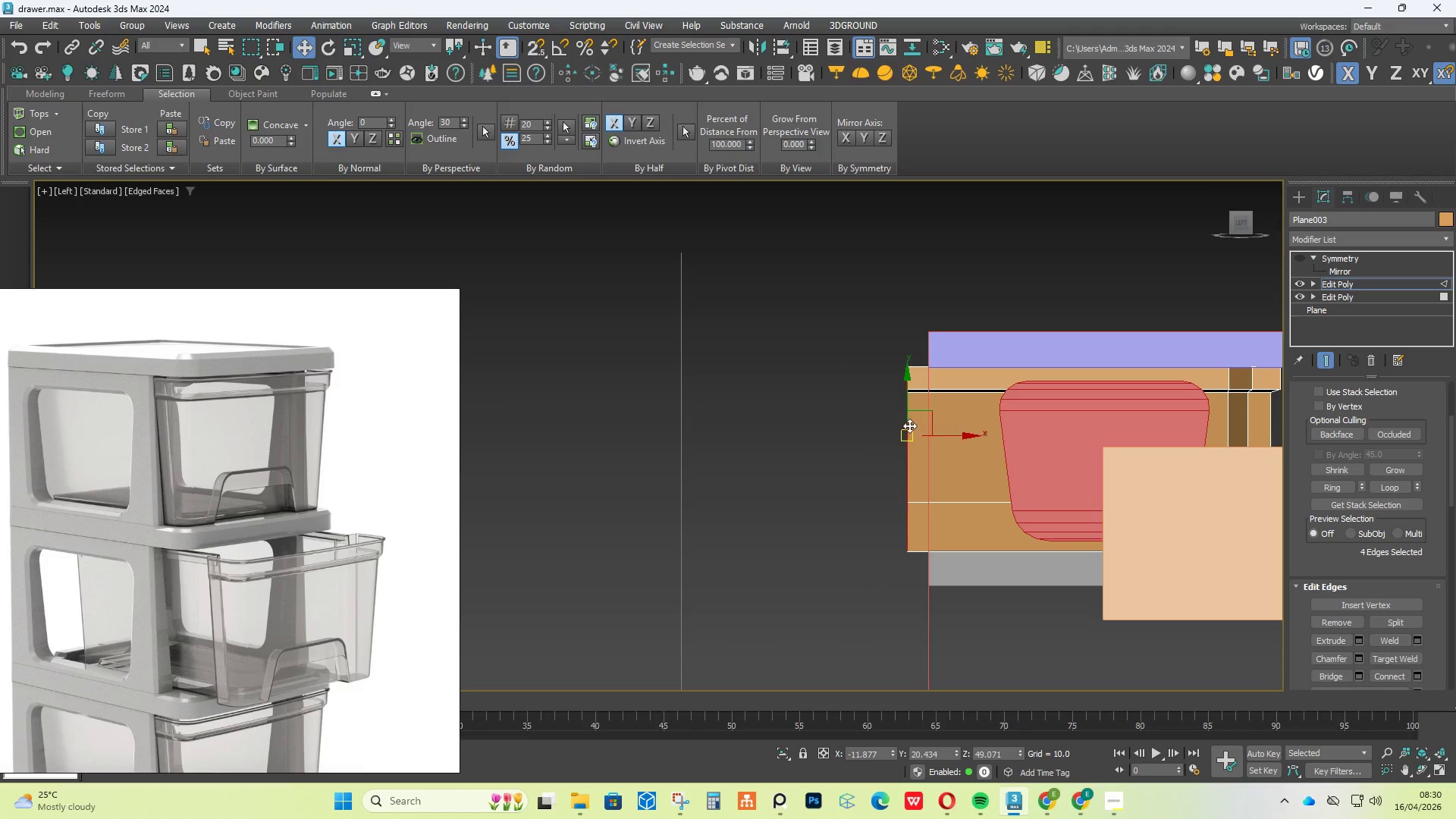 
scroll: coordinate [910, 428], scroll_direction: up, amount: 6.0
 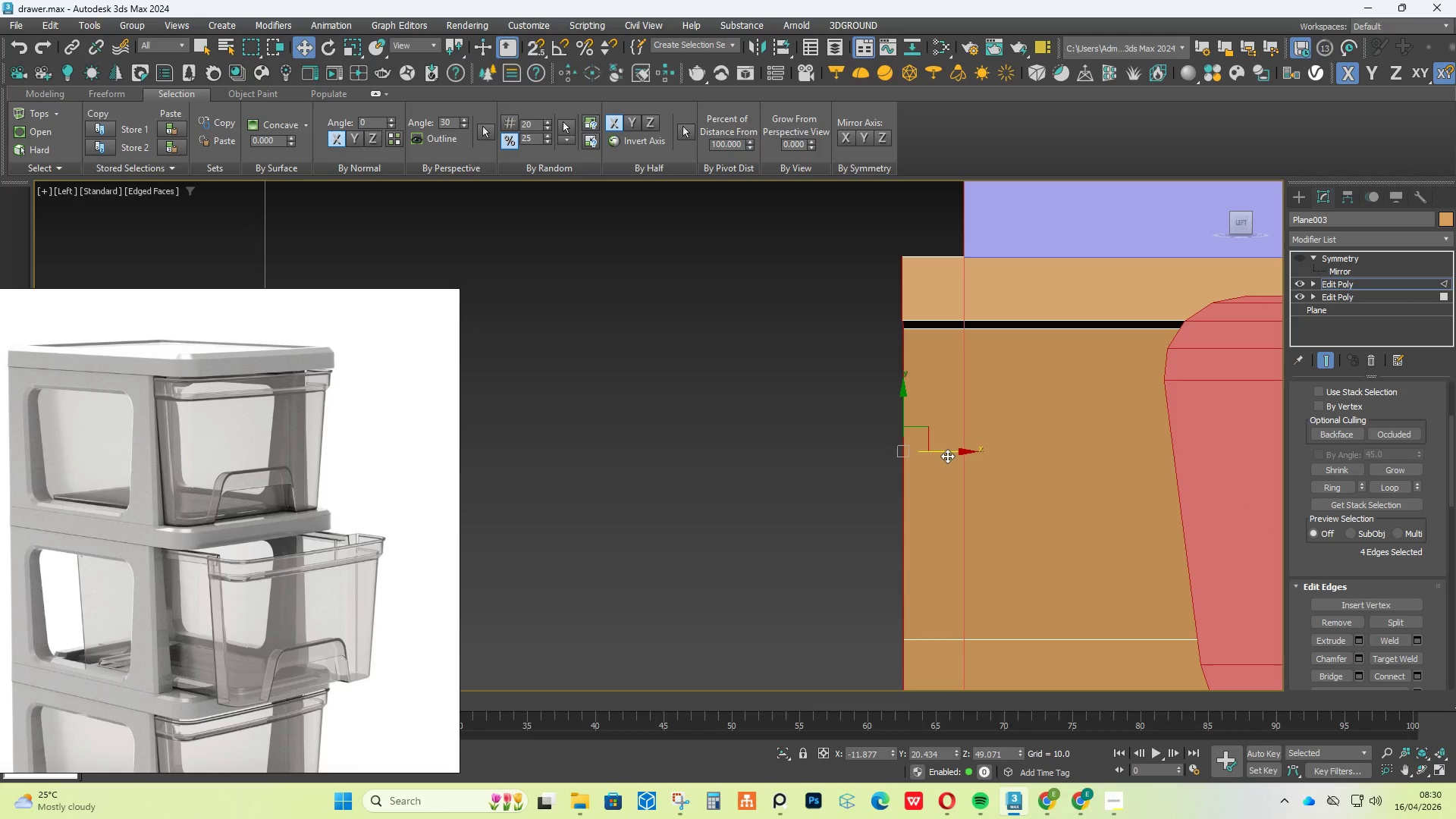 
key(S)
 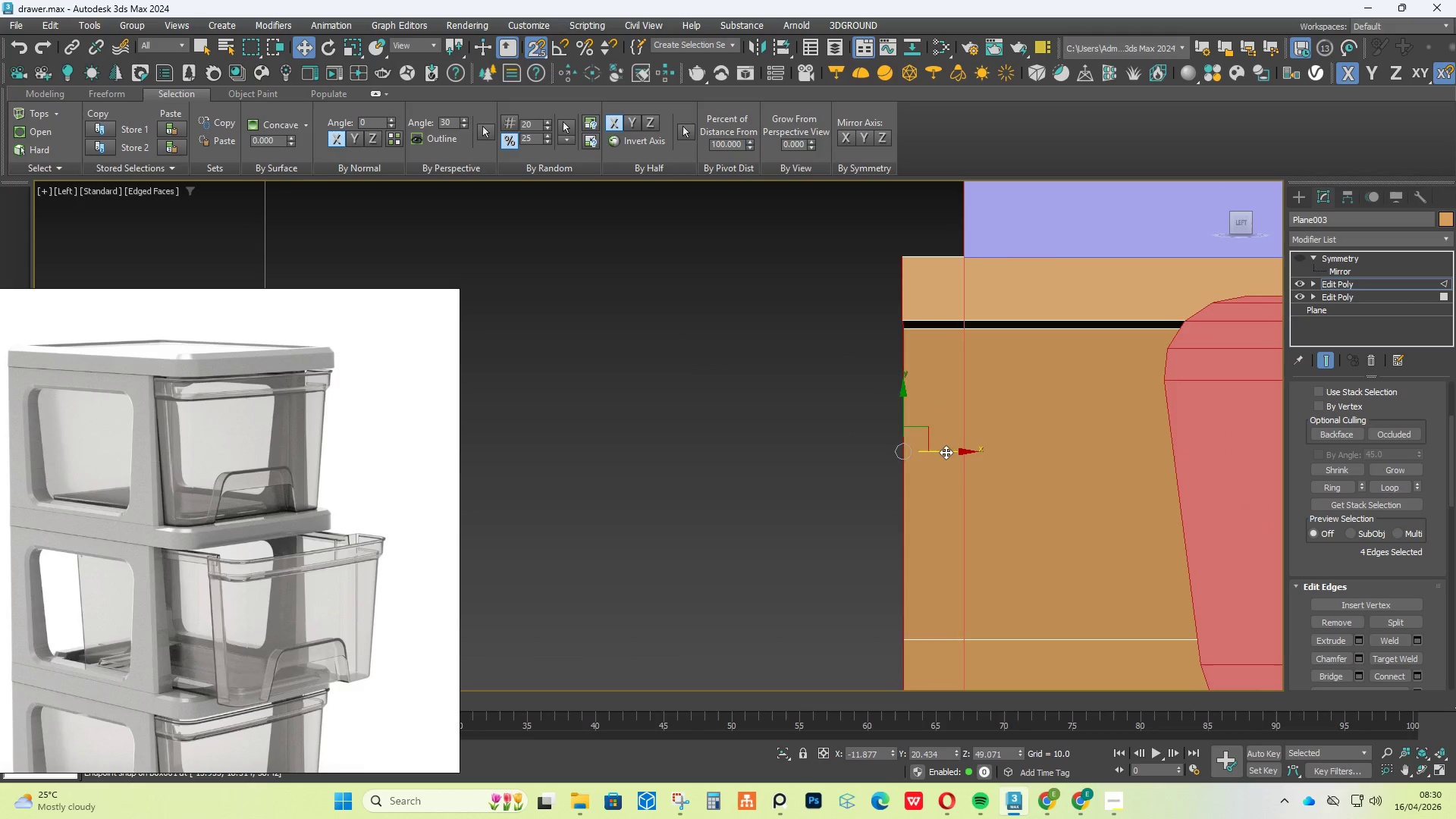 
left_click_drag(start_coordinate=[946, 452], to_coordinate=[965, 450])
 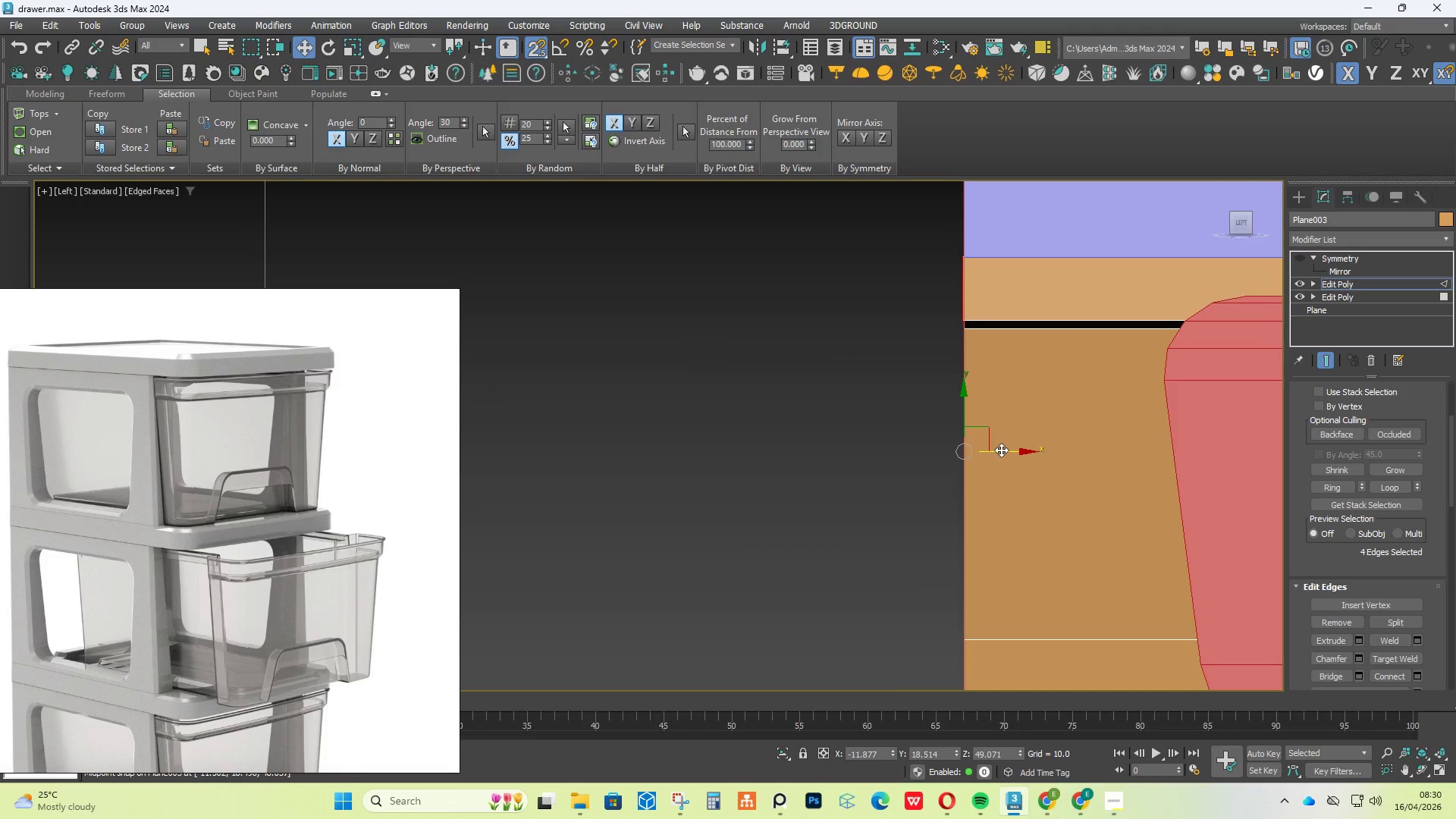 
hold_key(key=AltLeft, duration=5.03)
scroll: coordinate [1033, 442], scroll_direction: down, amount: 3.0
 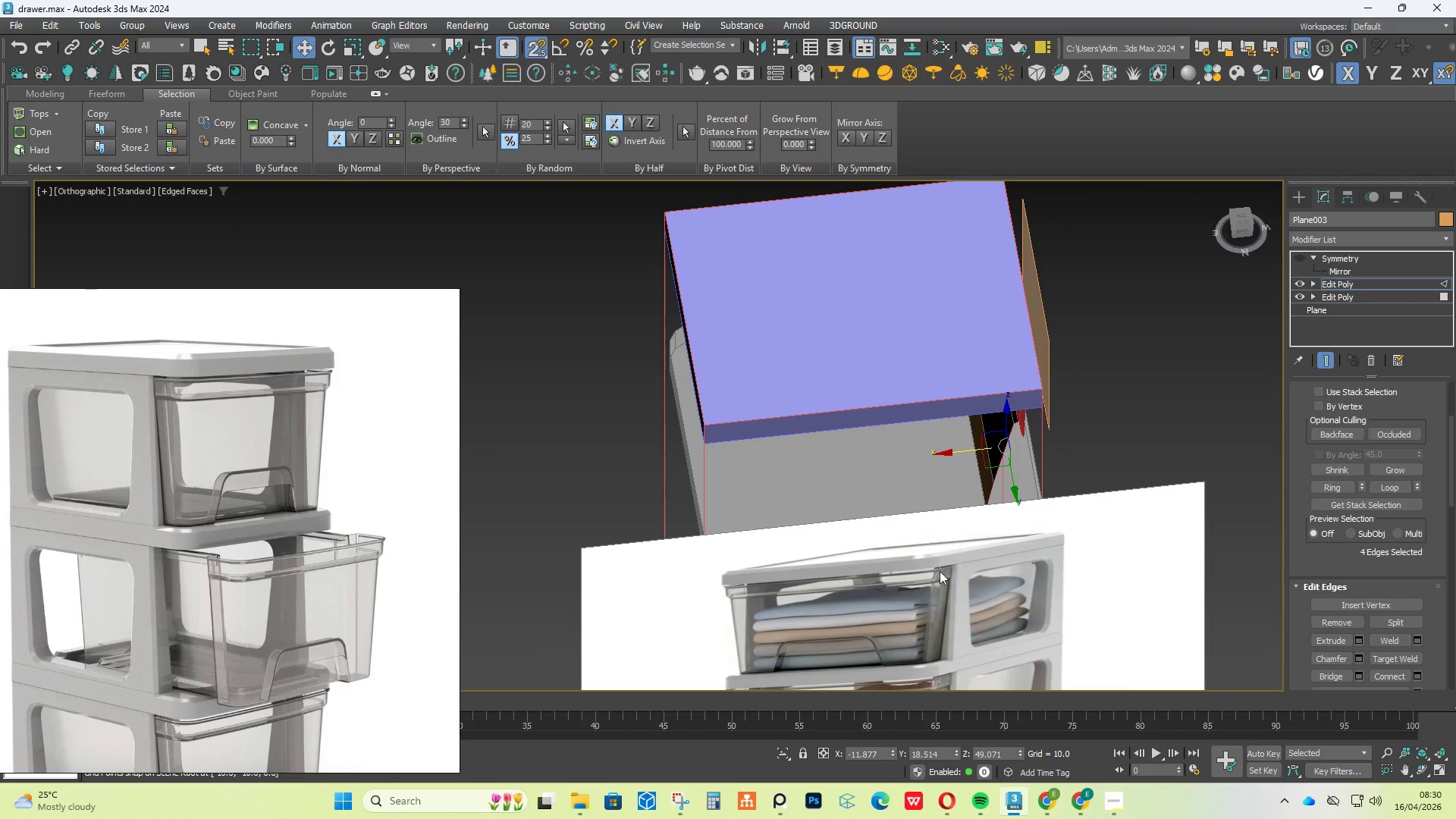 
hold_key(key=AltLeft, duration=0.97)
 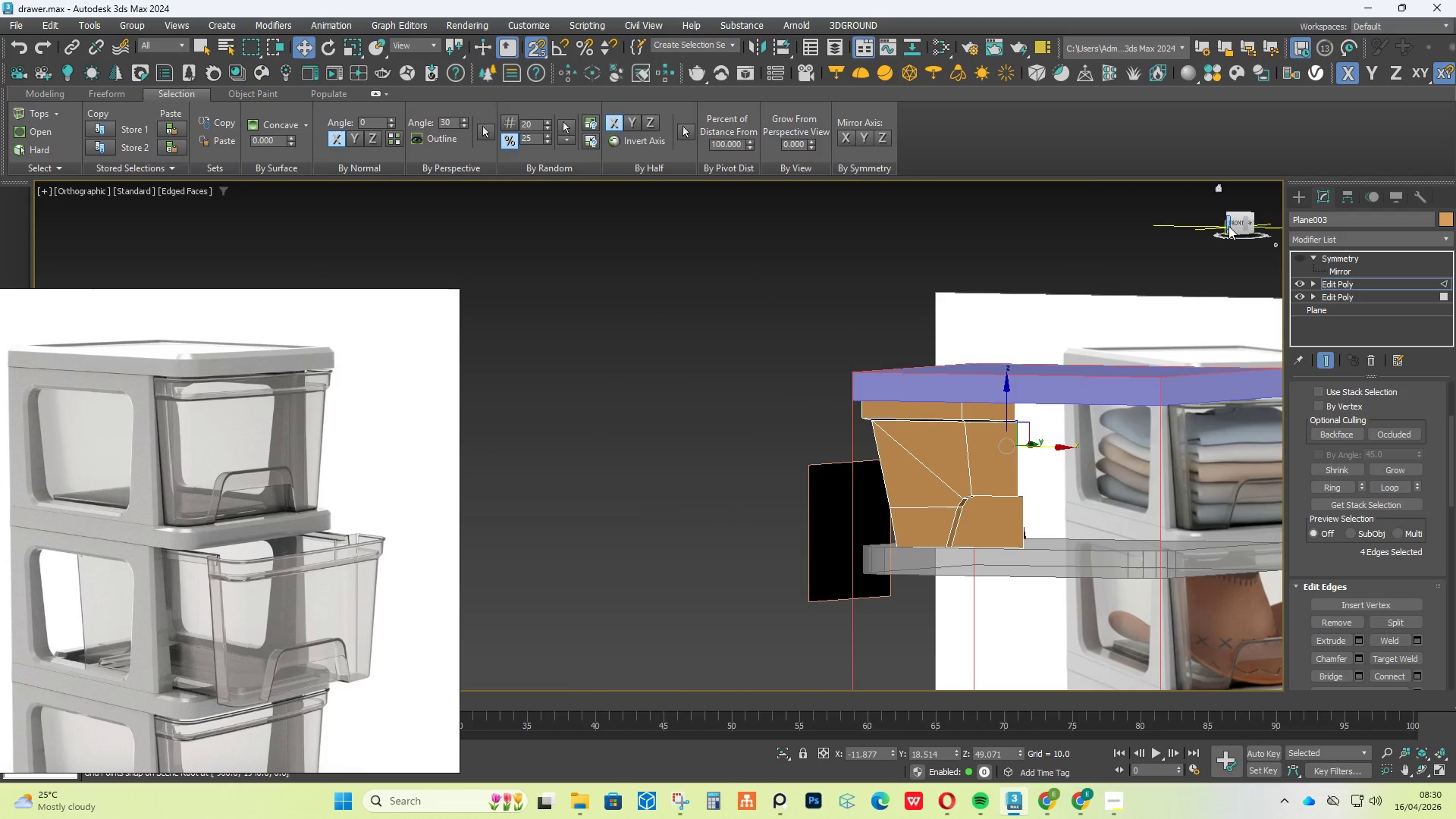 
left_click([1232, 221])
 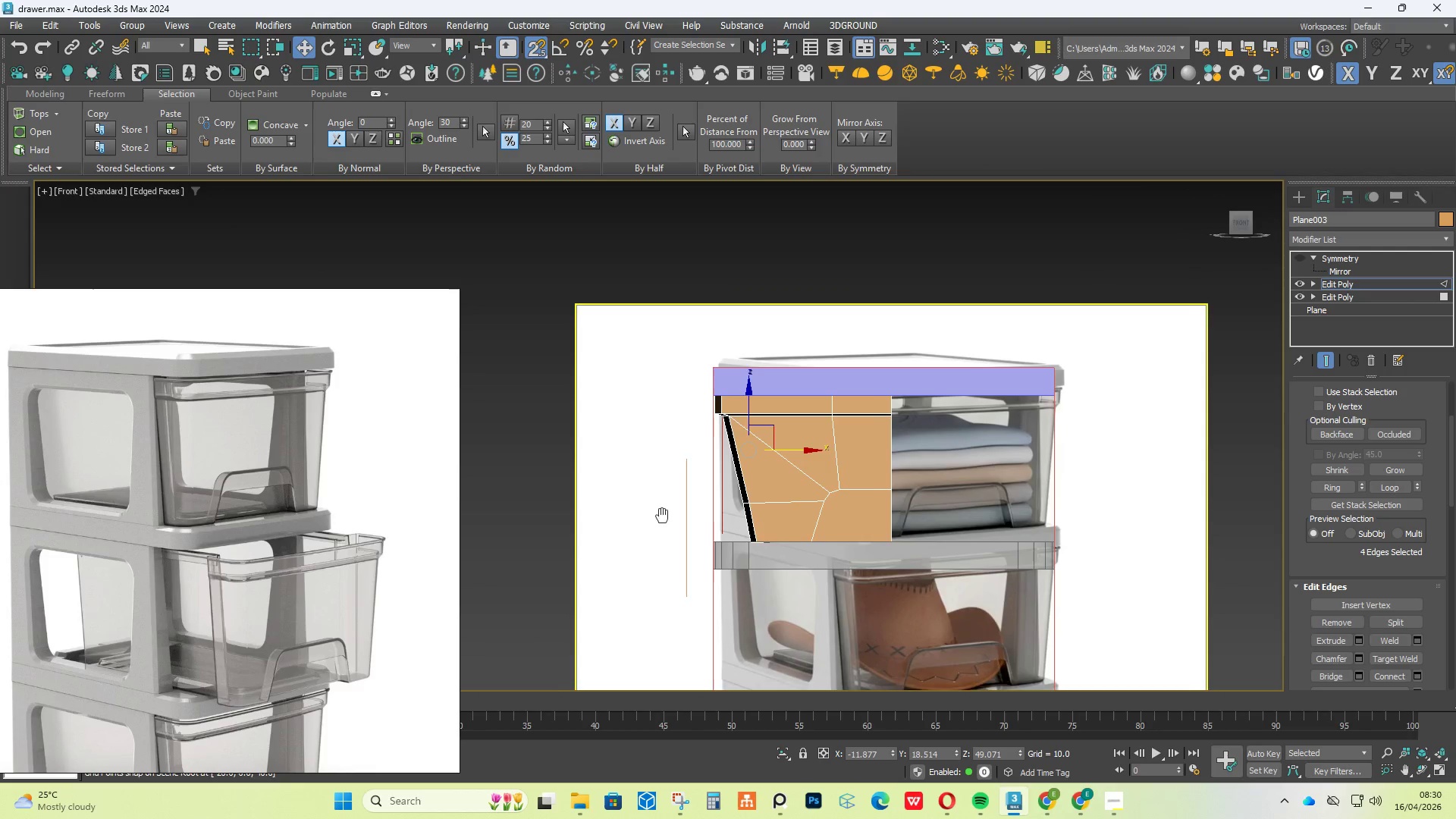 
hold_key(key=ShiftLeft, duration=1.2)
 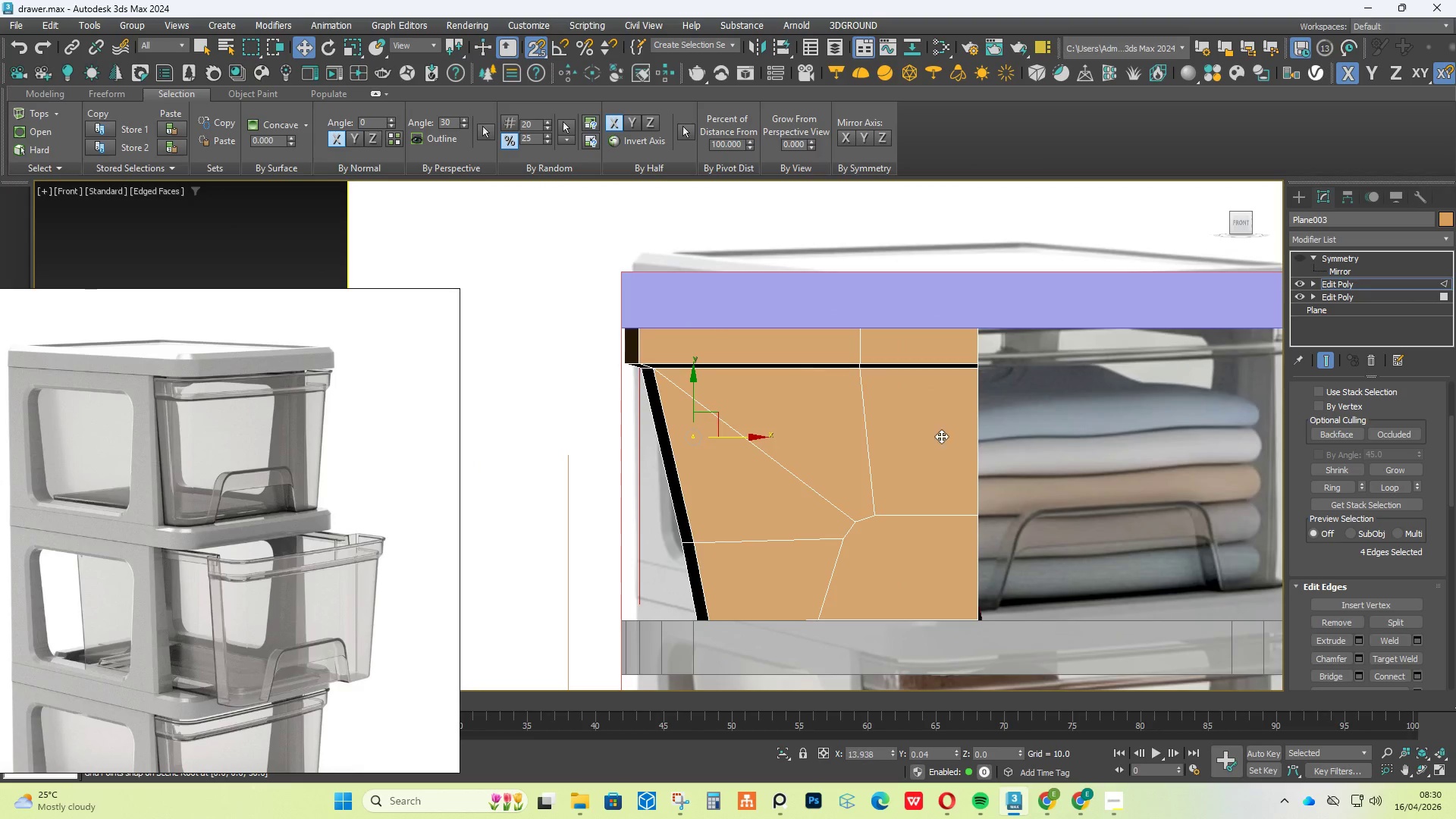 
scroll: coordinate [802, 461], scroll_direction: up, amount: 2.0
 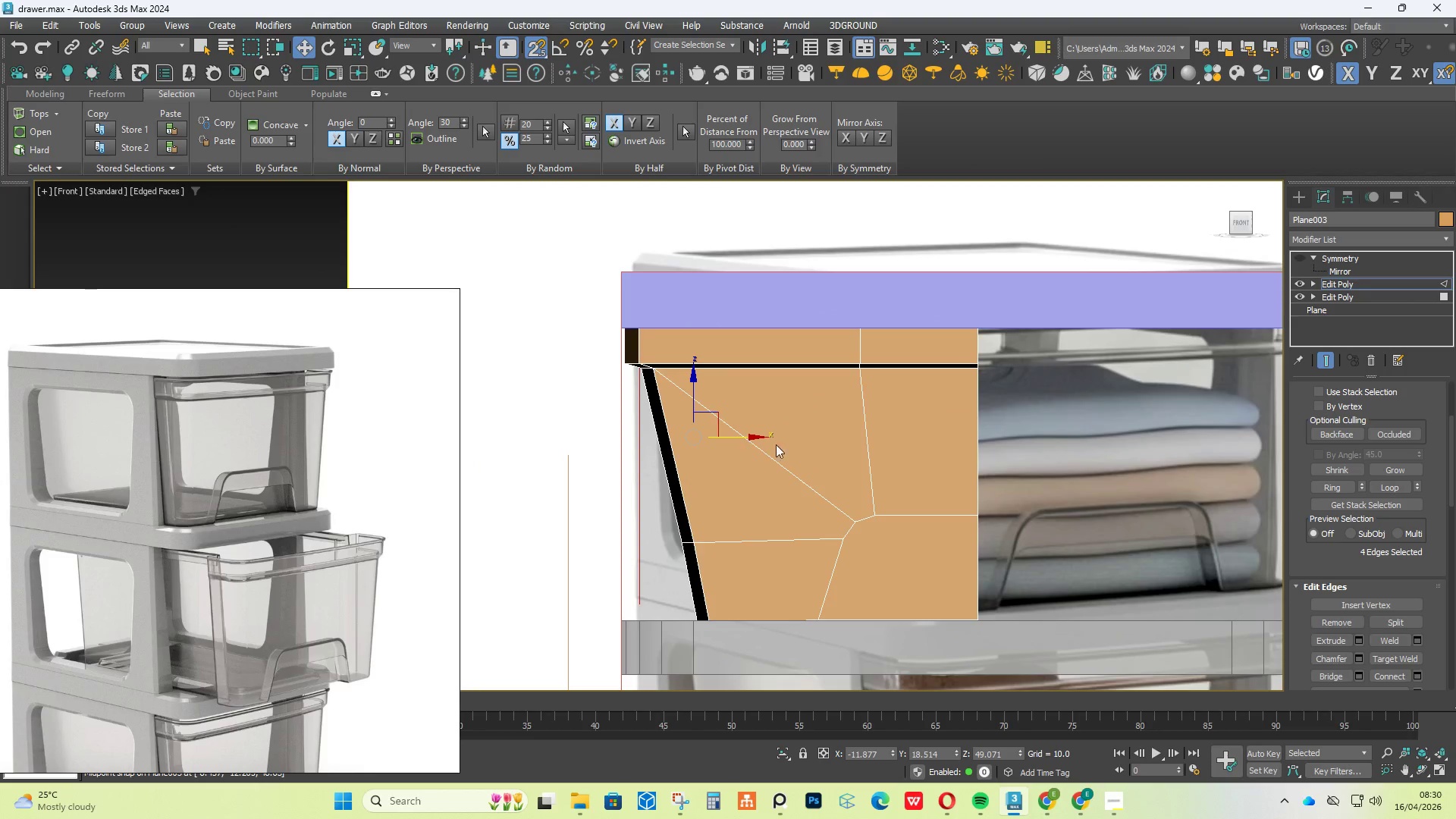 
left_click_drag(start_coordinate=[738, 439], to_coordinate=[975, 438])
 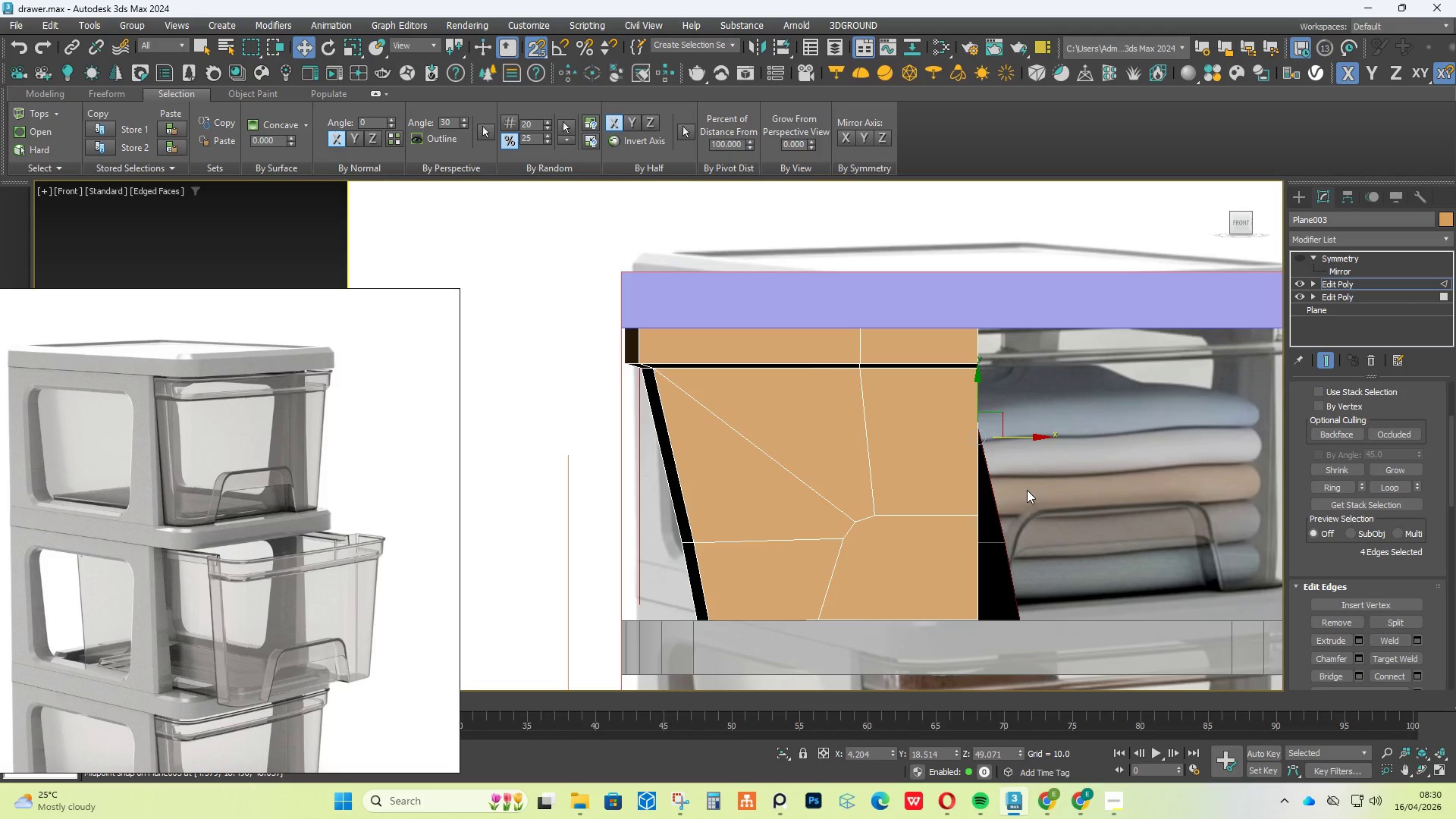 
key(R)
 